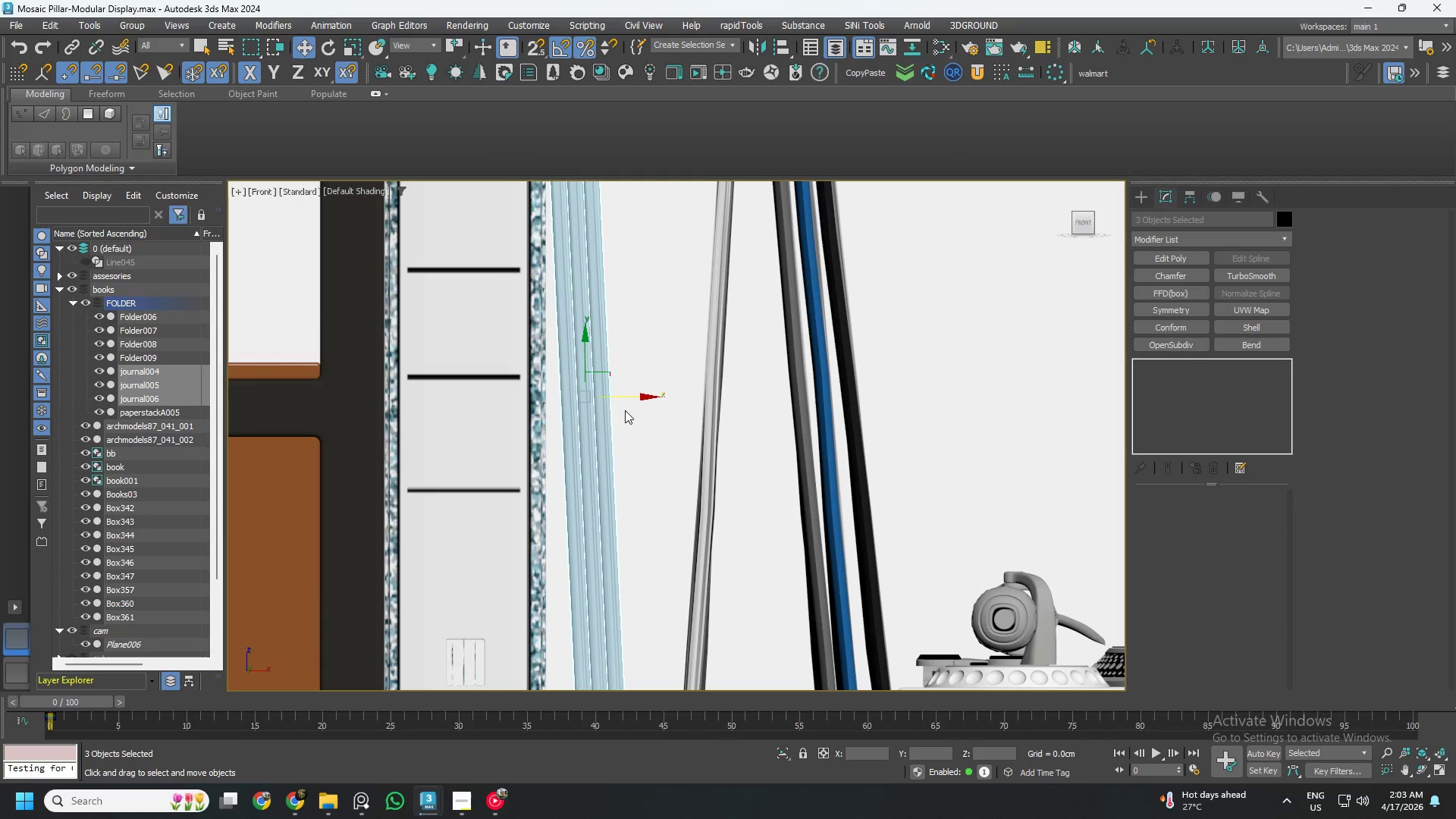 
key(E)
 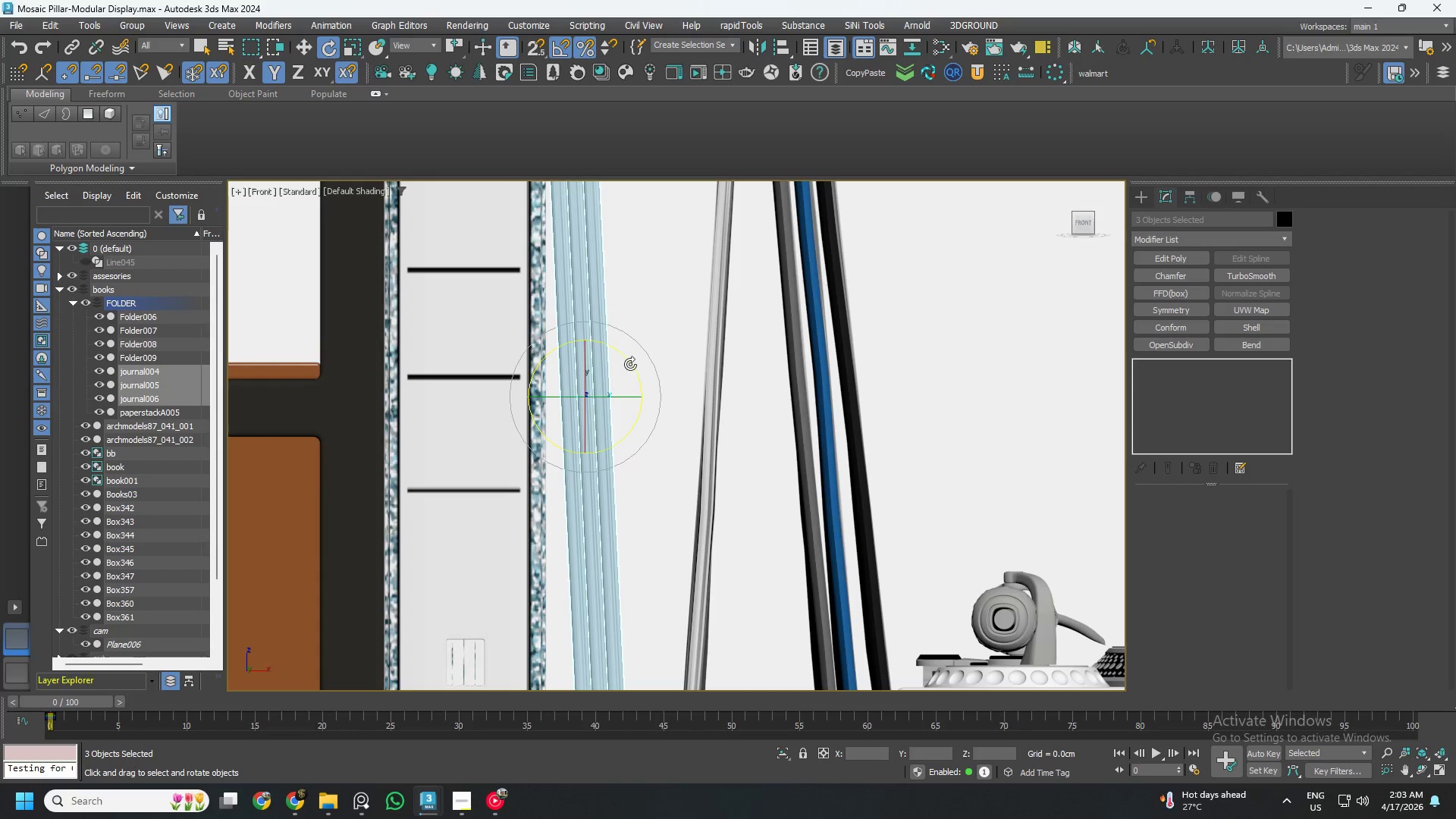 
left_click_drag(start_coordinate=[630, 364], to_coordinate=[634, 364])
 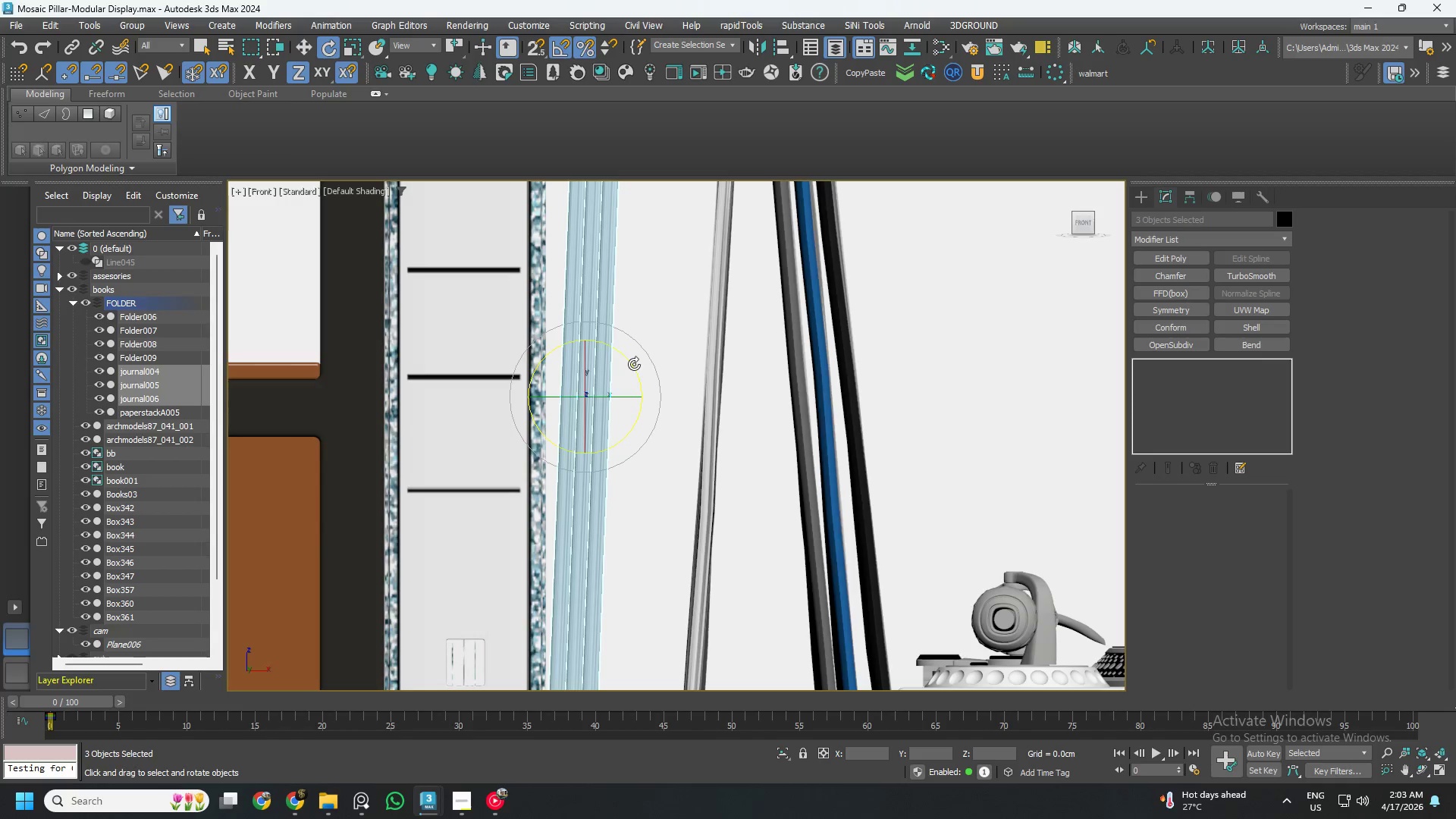 
key(Control+ControlLeft)
 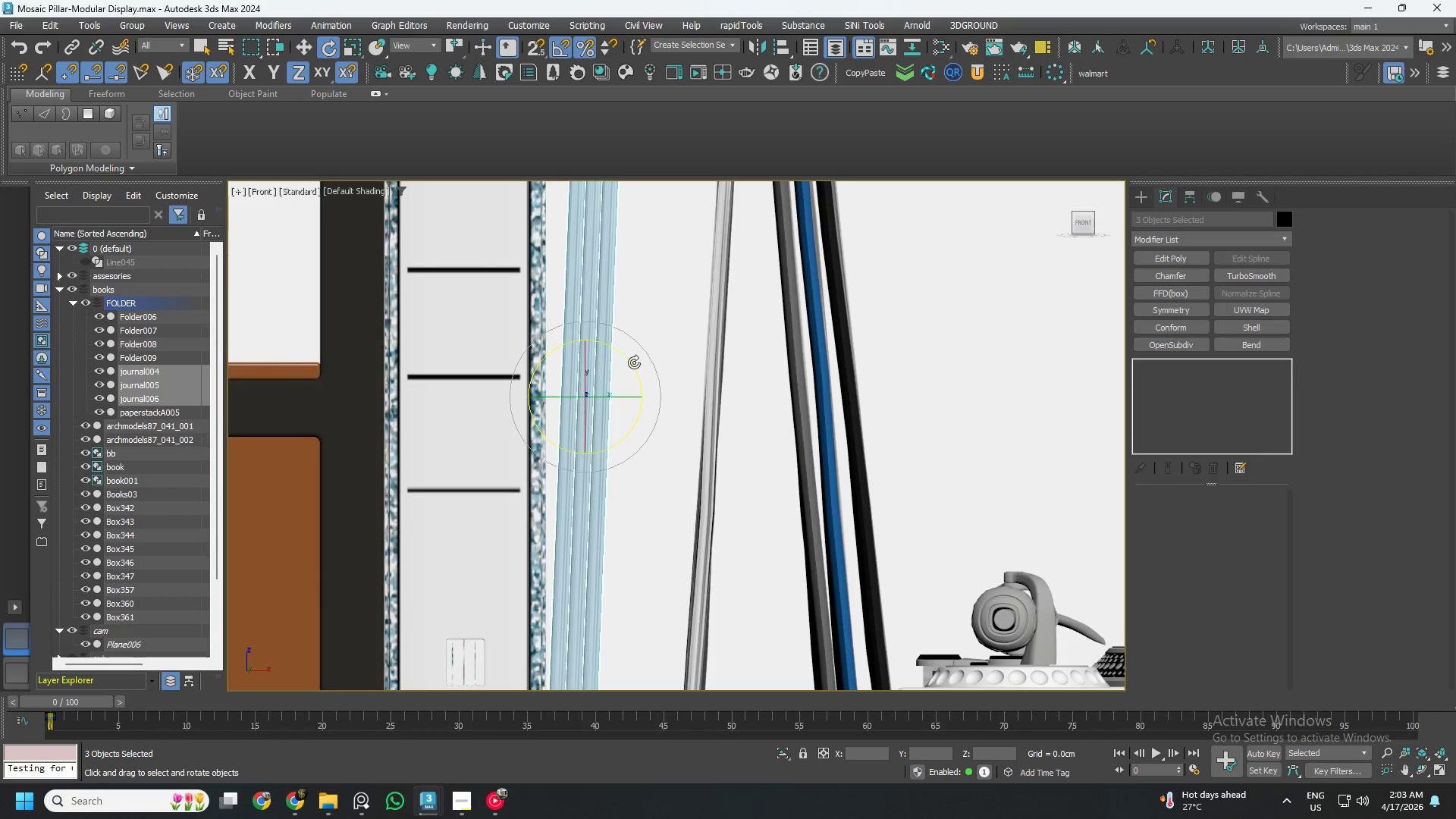 
key(Z)
 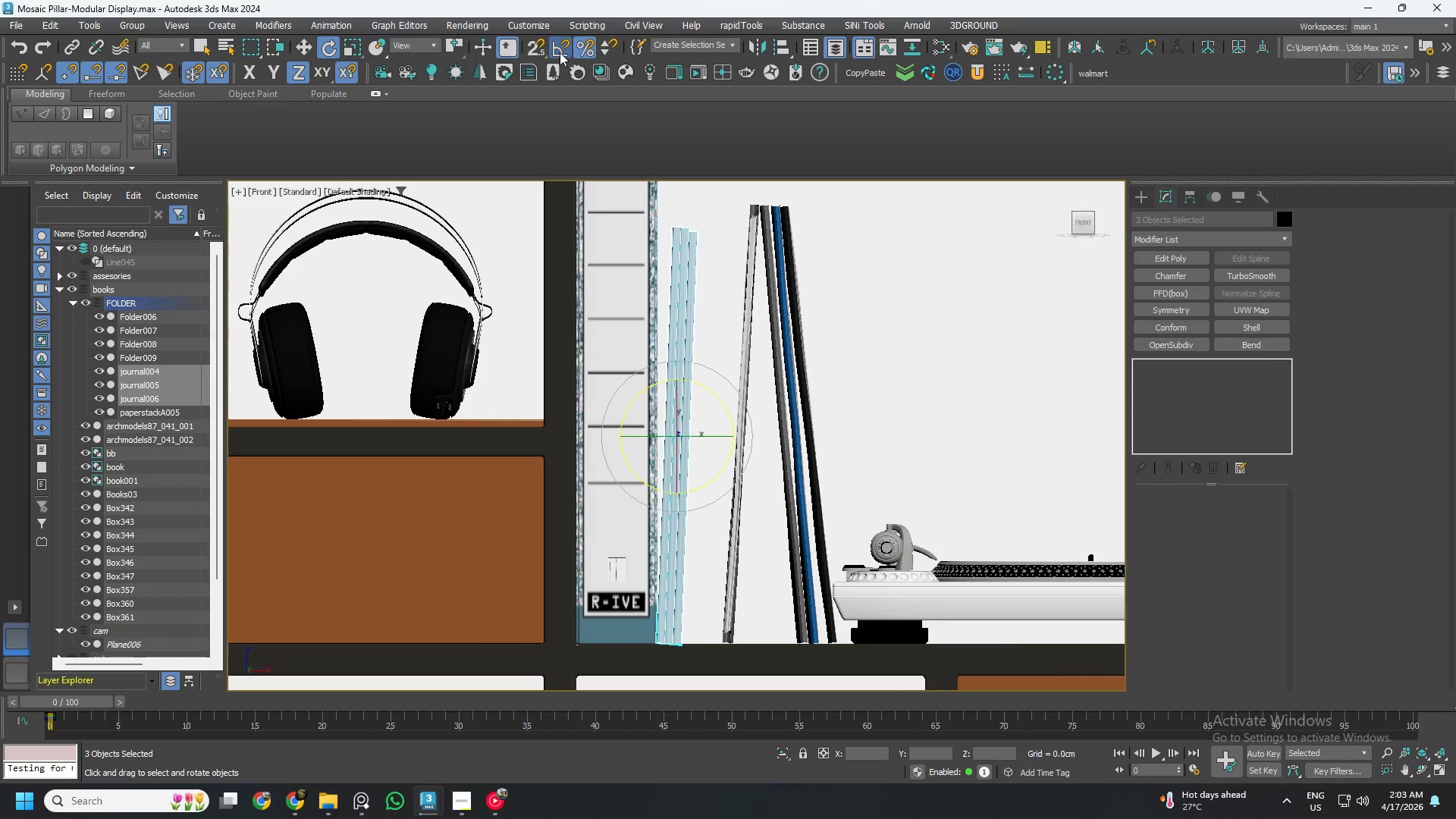 
left_click([559, 51])
 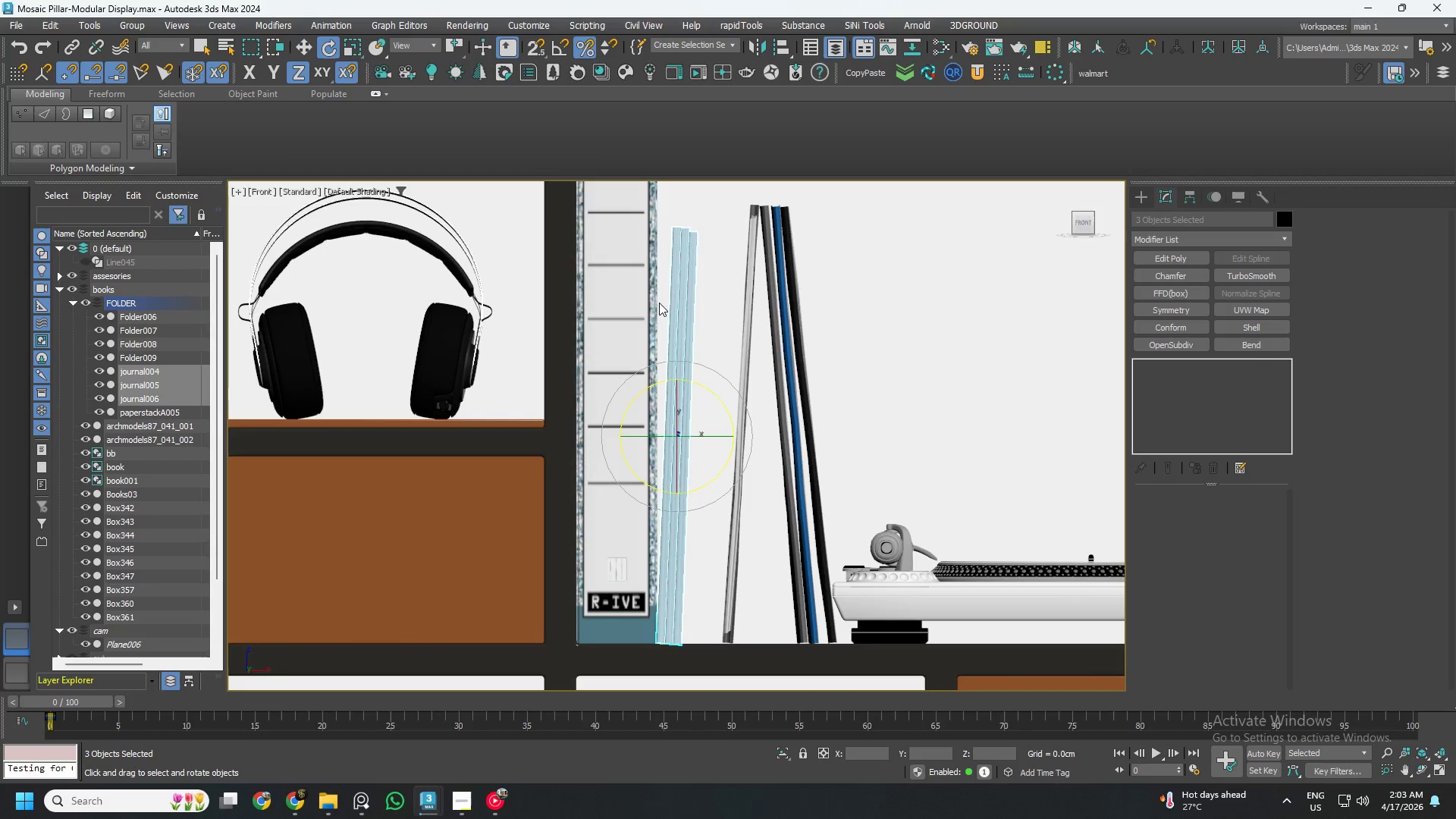 
hold_key(key=ControlLeft, duration=0.58)
 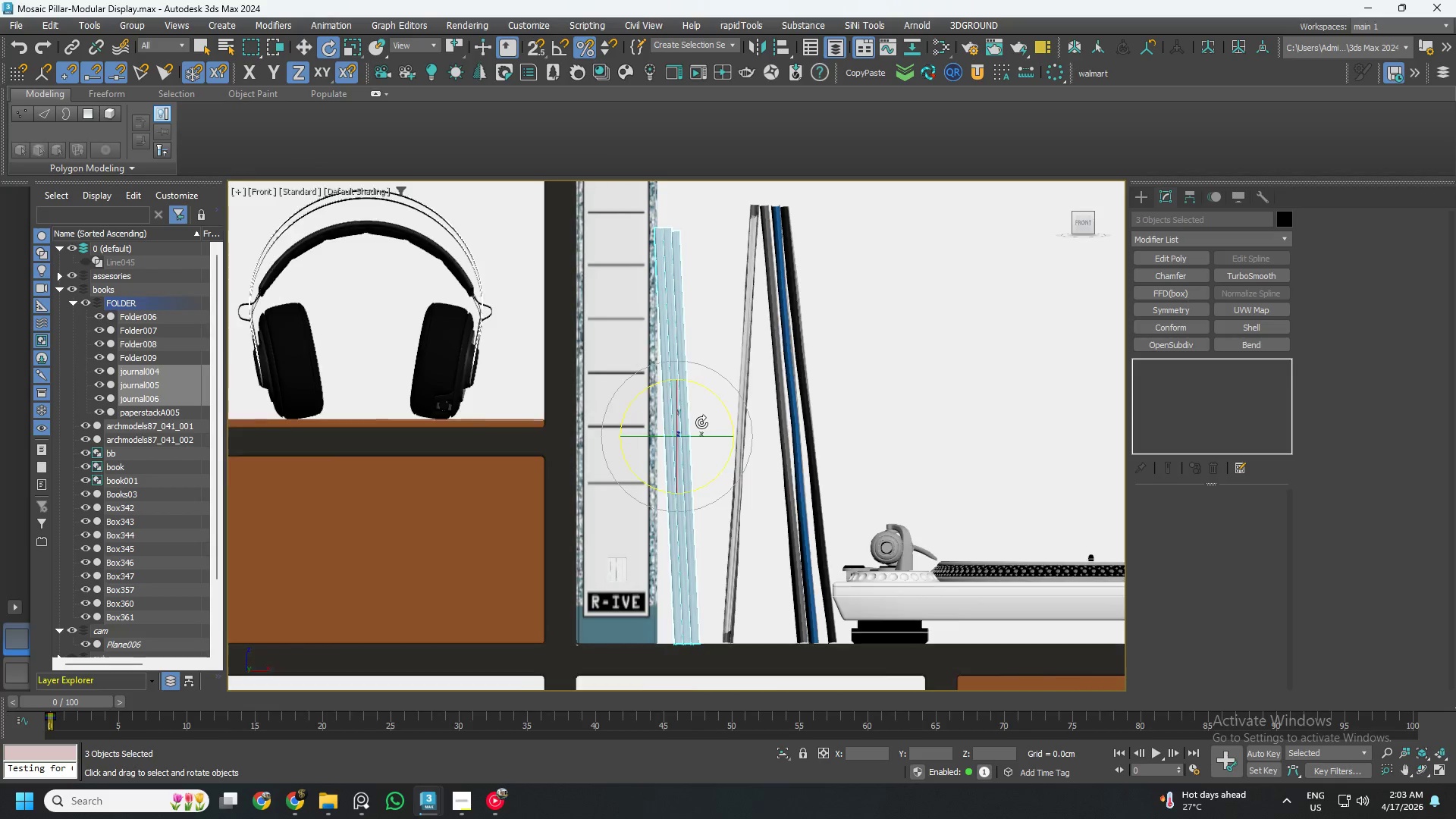 
key(Z)
 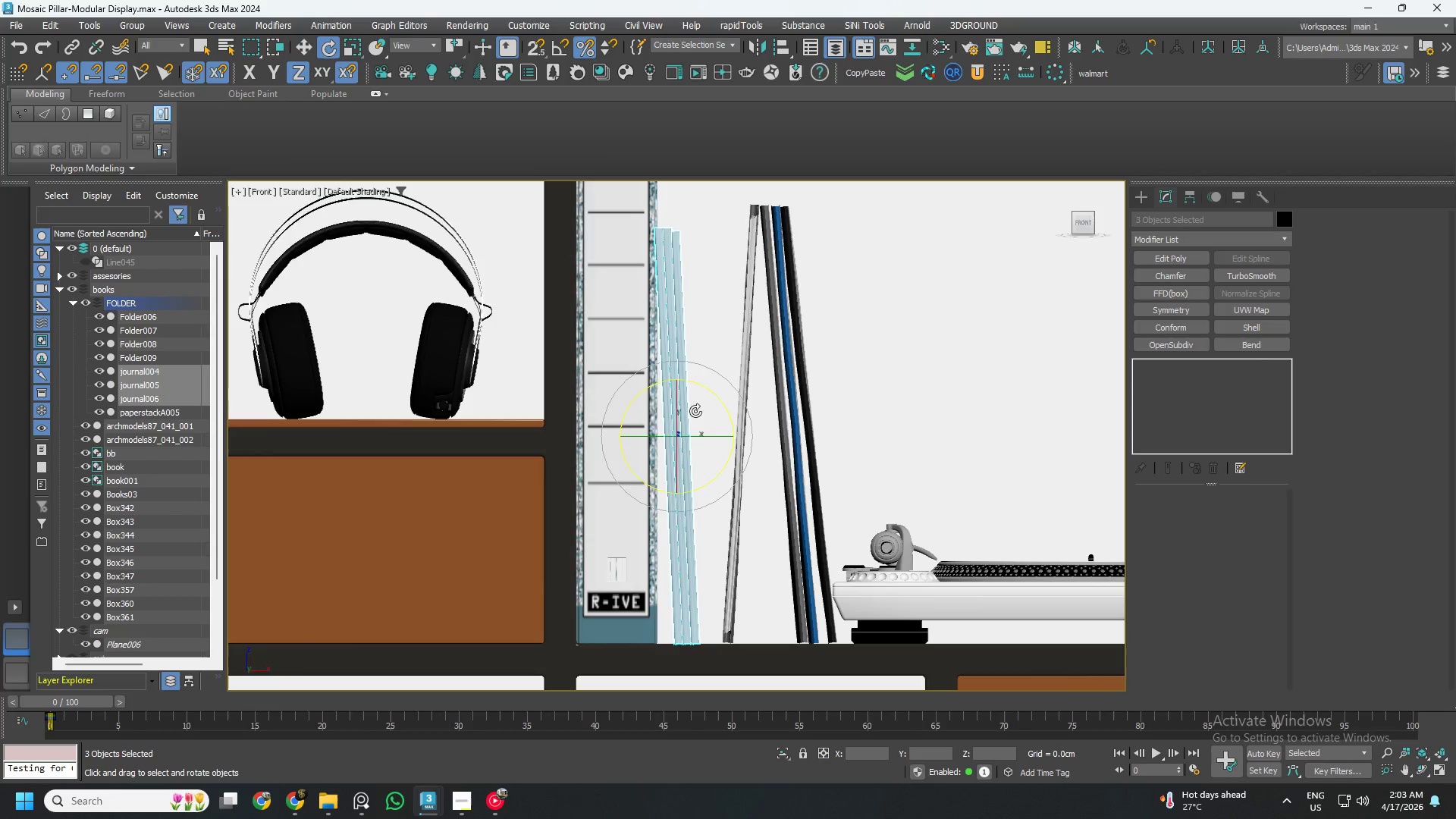 
scroll: coordinate [701, 422], scroll_direction: up, amount: 2.0
 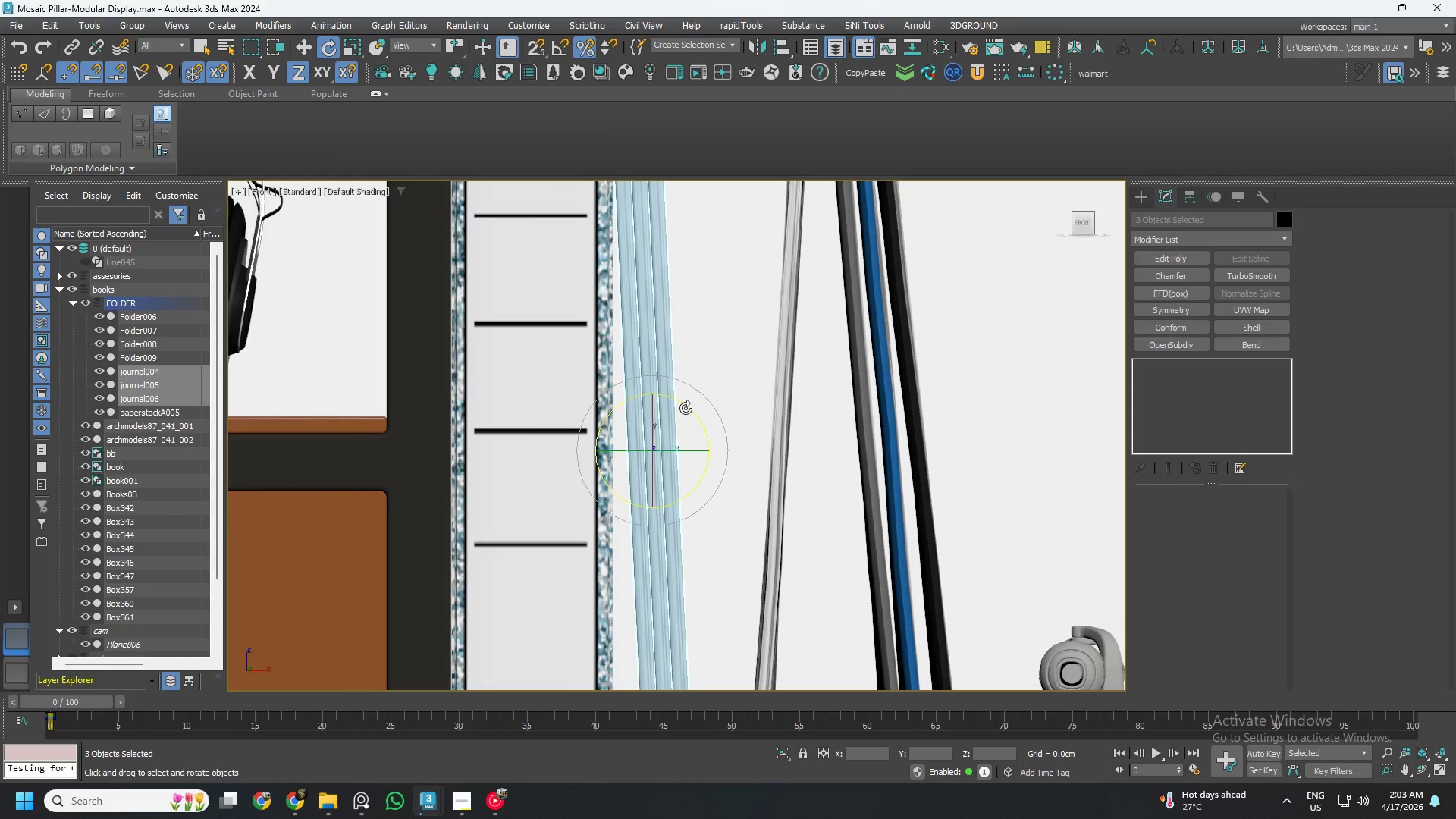 
left_click_drag(start_coordinate=[686, 408], to_coordinate=[689, 410])
 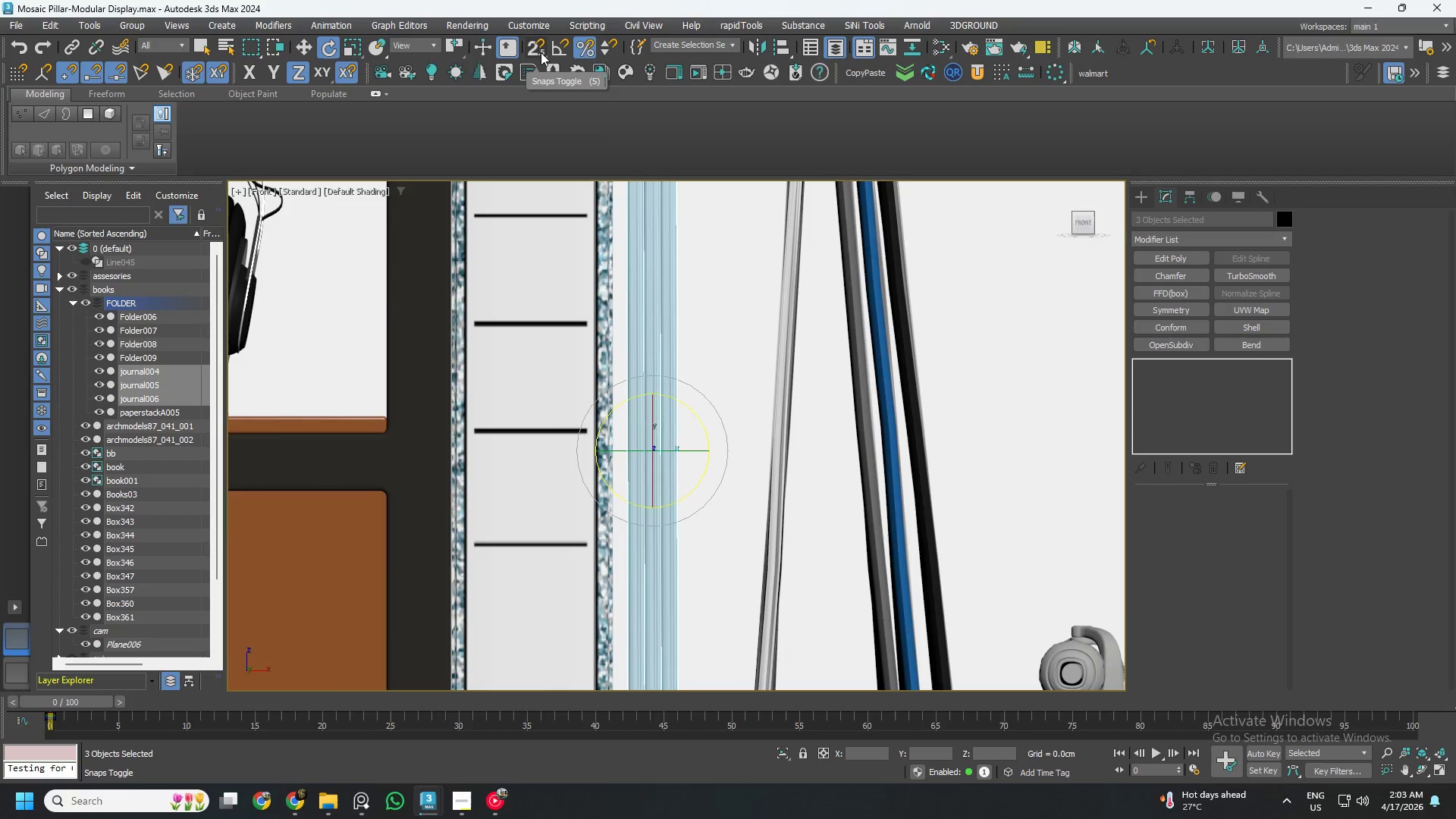 
left_click([553, 48])
 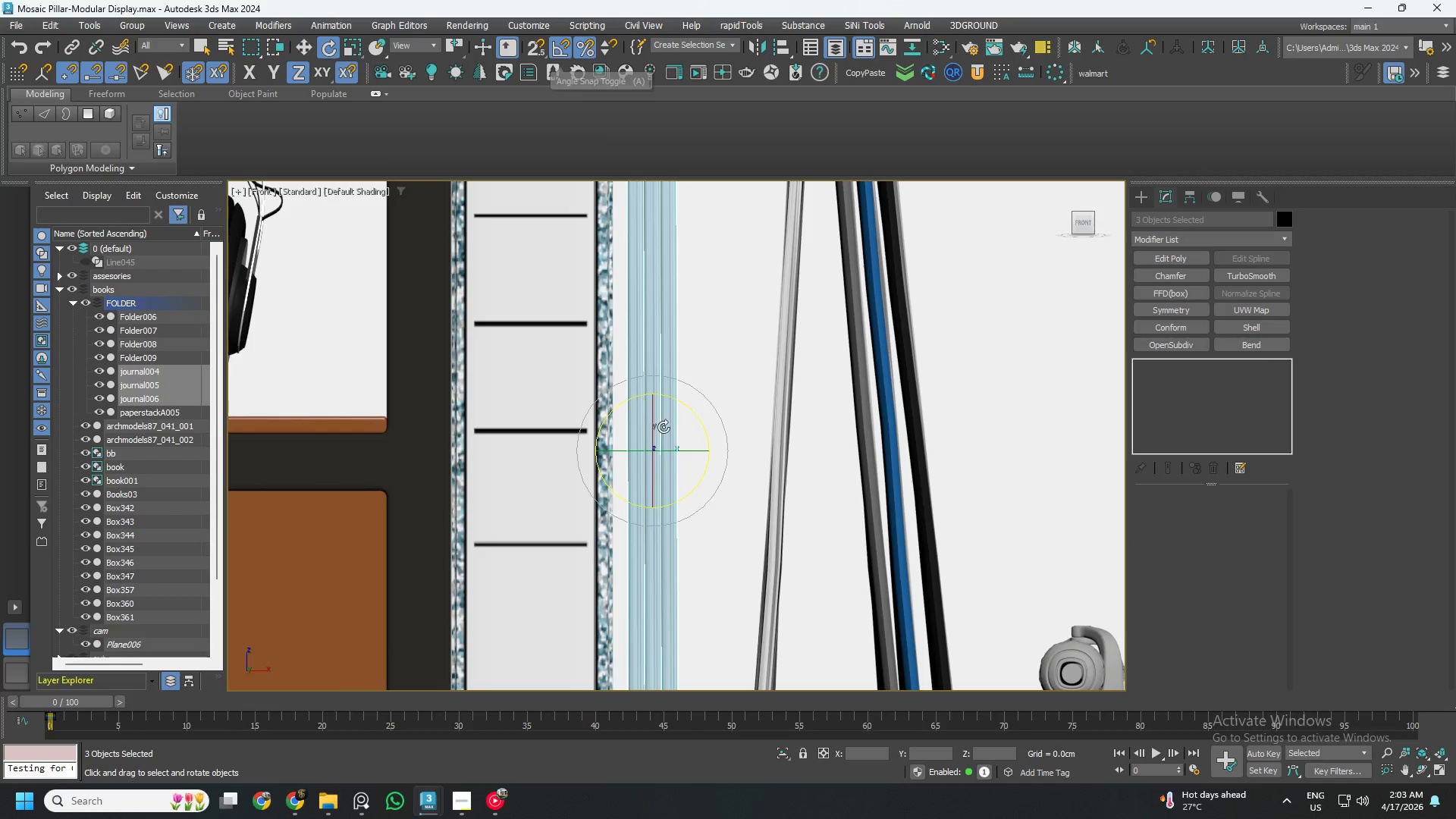 
key(W)
 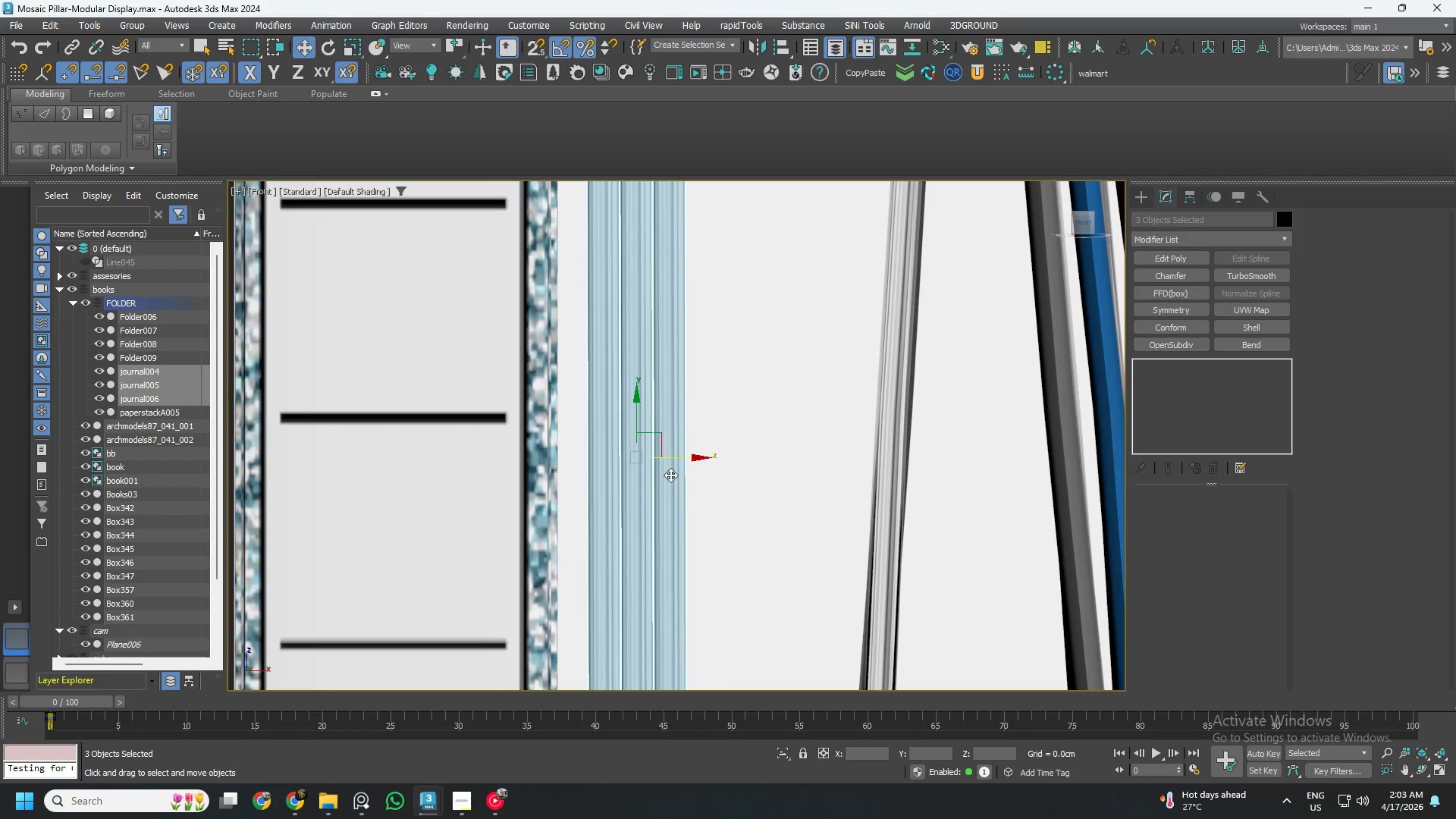 
scroll: coordinate [670, 475], scroll_direction: up, amount: 3.0
 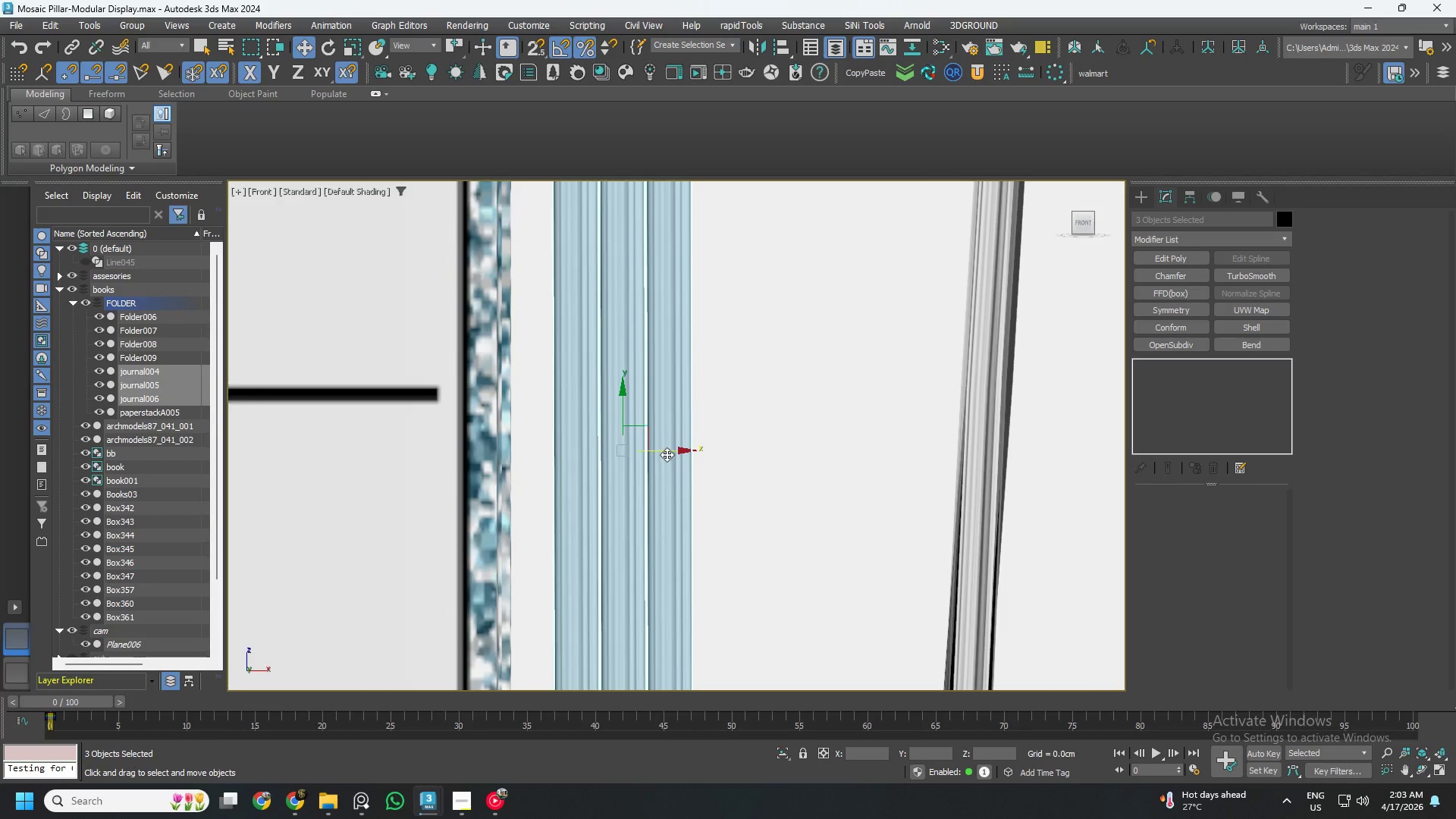 
scroll: coordinate [360, 444], scroll_direction: down, amount: 11.0
 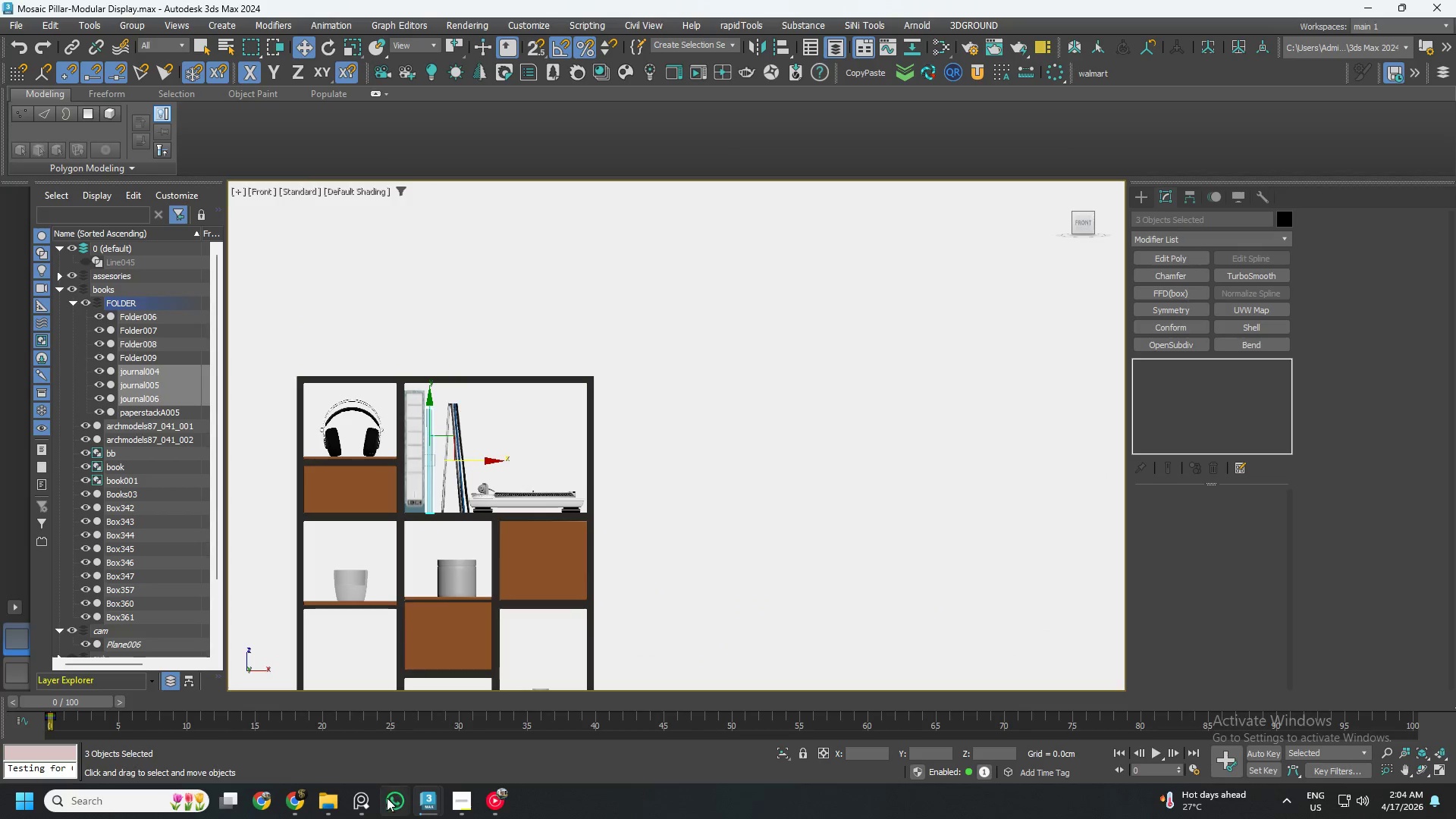 
left_click([369, 802])
 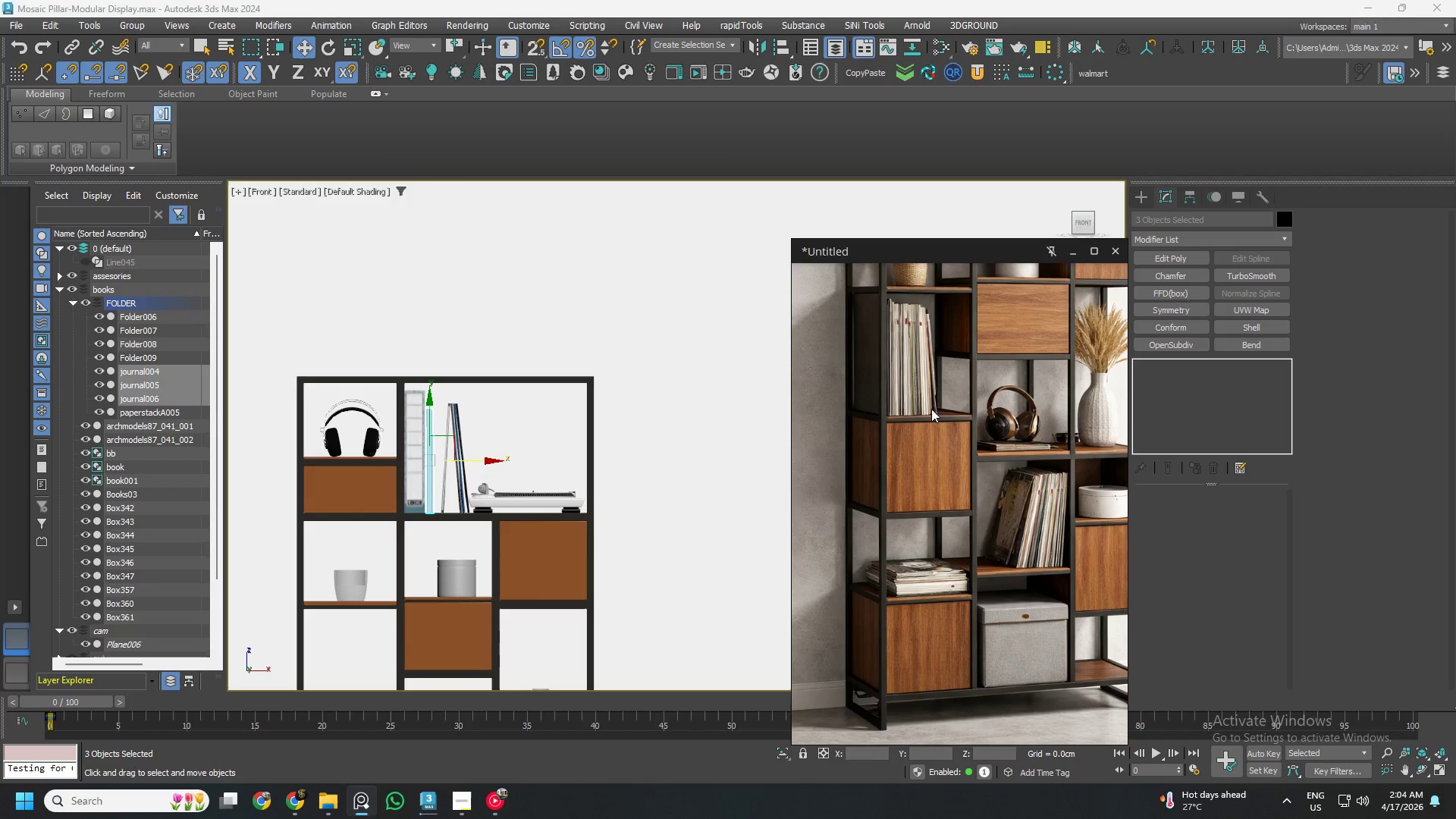 
scroll: coordinate [940, 408], scroll_direction: down, amount: 2.0
 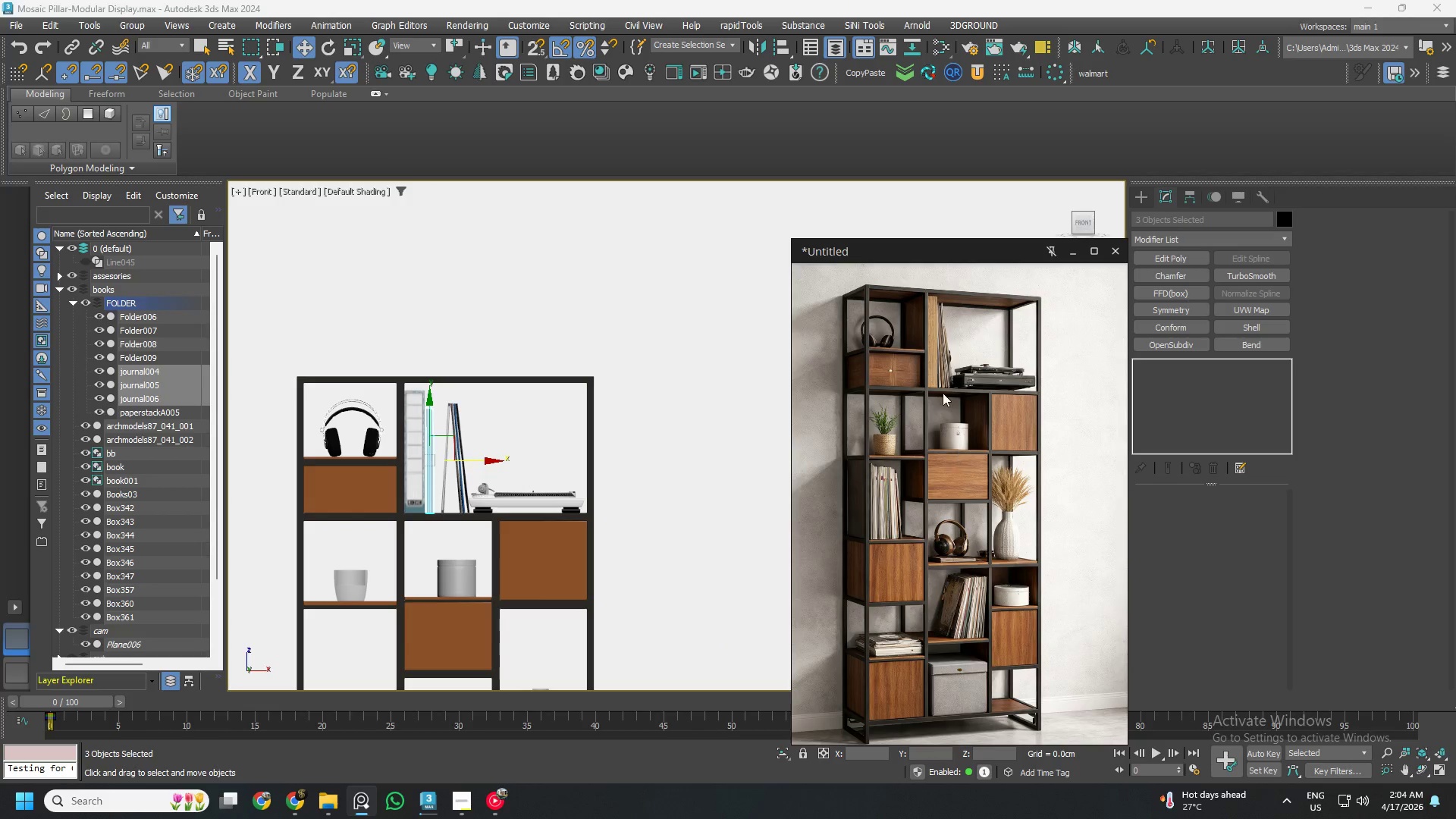 
scroll: coordinate [444, 463], scroll_direction: up, amount: 10.0
 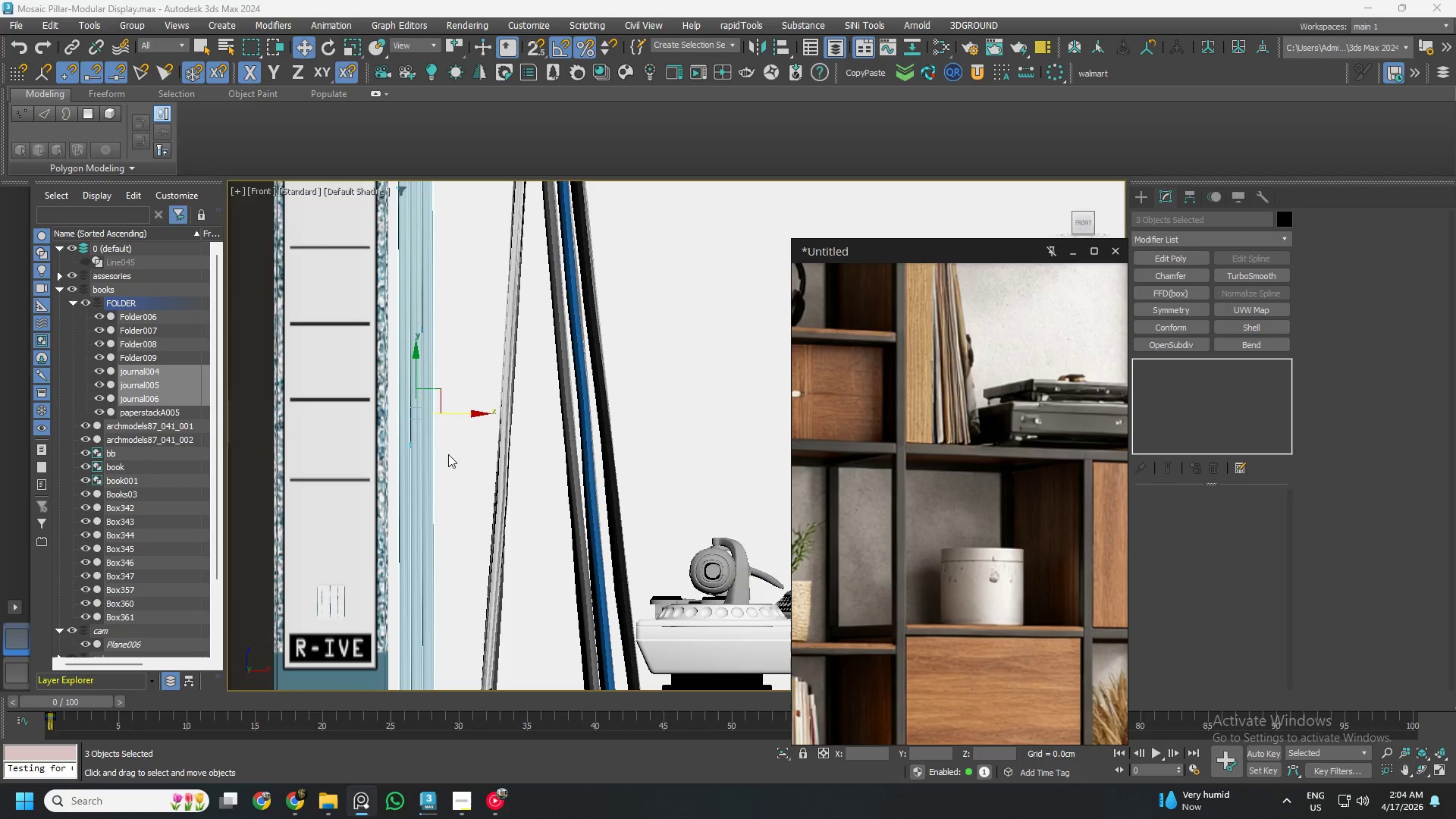 
hold_key(key=AltLeft, duration=1.12)
 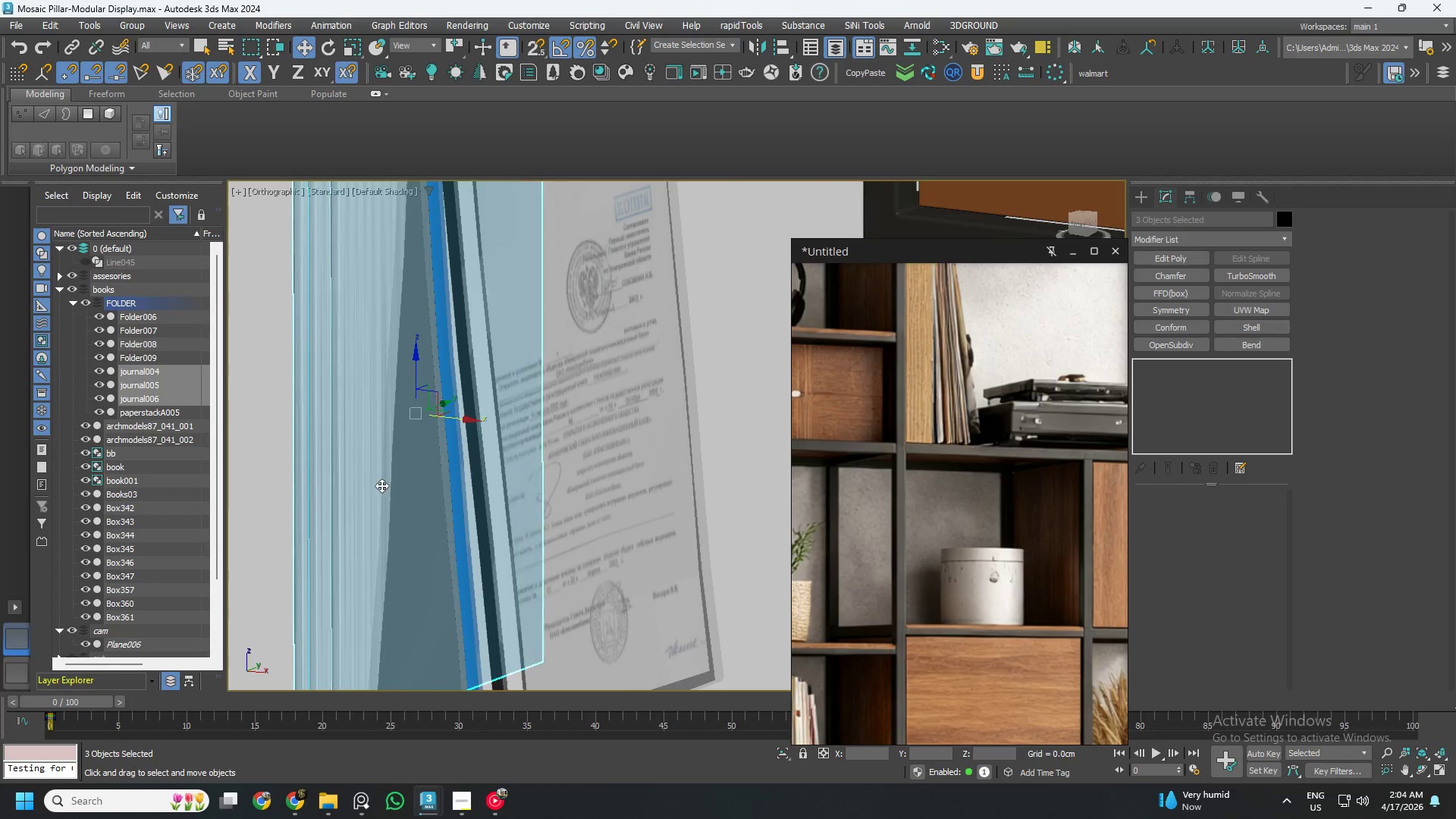 
hold_key(key=AltLeft, duration=3.28)
 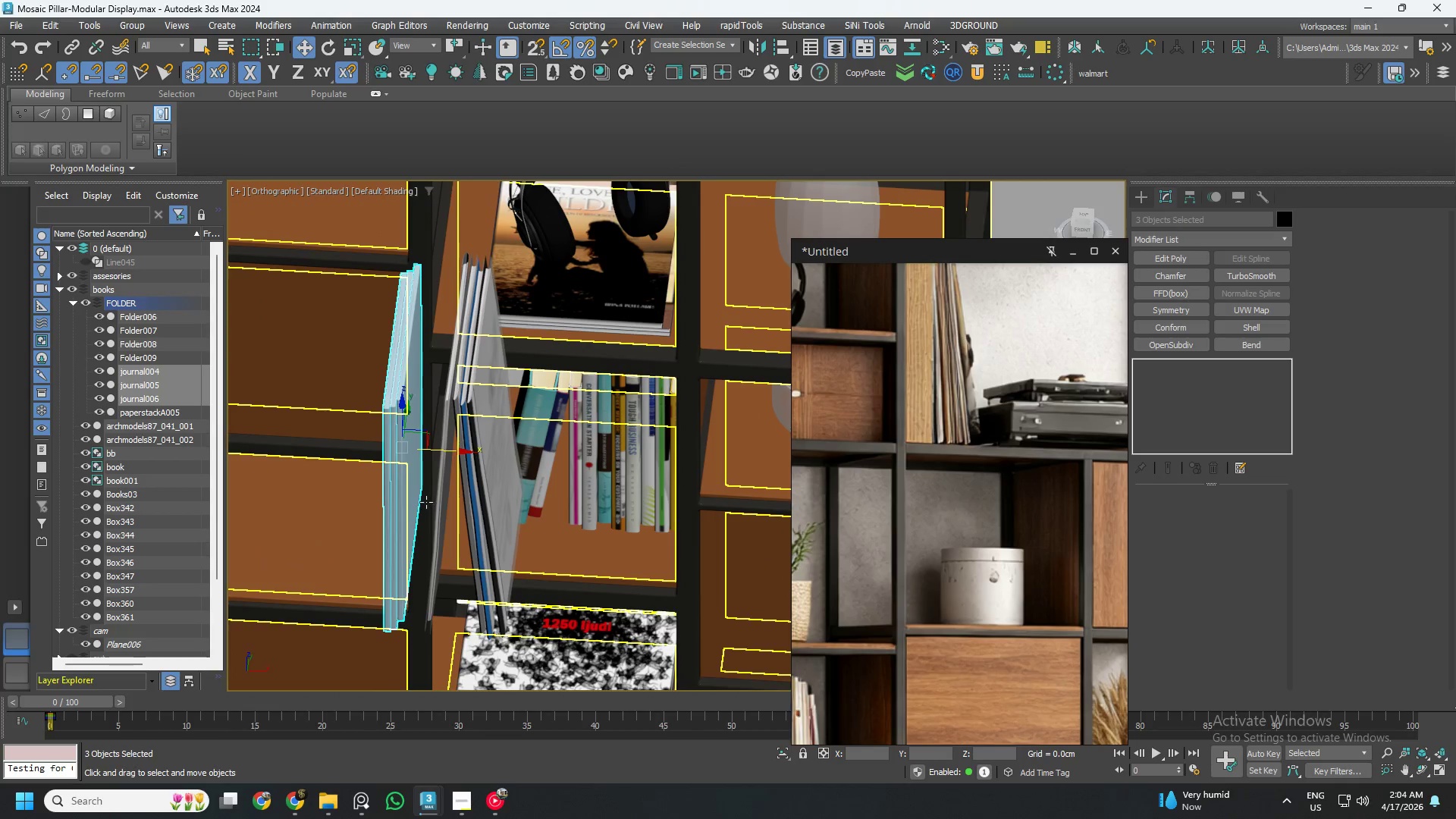 
scroll: coordinate [391, 481], scroll_direction: down, amount: 2.0
 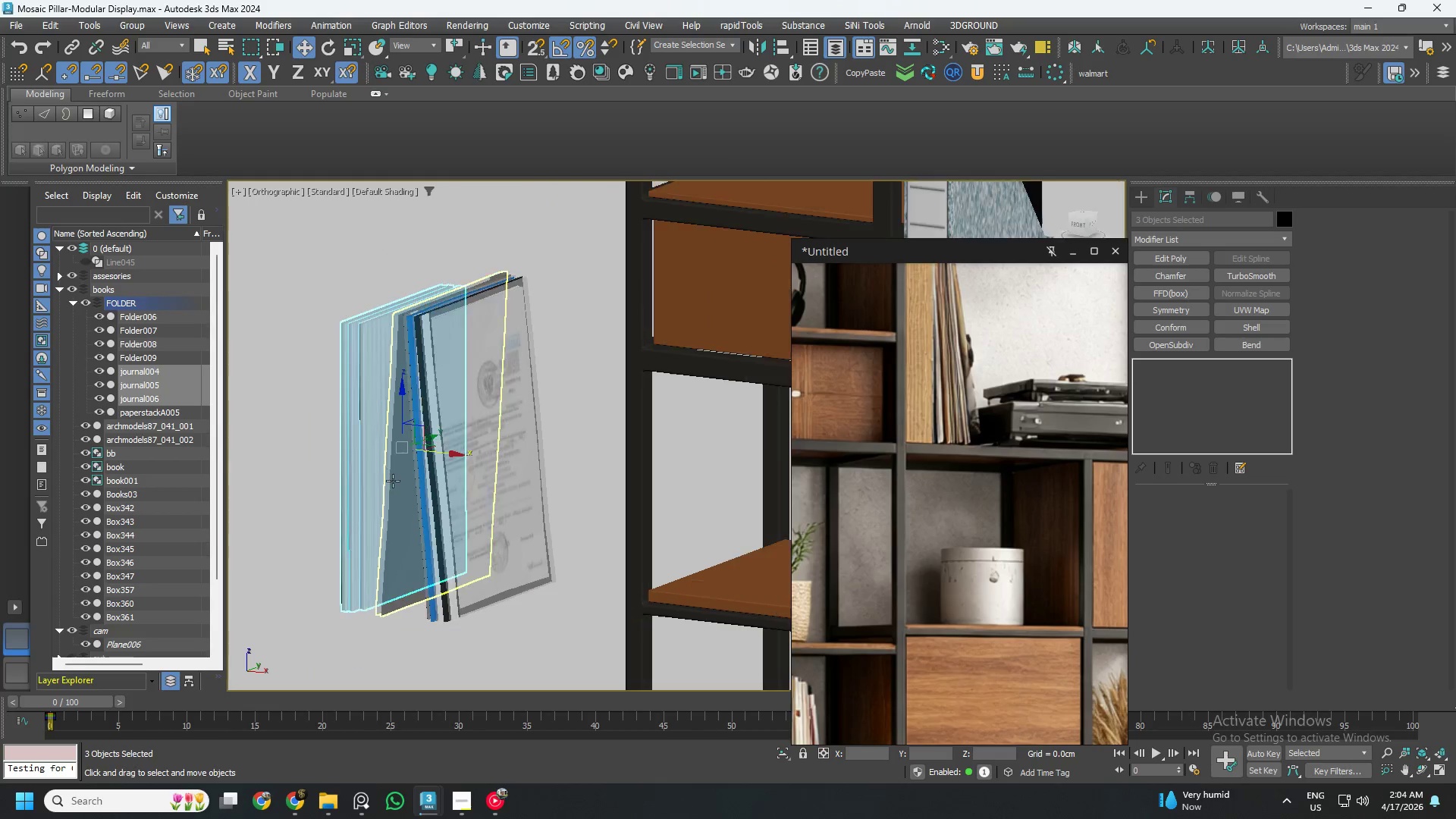 
hold_key(key=AltLeft, duration=1.89)
 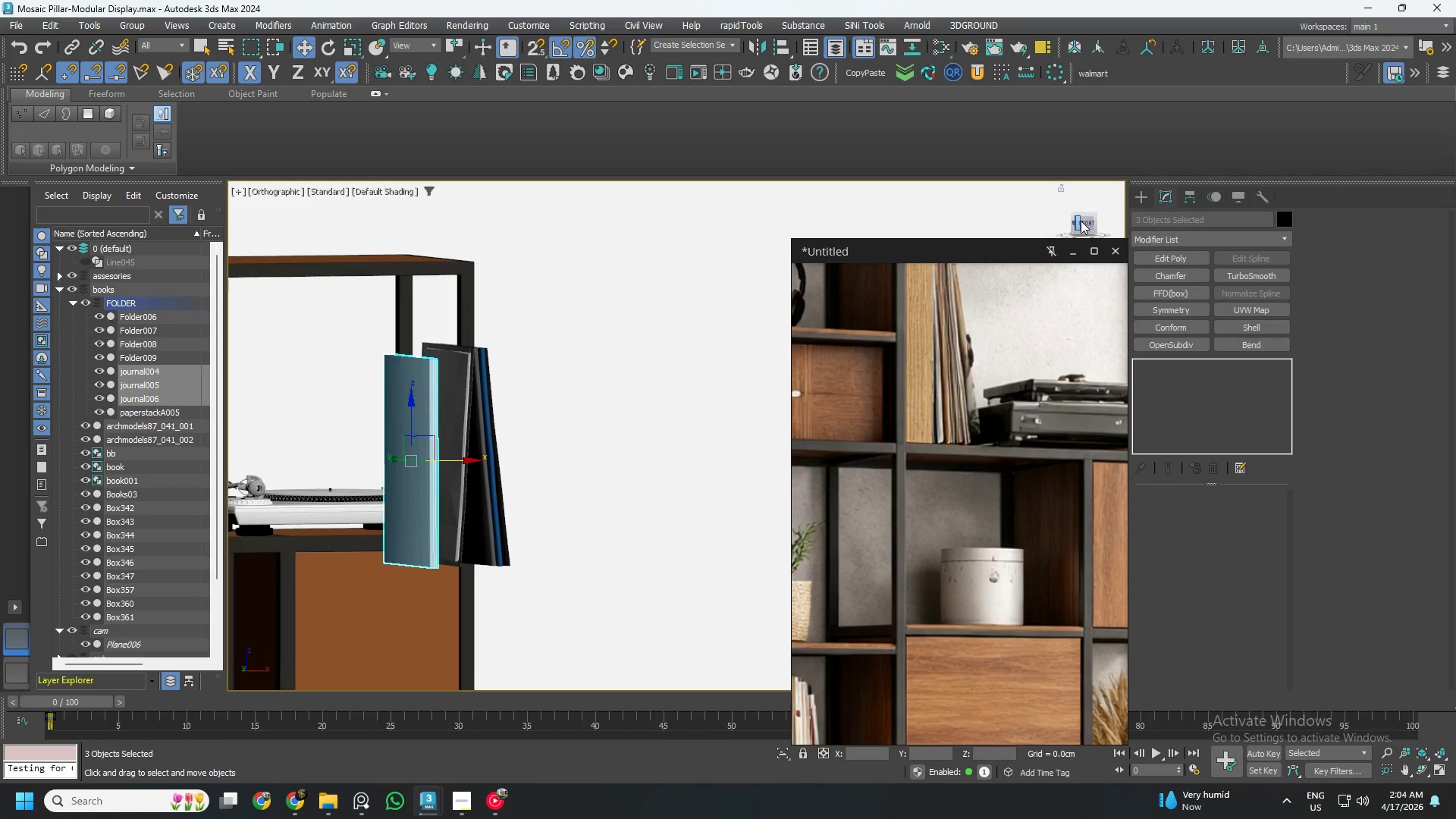 
scroll: coordinate [433, 492], scroll_direction: down, amount: 1.0
 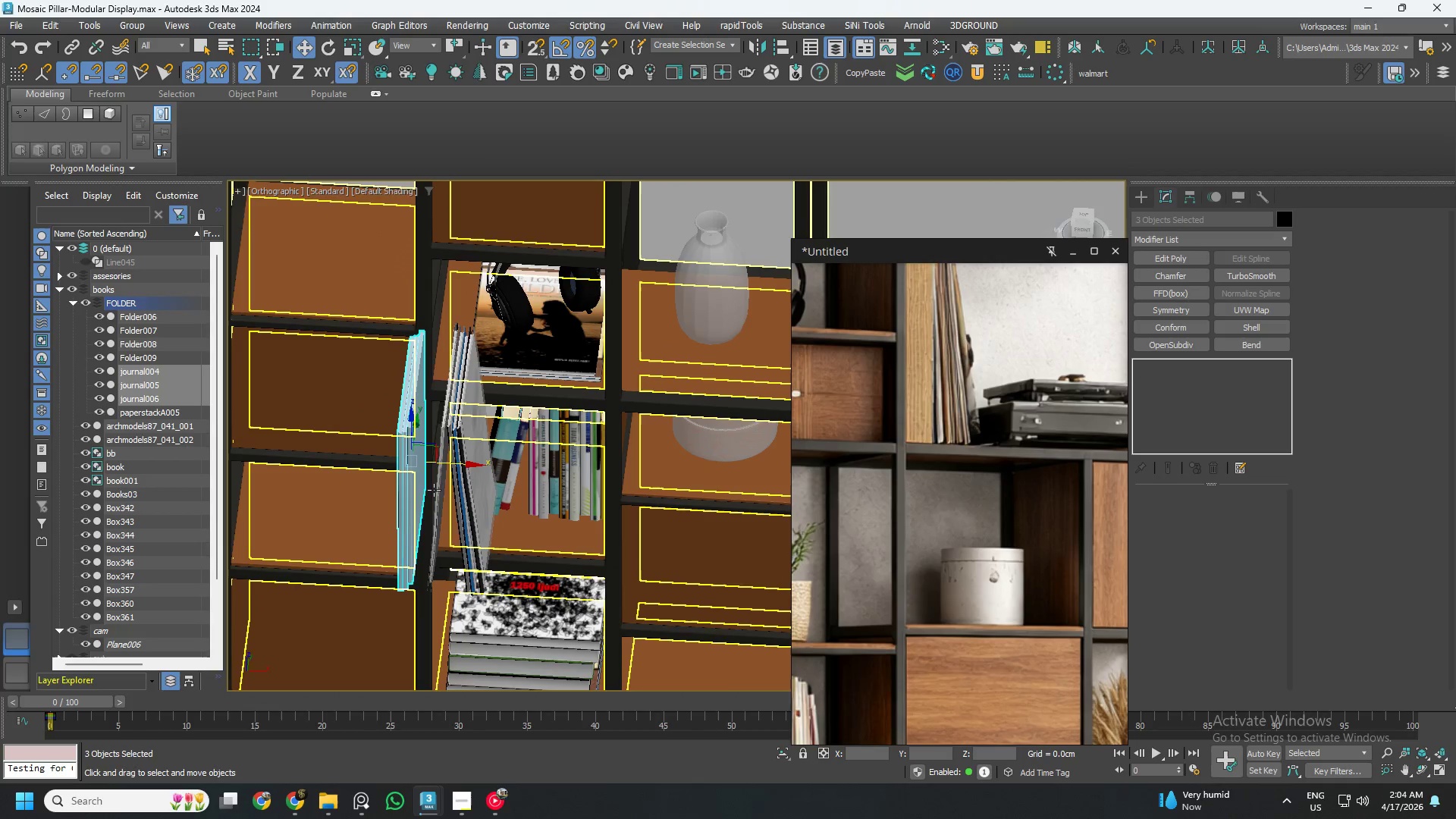 
left_click([1084, 224])
 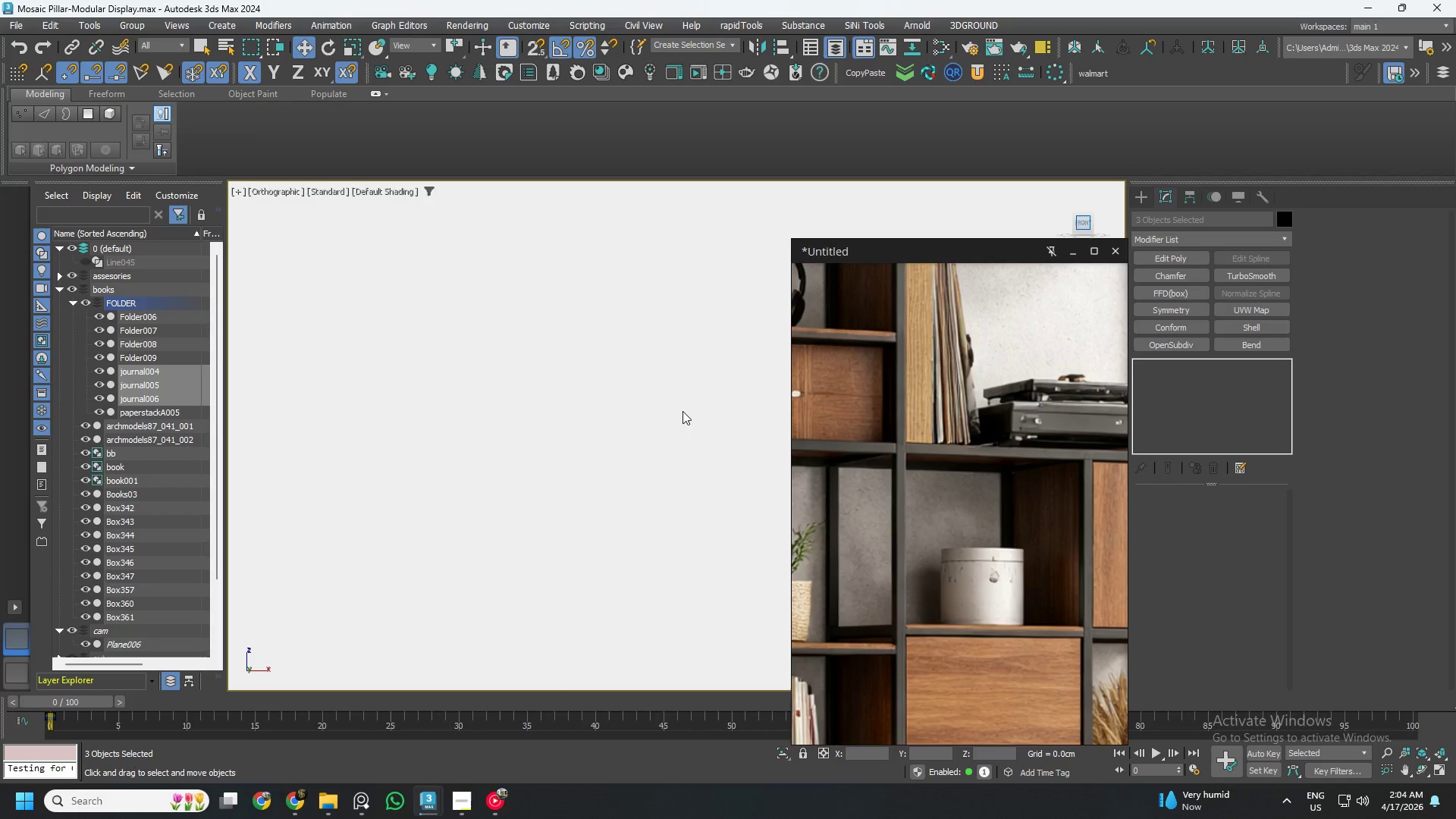 
key(Z)
 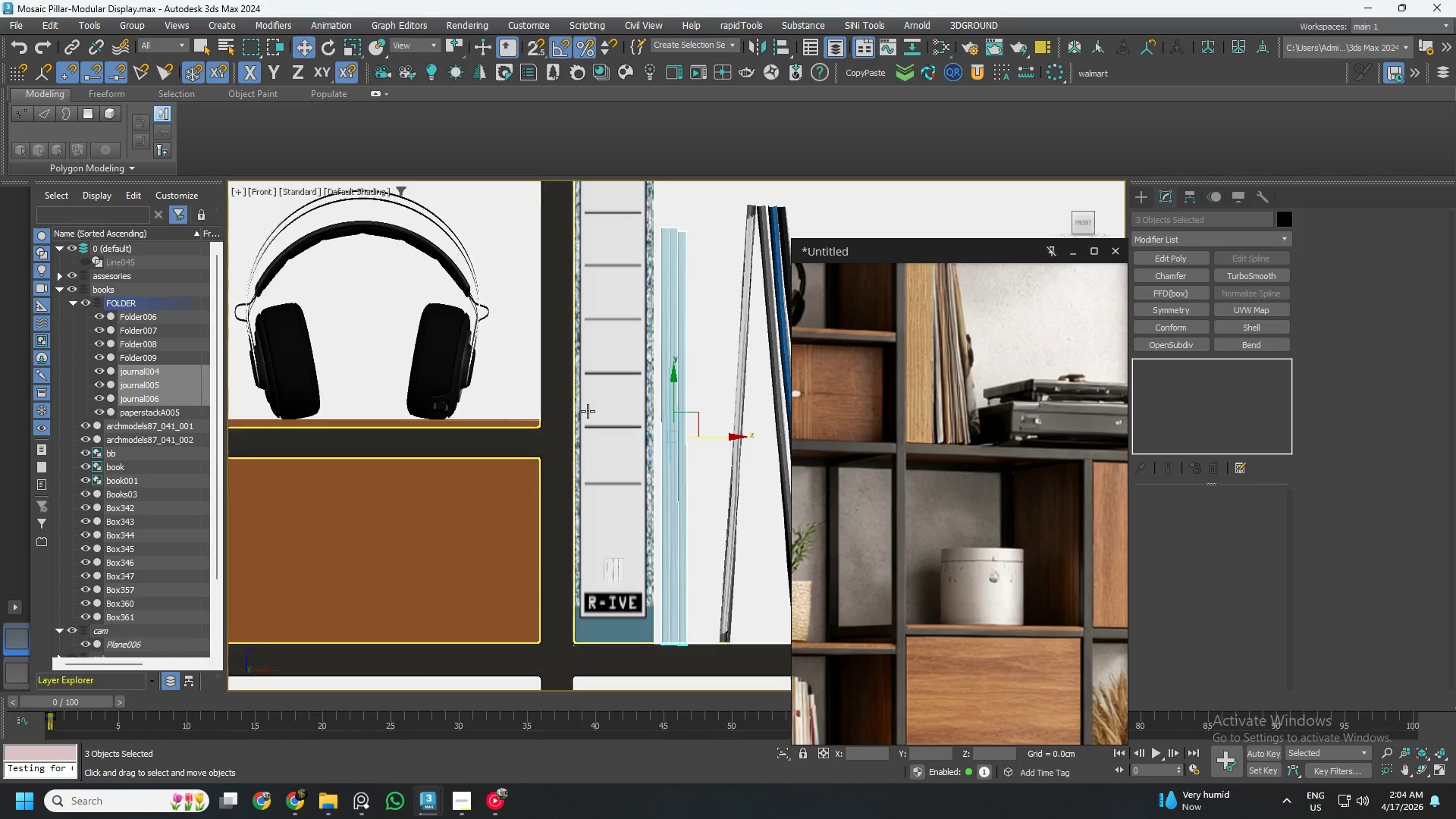 
scroll: coordinate [664, 410], scroll_direction: none, amount: 0.0
 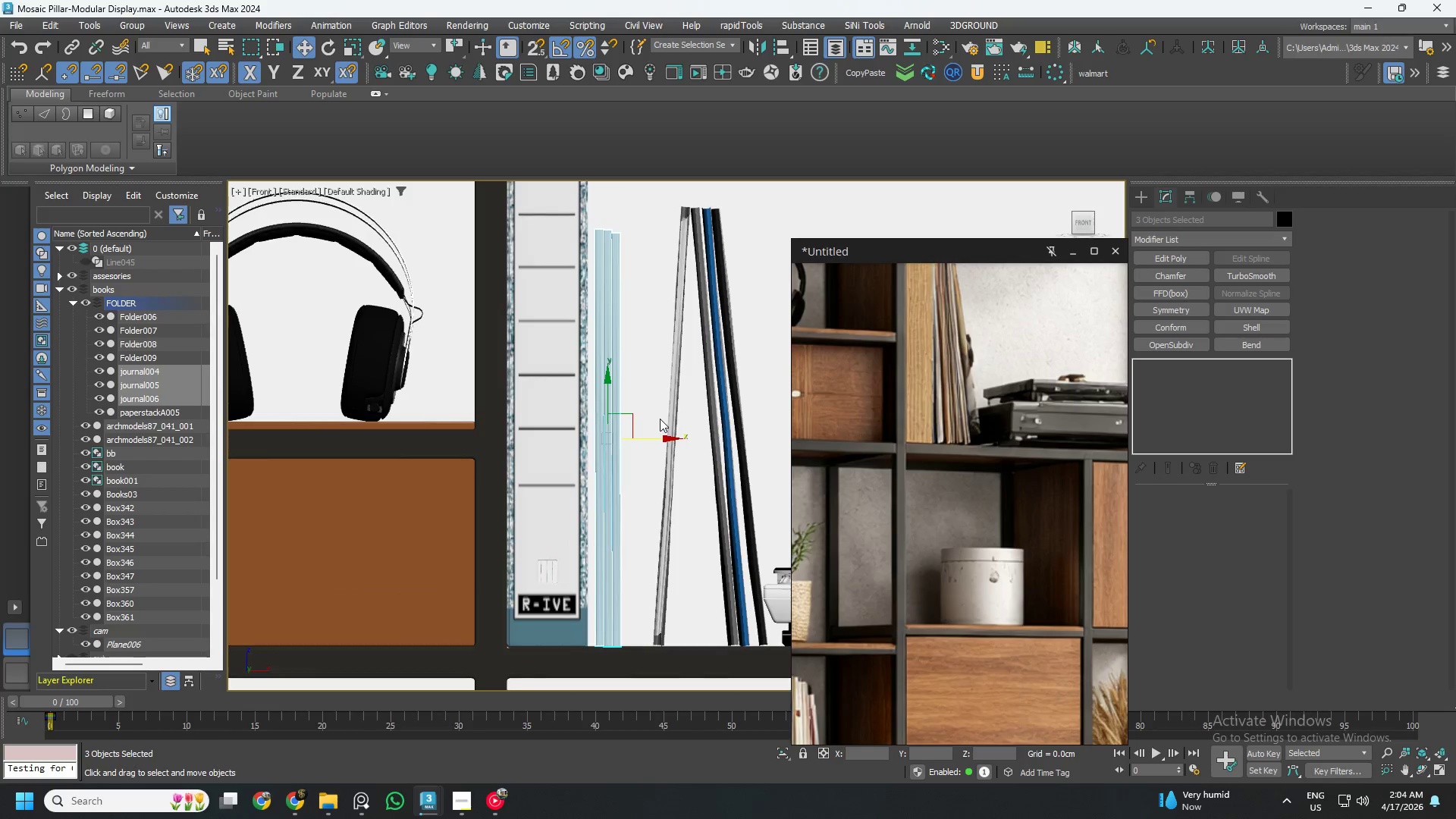 
key(E)
 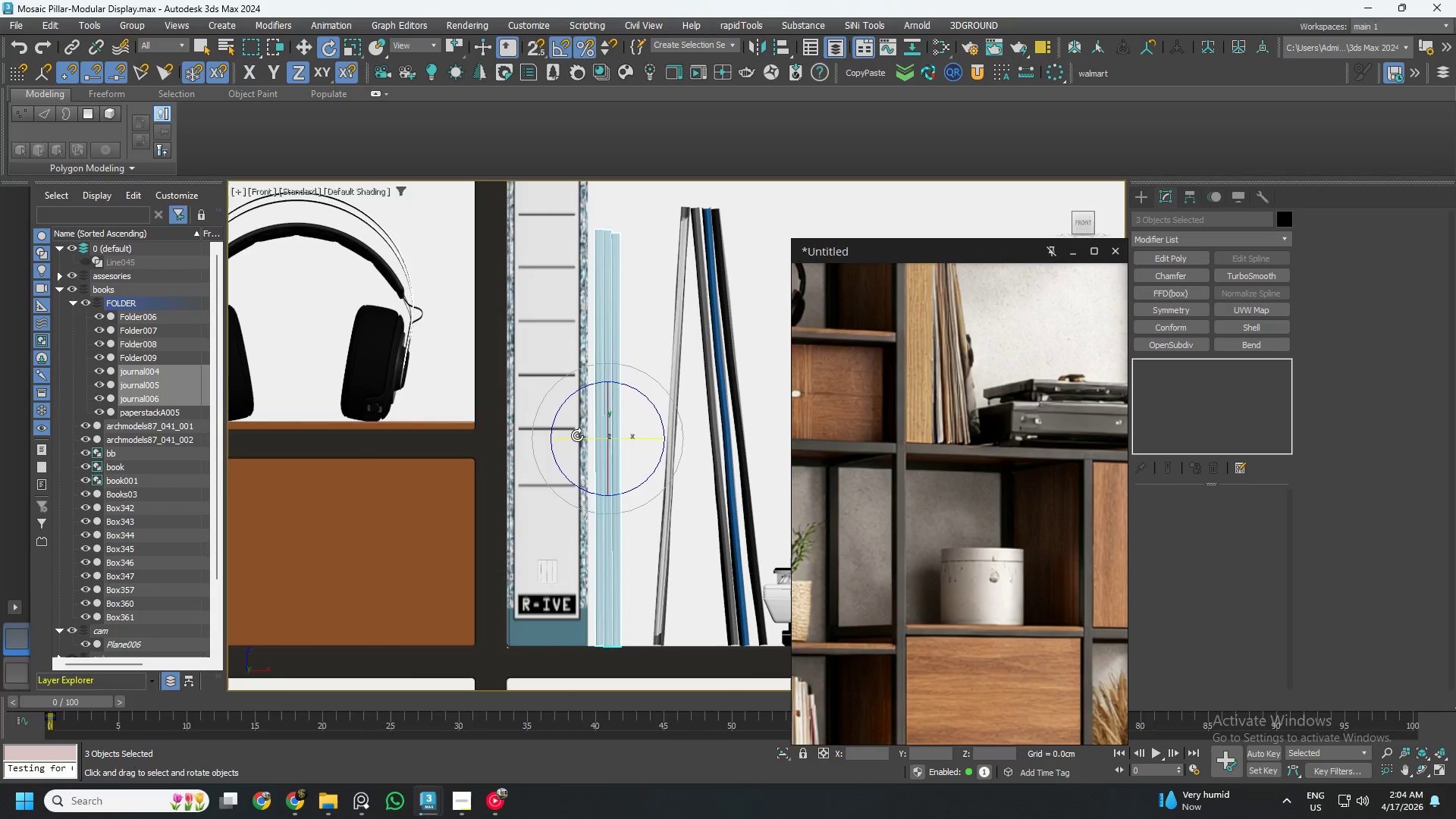 
left_click_drag(start_coordinate=[577, 435], to_coordinate=[713, 450])
 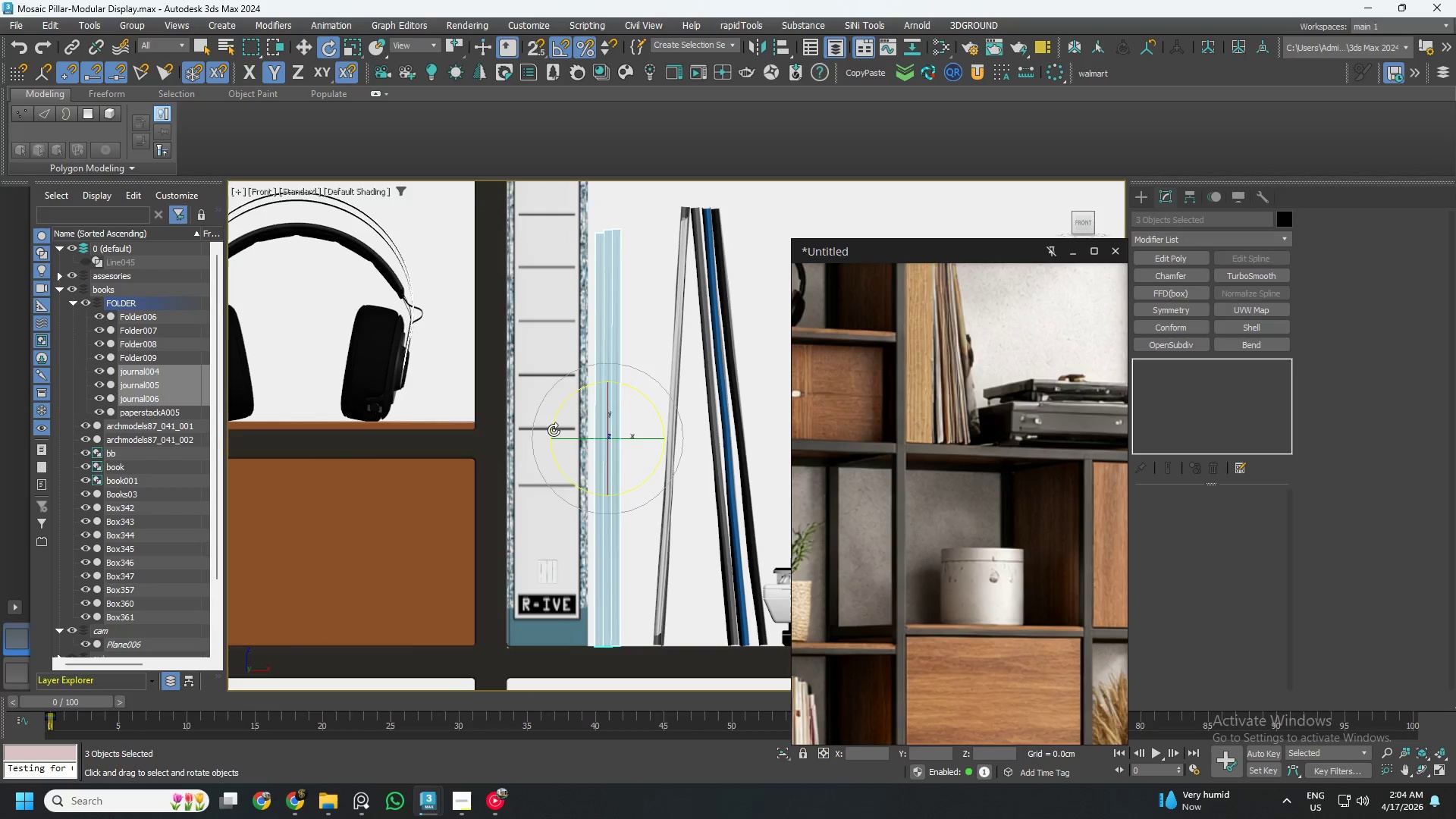 
key(W)
 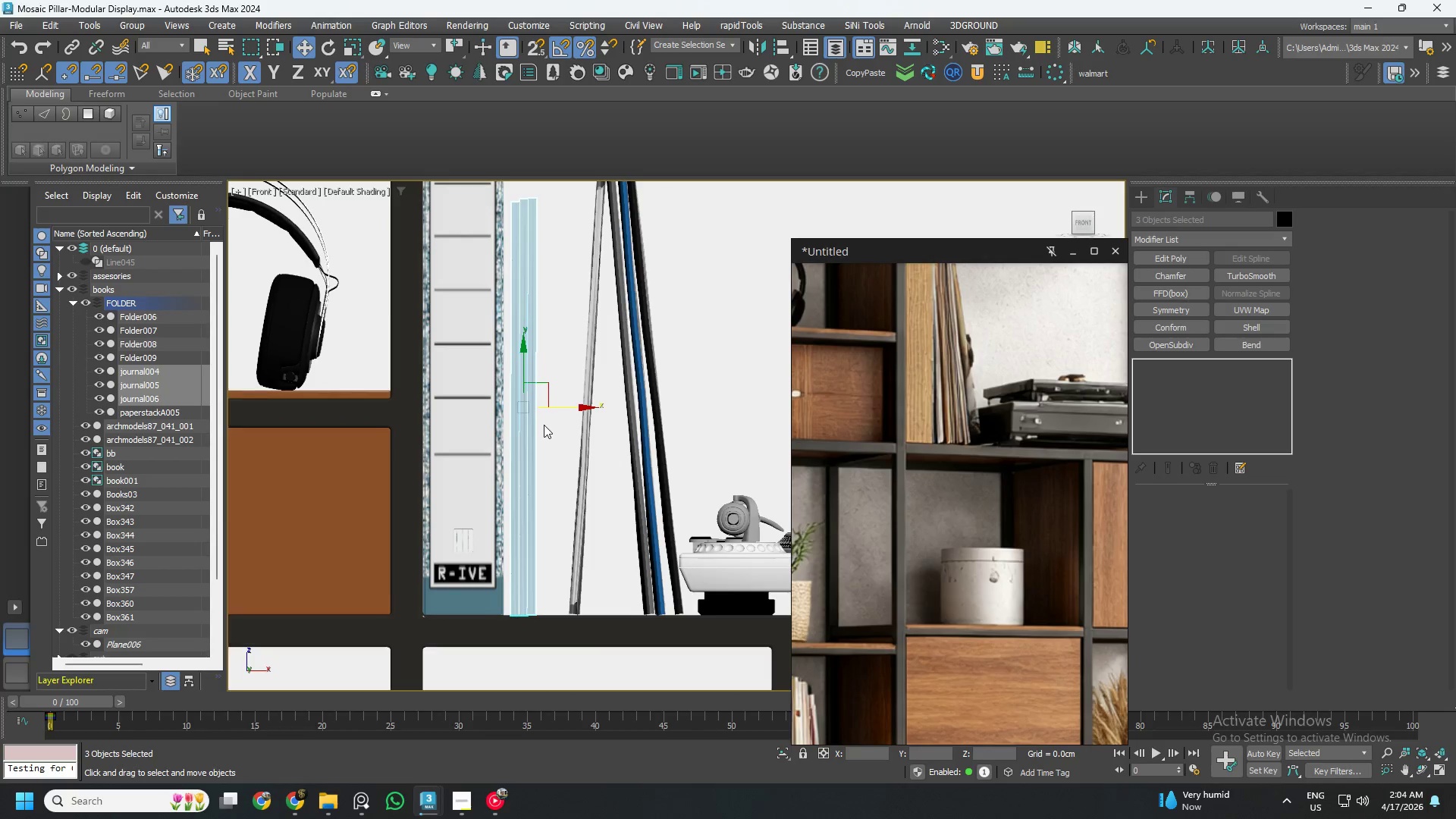 
scroll: coordinate [507, 353], scroll_direction: up, amount: 6.0
 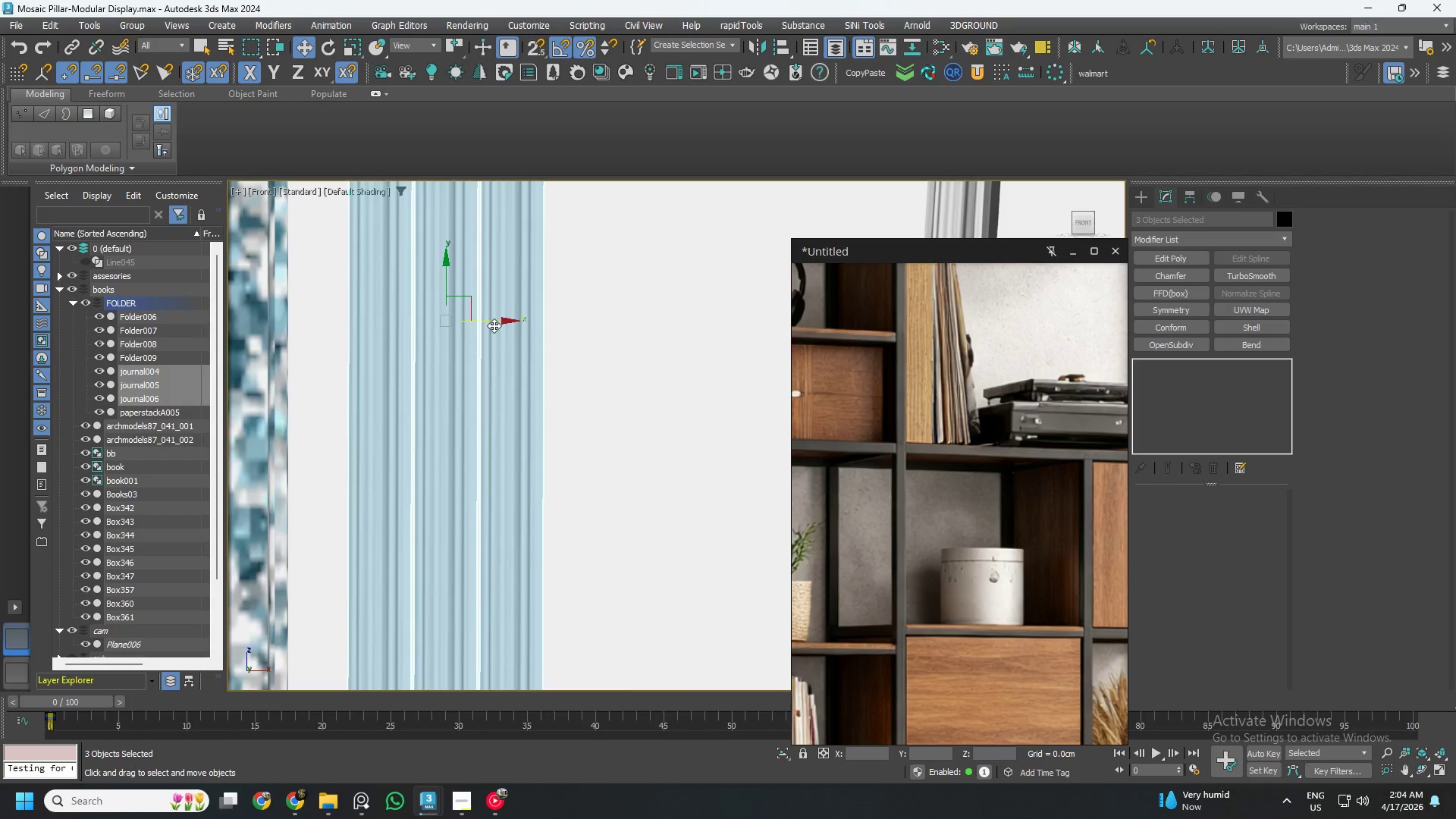 
left_click_drag(start_coordinate=[494, 325], to_coordinate=[435, 328])
 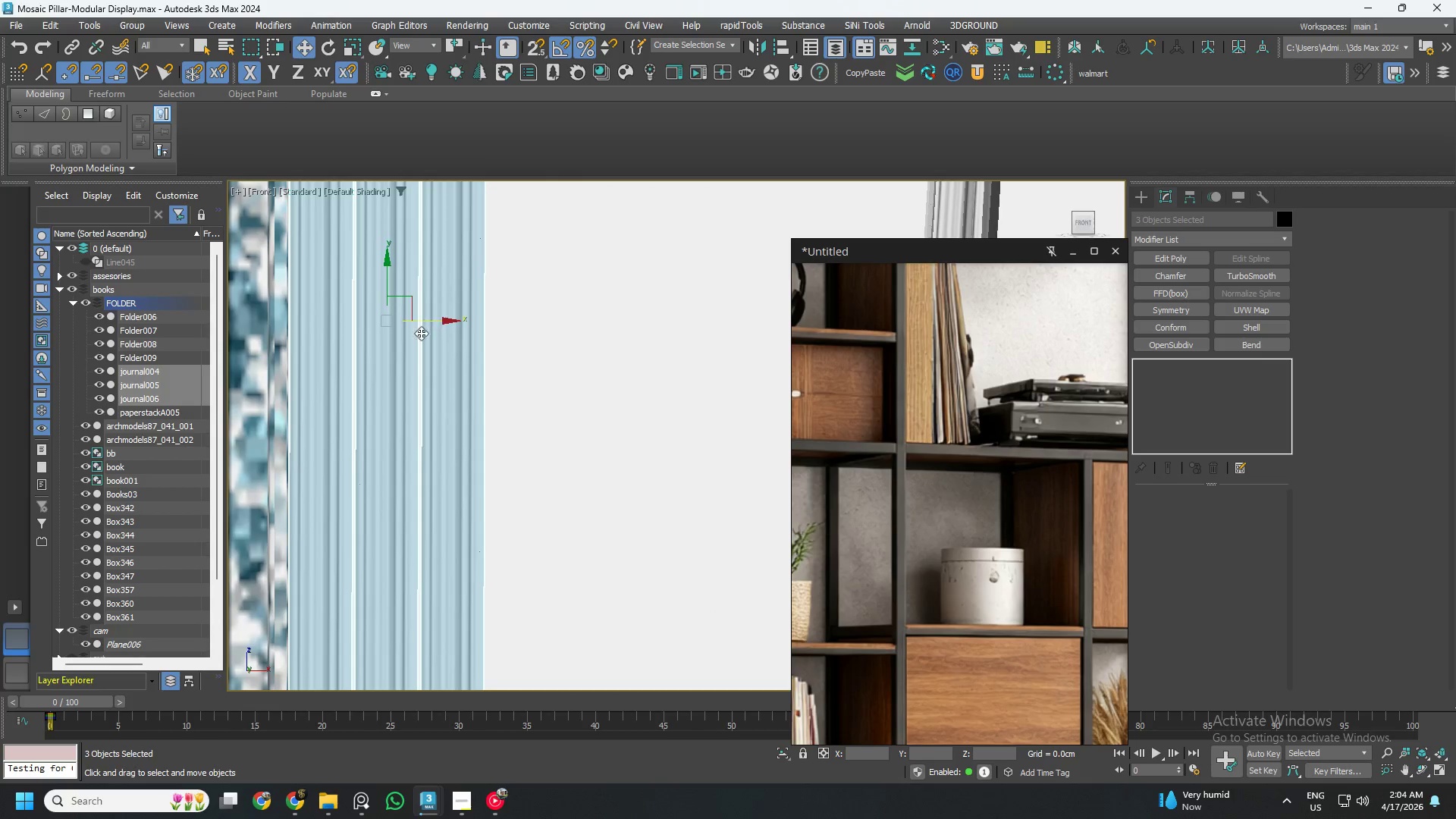 
hold_key(key=ShiftLeft, duration=1.92)
 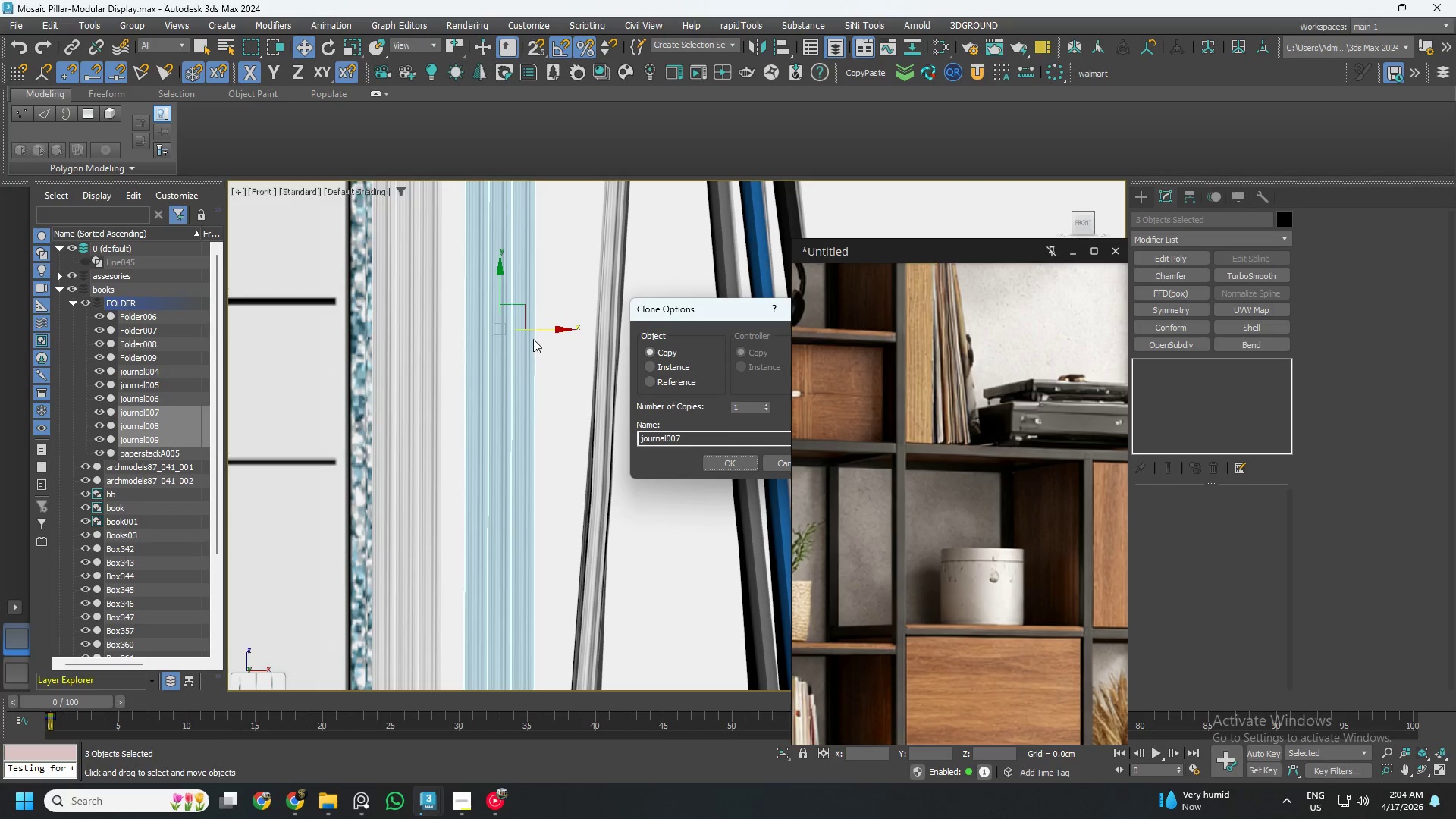 
scroll: coordinate [418, 334], scroll_direction: down, amount: 3.0
 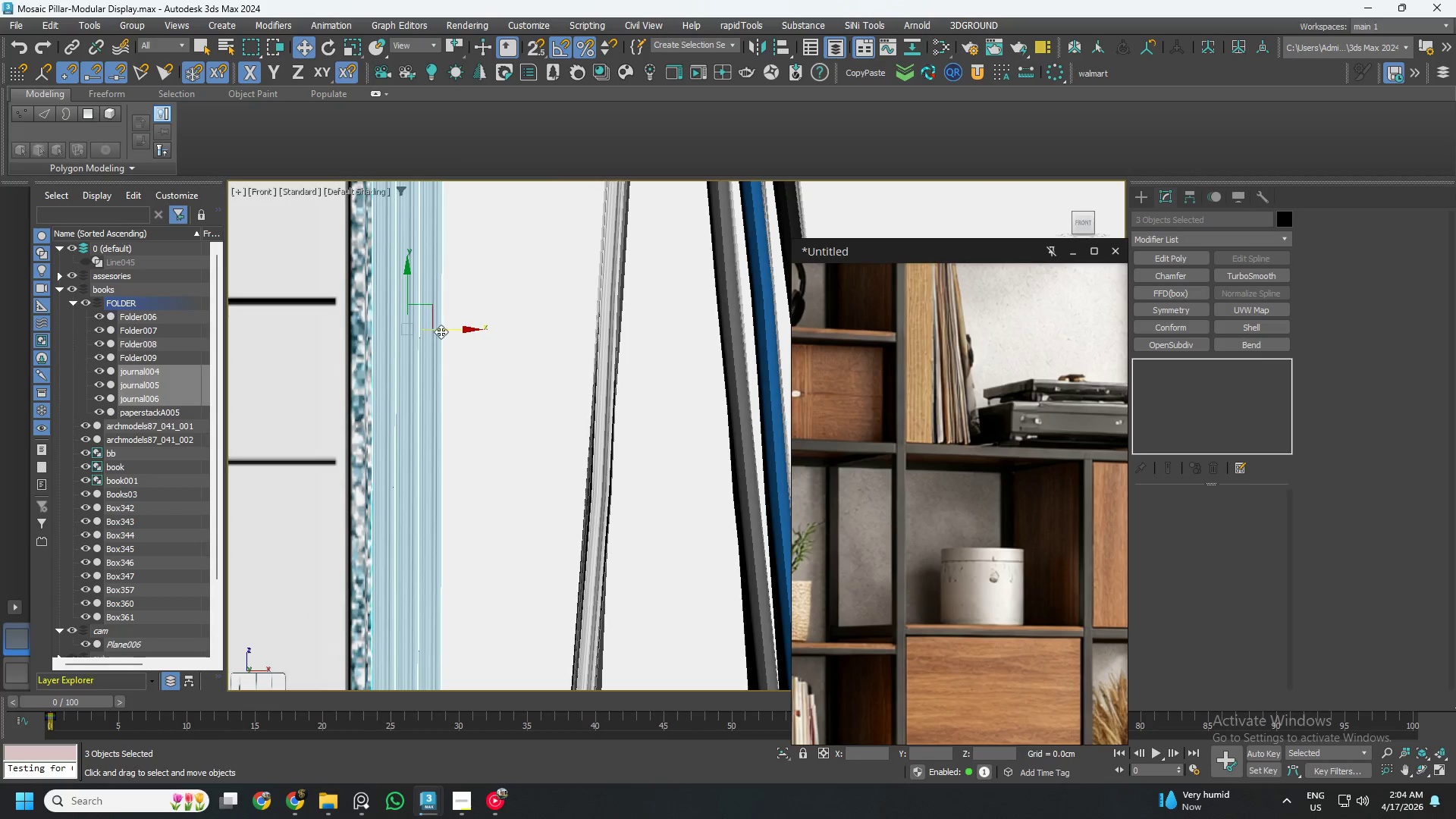 
left_click_drag(start_coordinate=[448, 329], to_coordinate=[541, 337])
 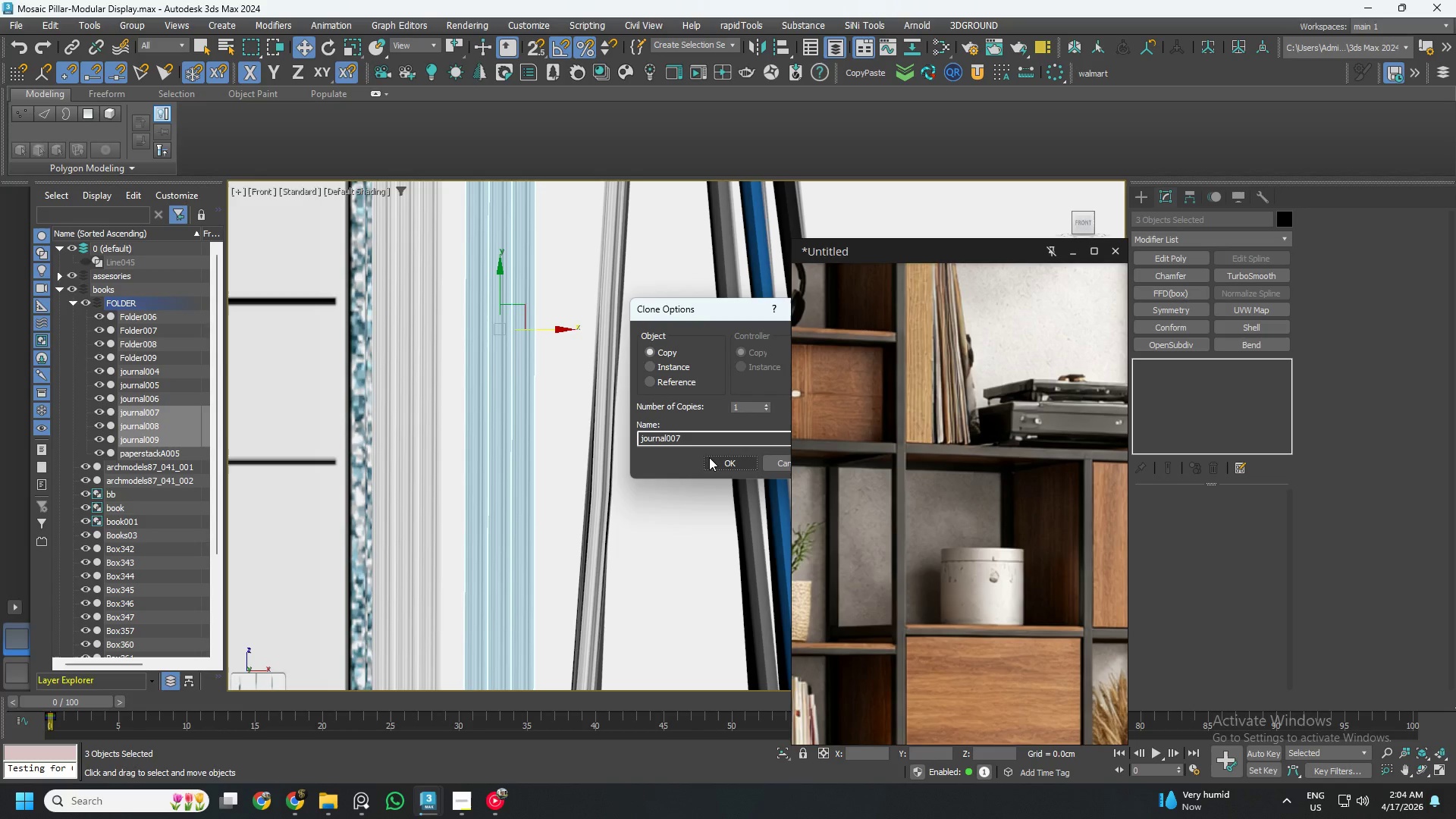 
left_click([714, 460])
 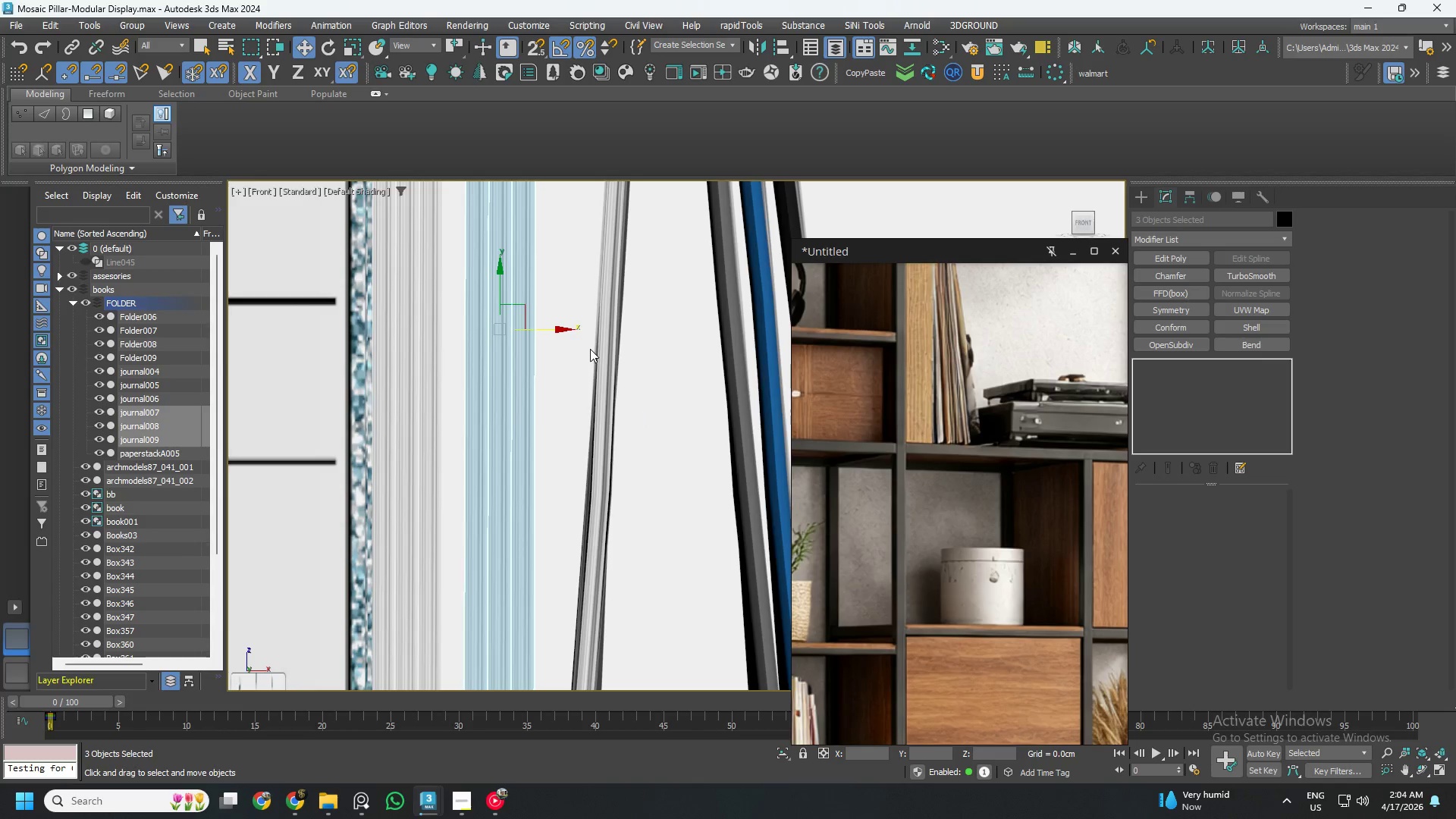 
key(E)
 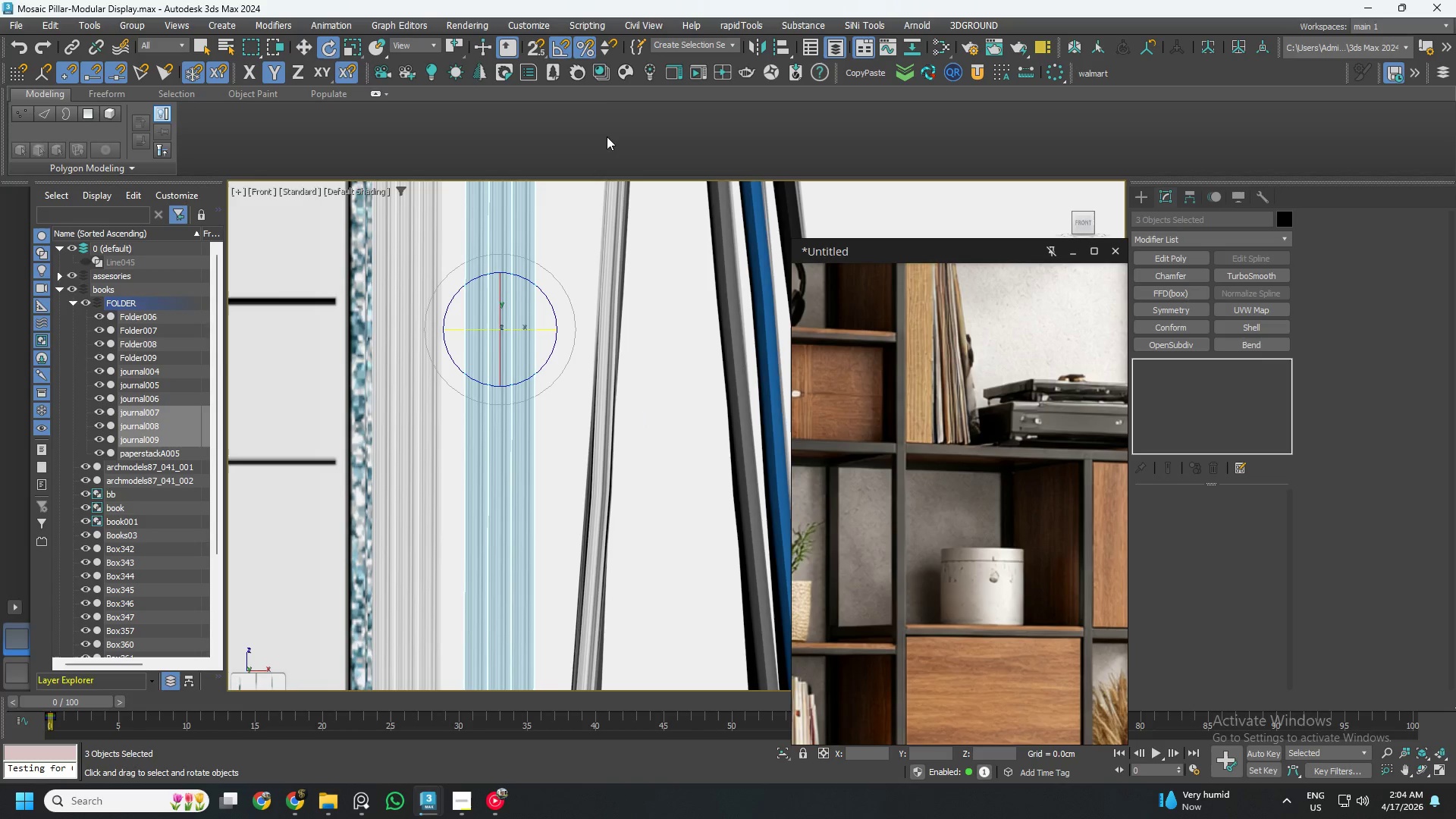 
left_click([566, 48])
 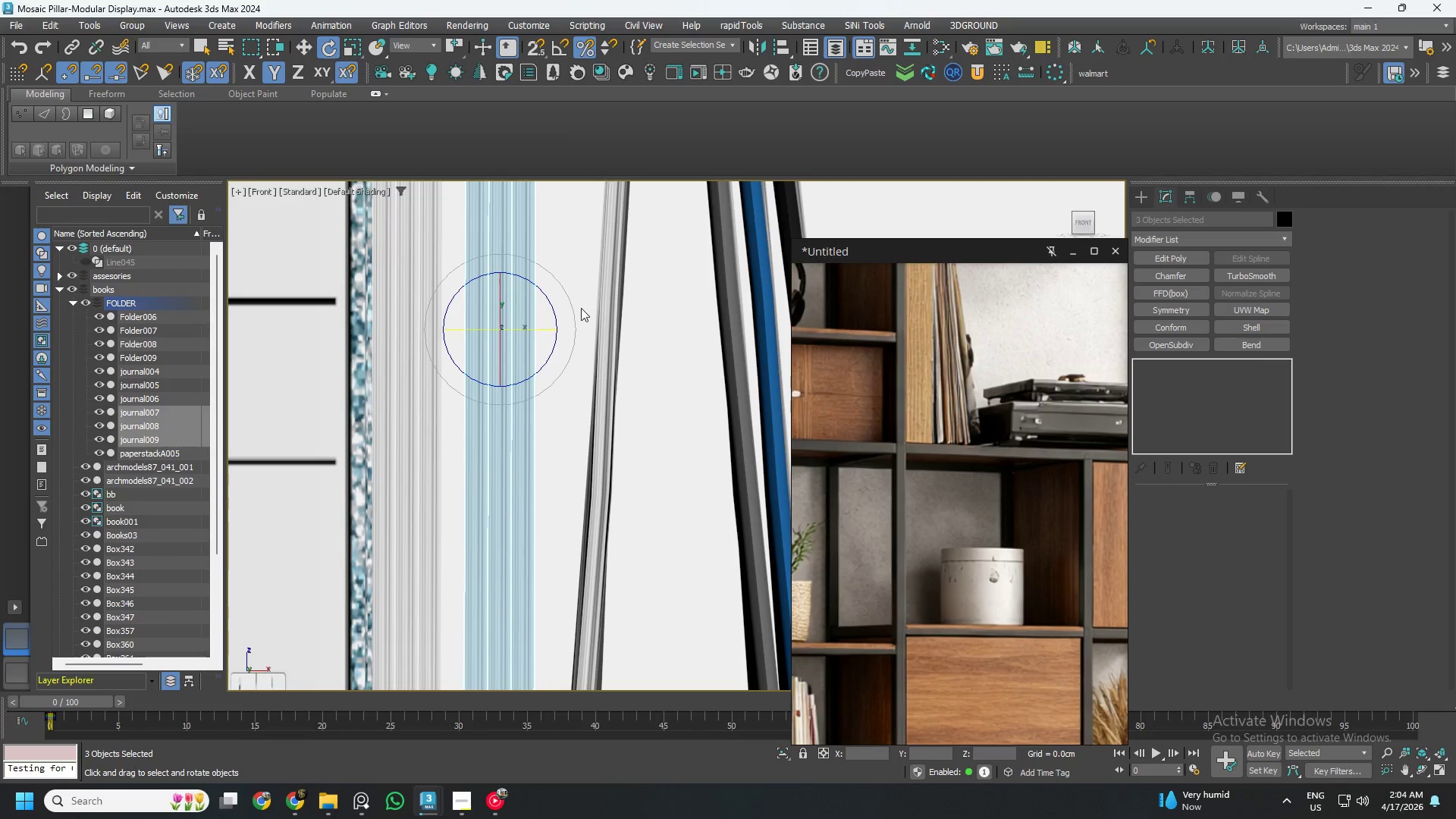 
scroll: coordinate [572, 319], scroll_direction: down, amount: 4.0
 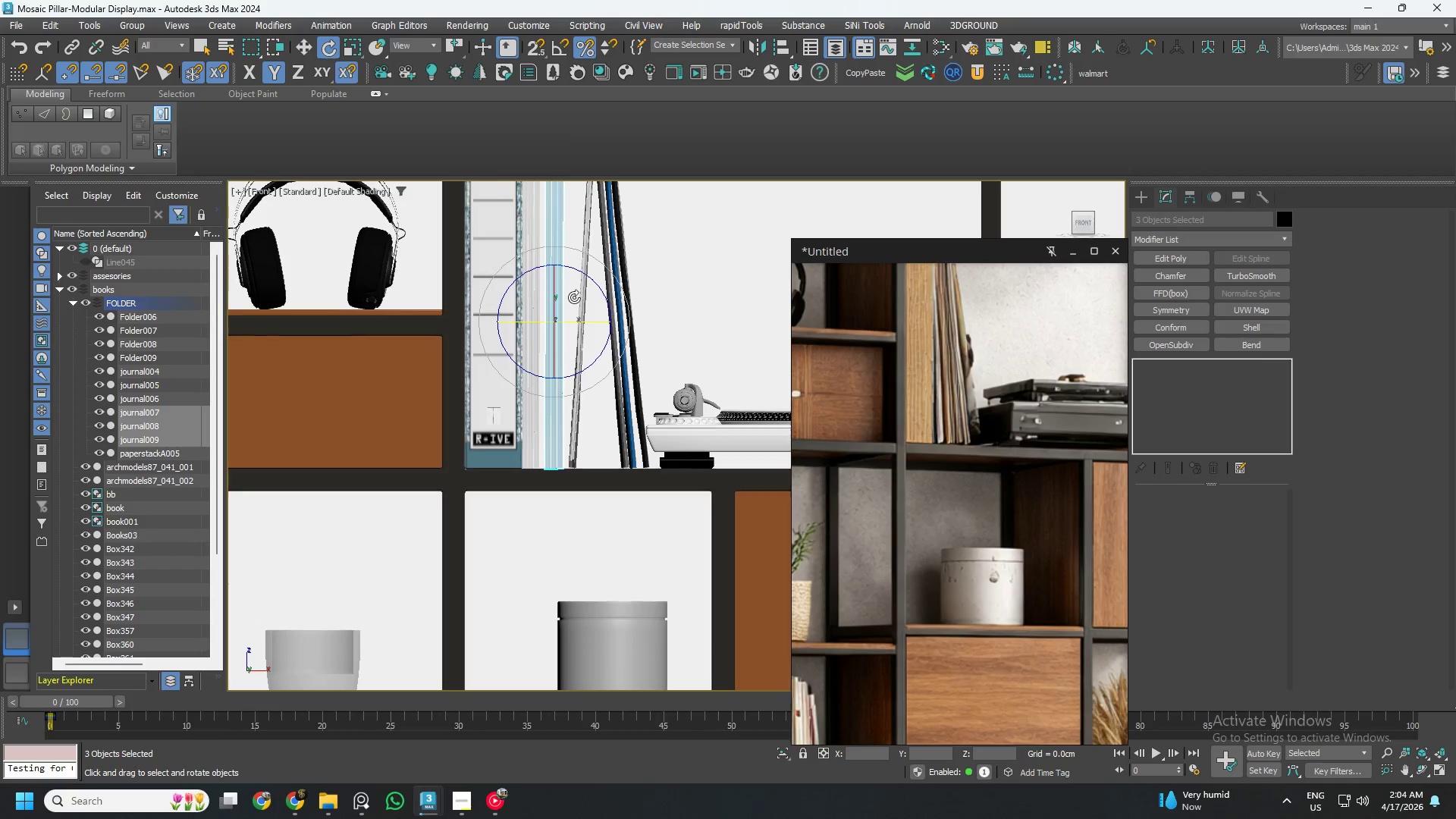 
scroll: coordinate [574, 294], scroll_direction: up, amount: 2.0
 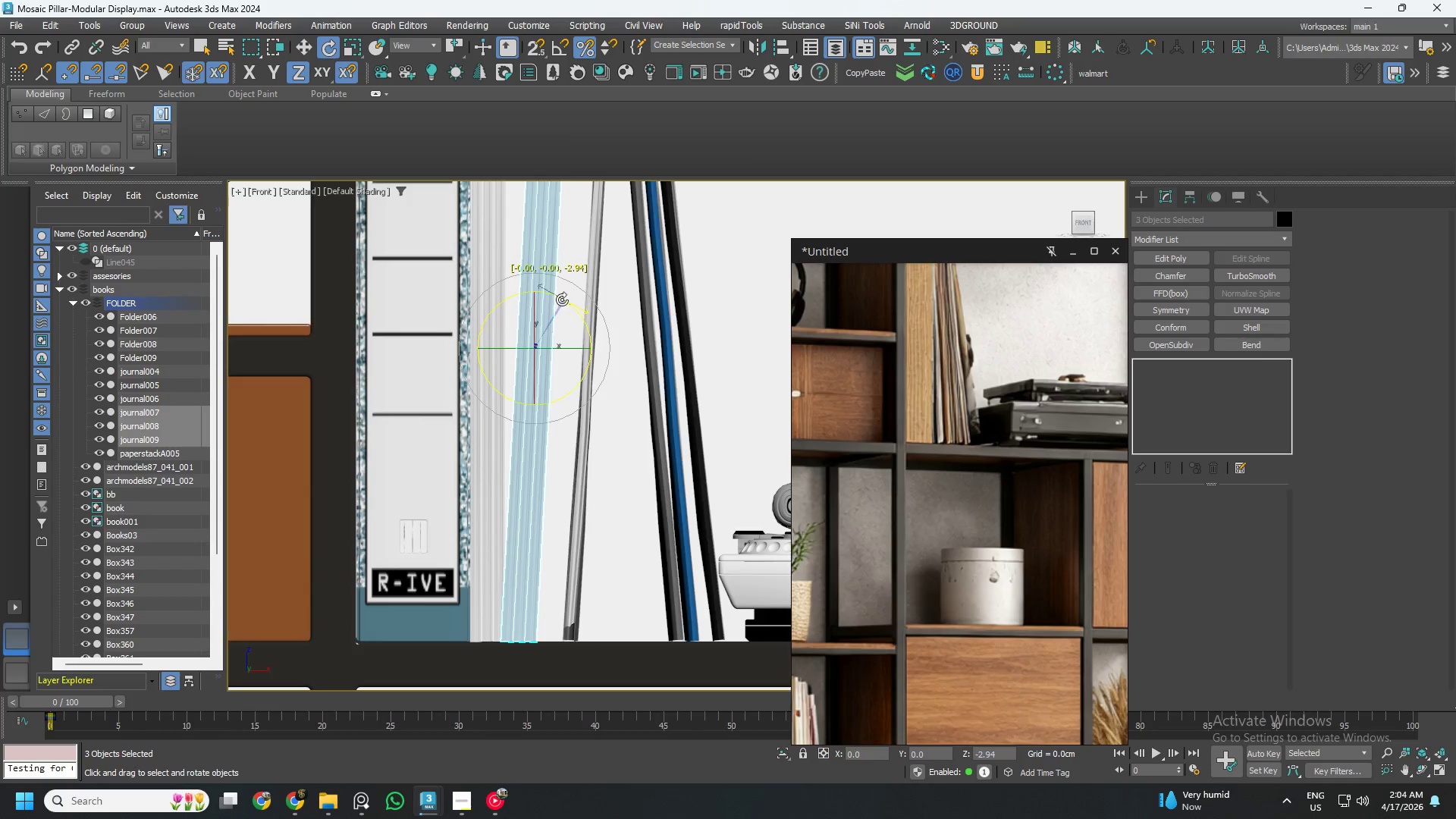 
wait(7.66)
 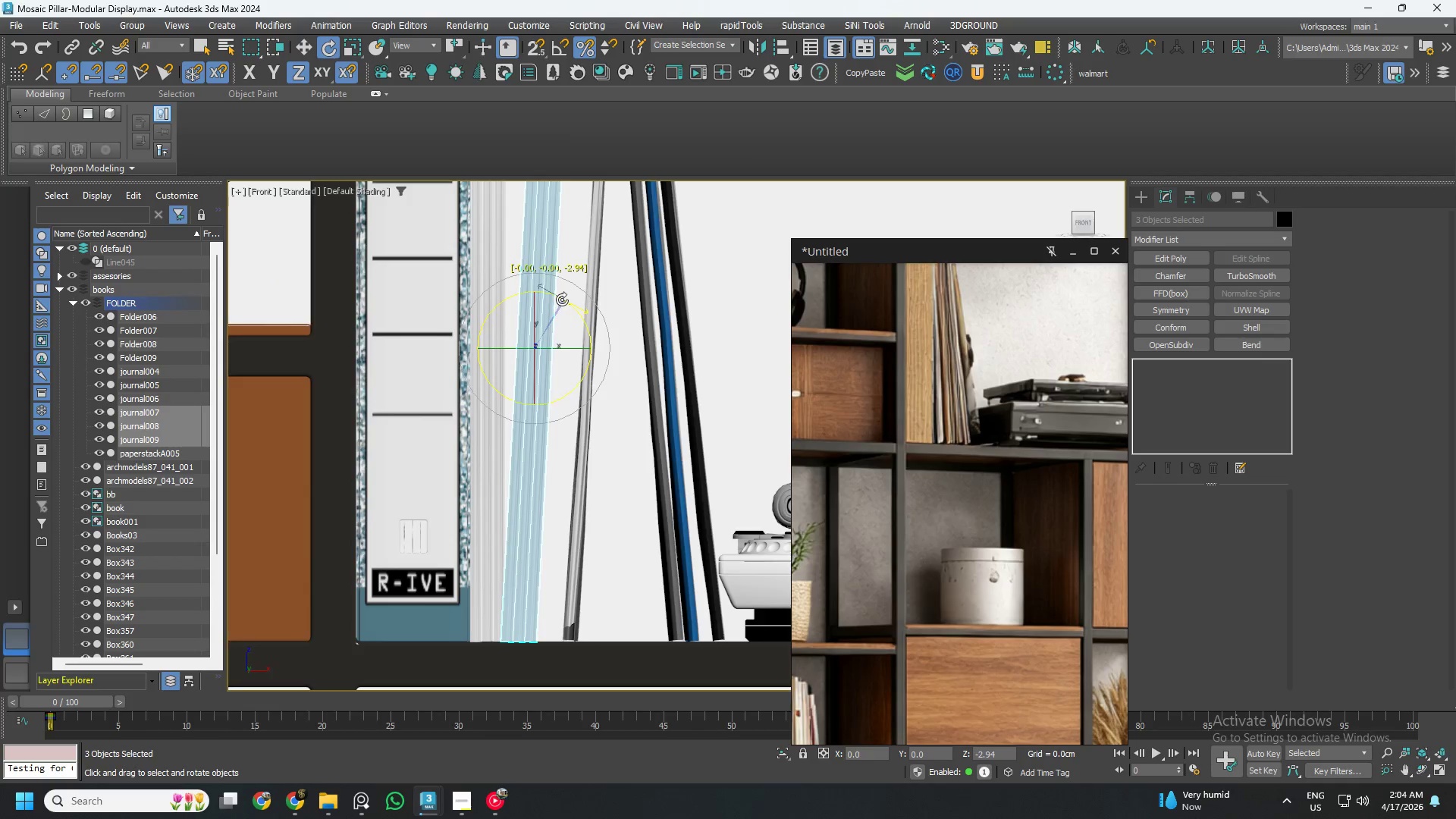 
key(W)
 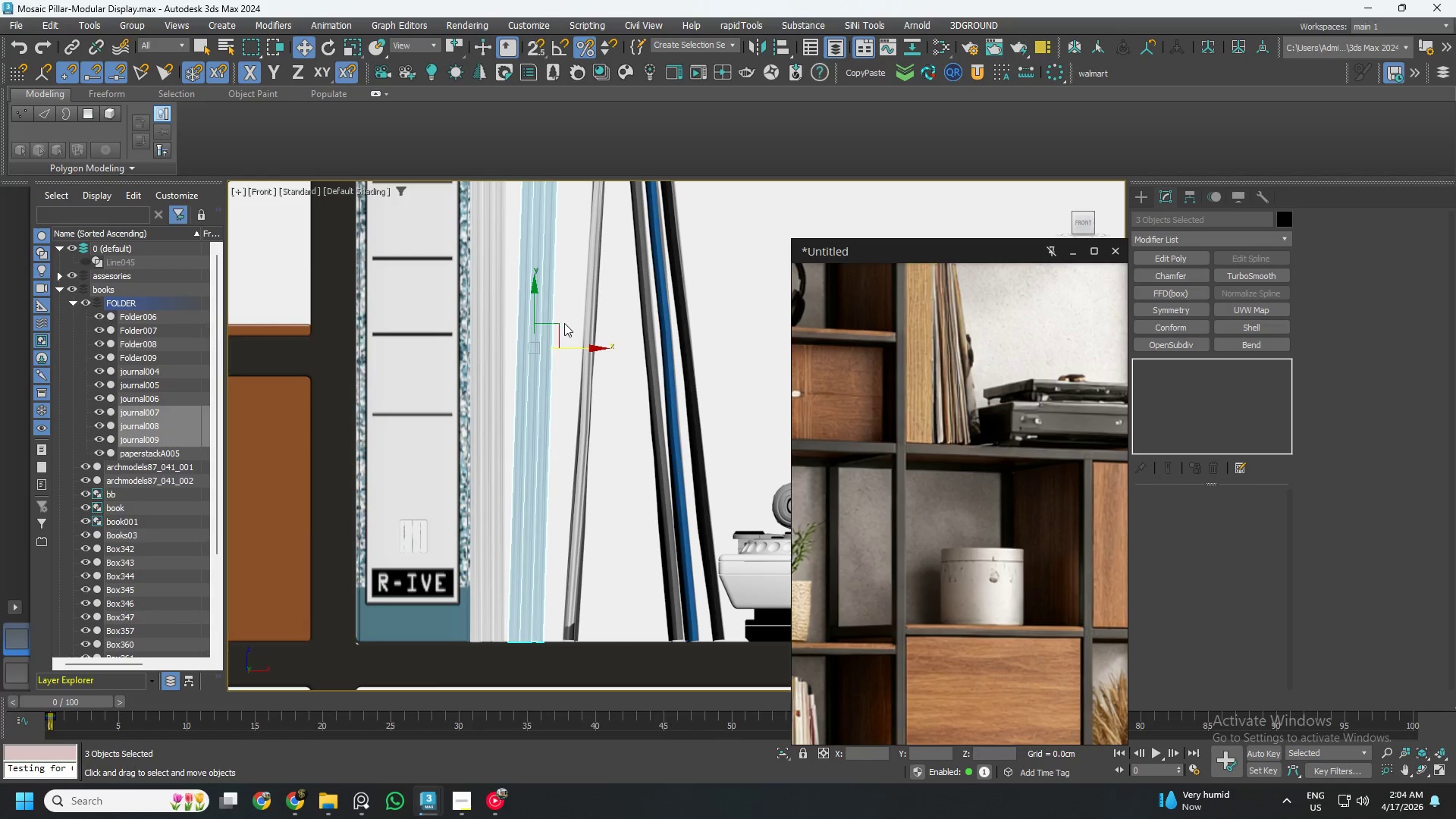 
scroll: coordinate [526, 493], scroll_direction: up, amount: 5.0
 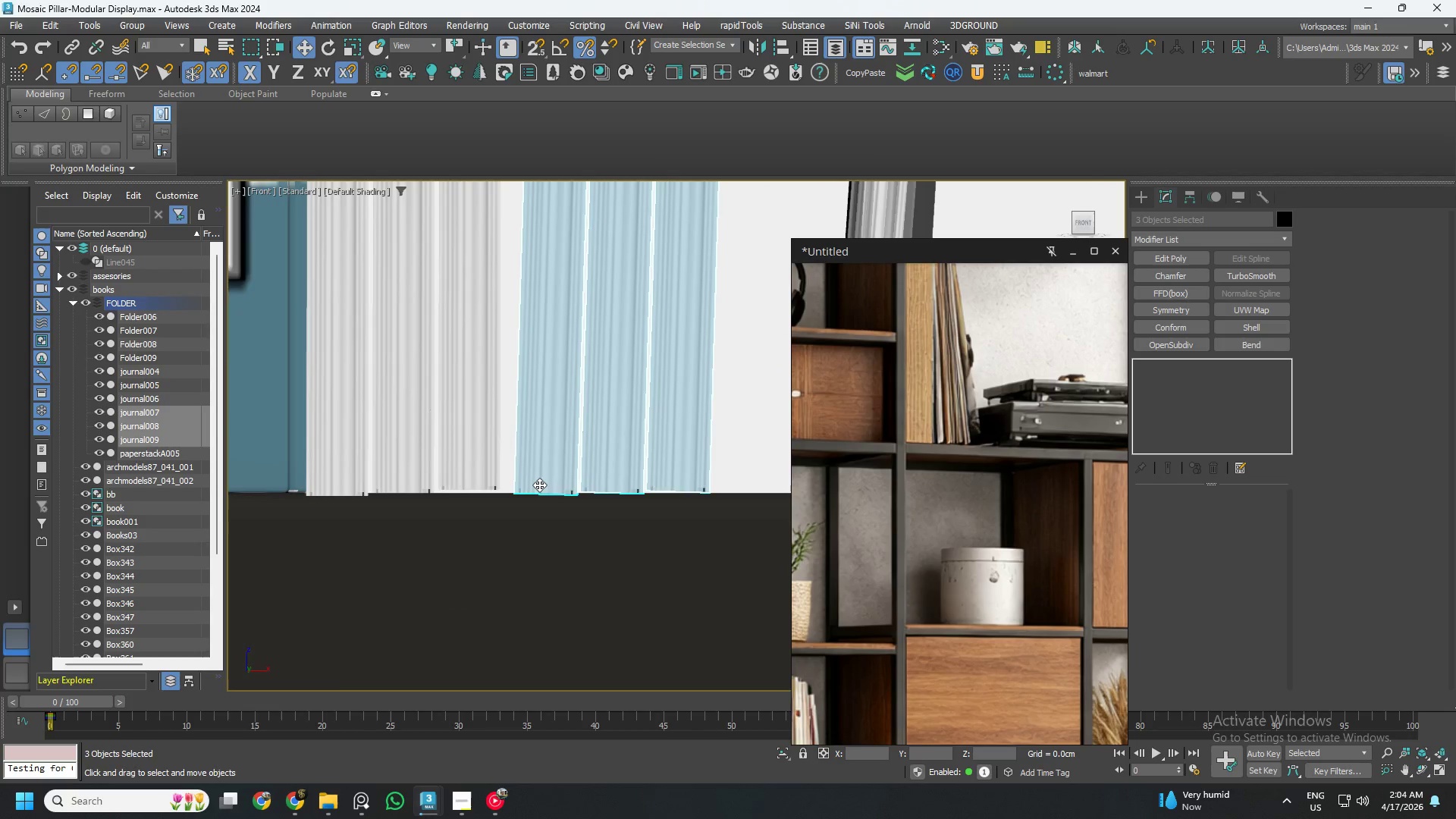 
left_click_drag(start_coordinate=[539, 485], to_coordinate=[529, 485])
 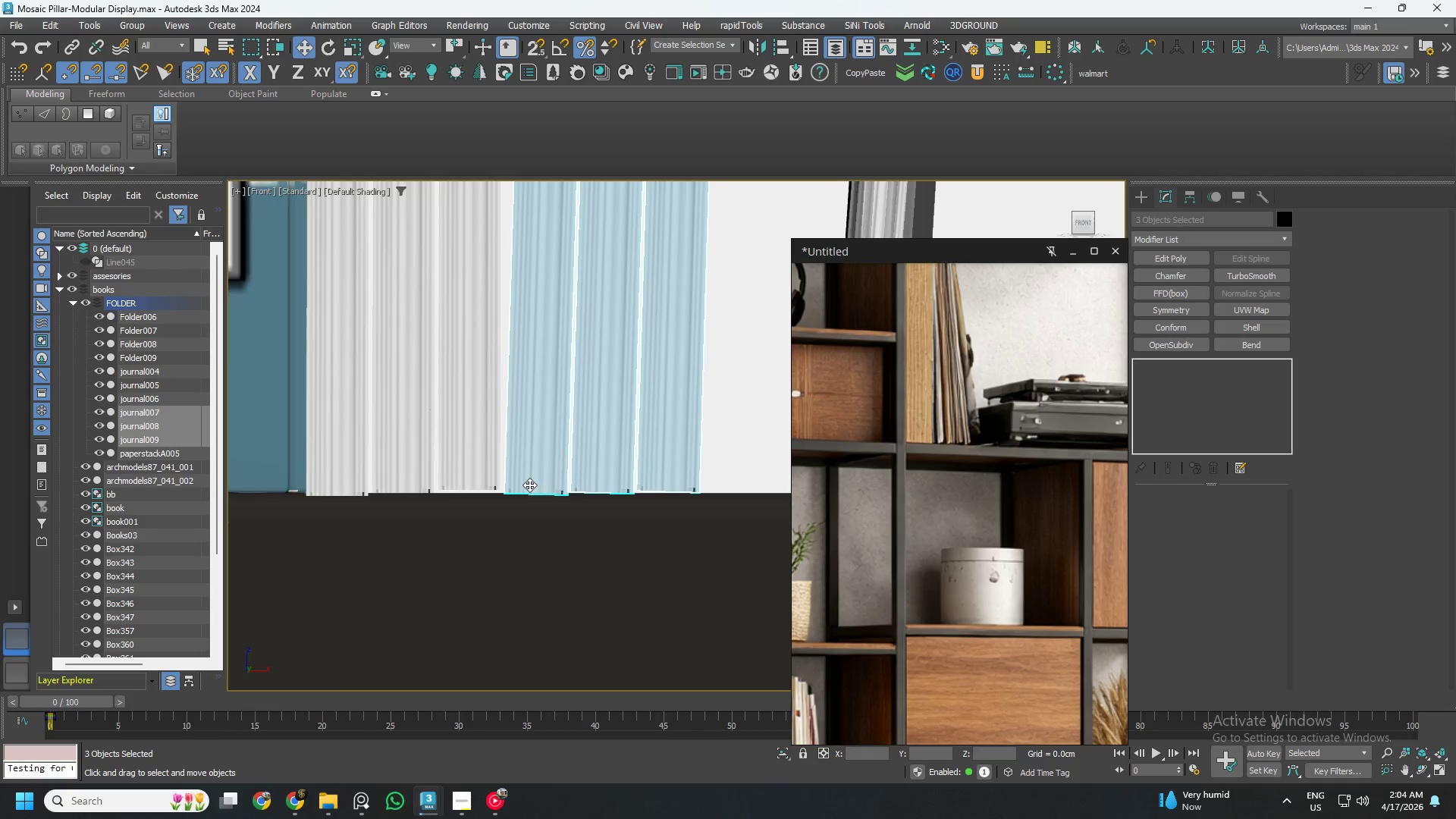 
scroll: coordinate [547, 473], scroll_direction: down, amount: 8.0
 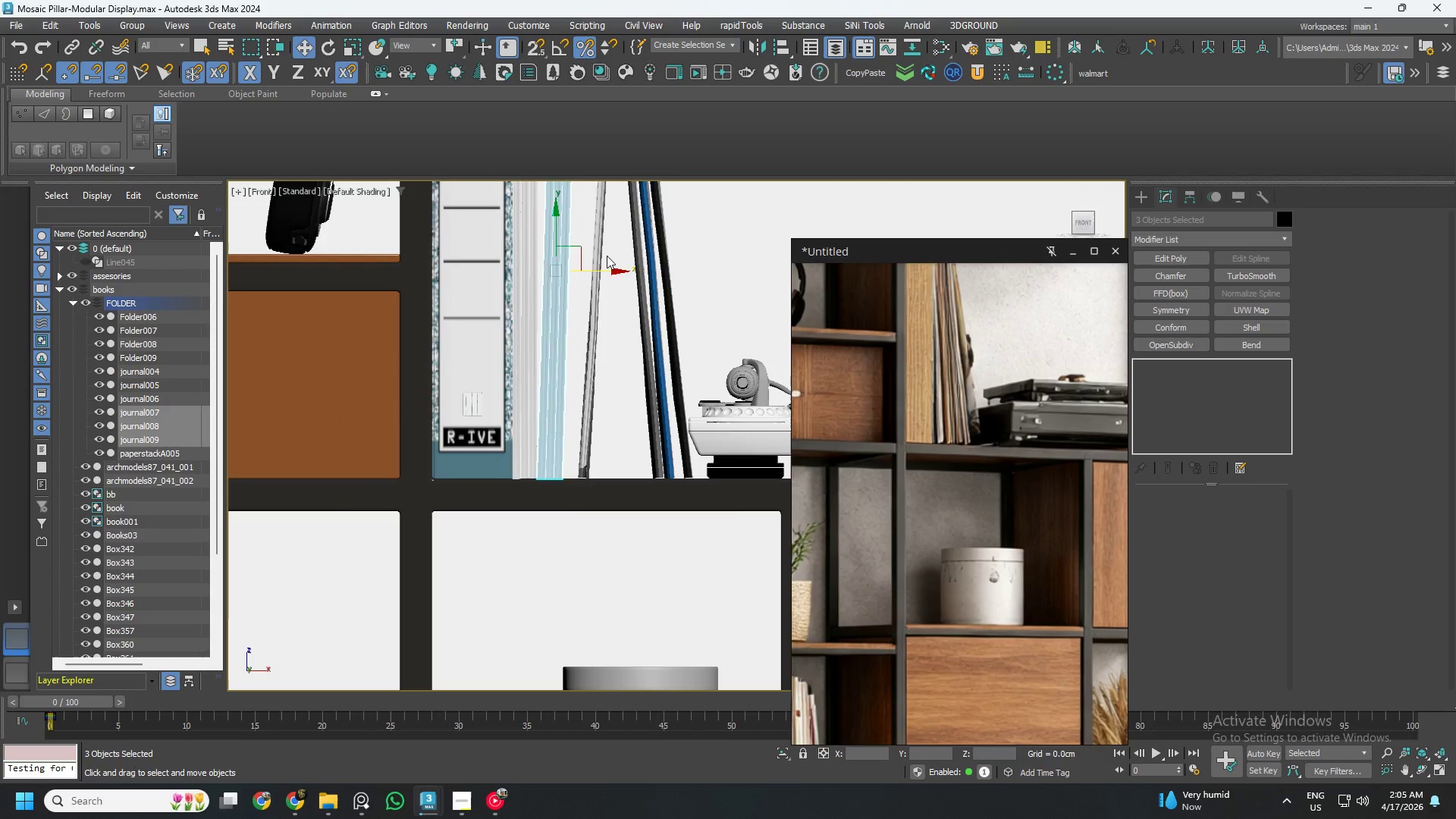 
scroll: coordinate [513, 450], scroll_direction: up, amount: 1.0
 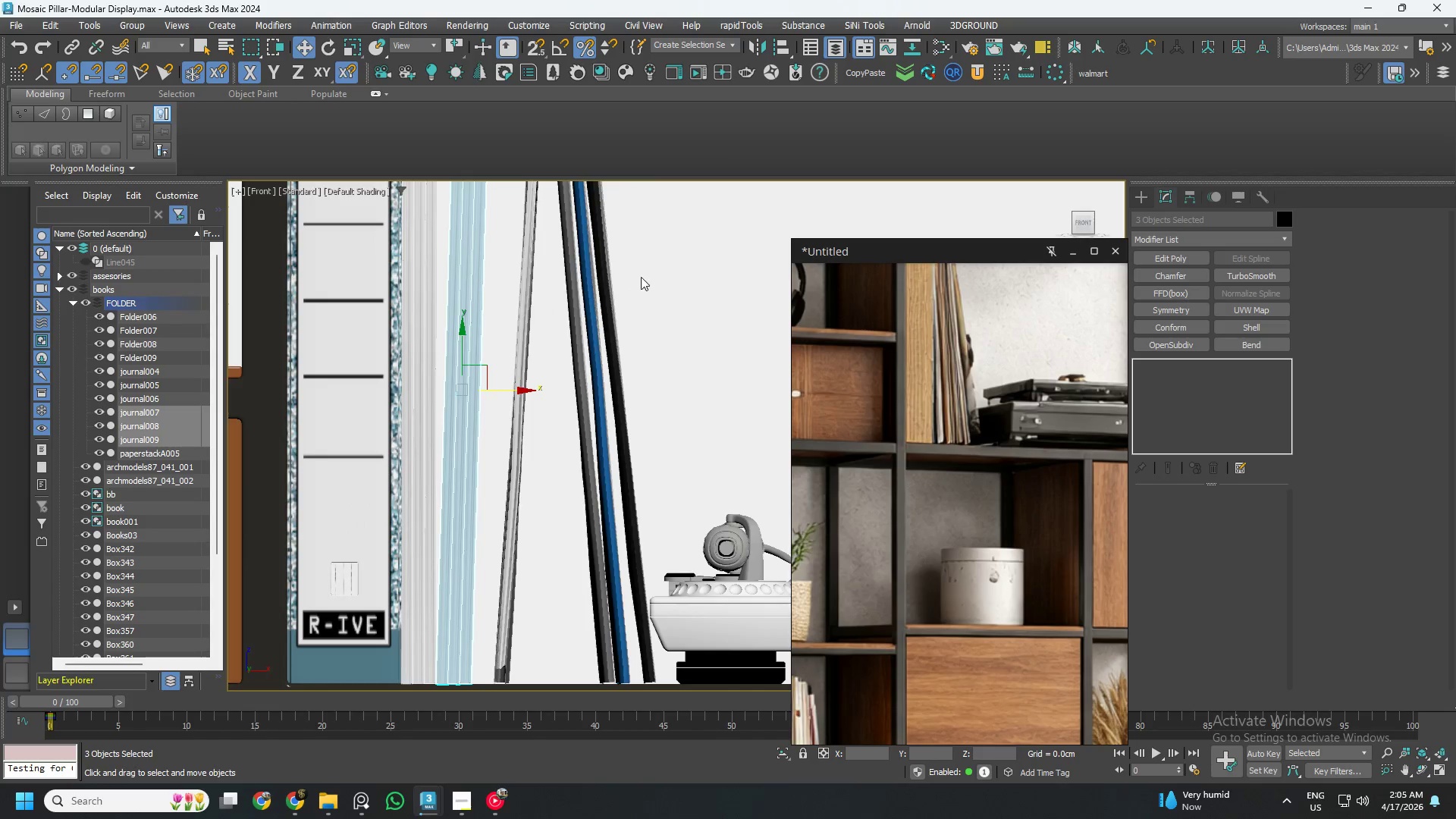 
left_click_drag(start_coordinate=[644, 275], to_coordinate=[522, 337])
 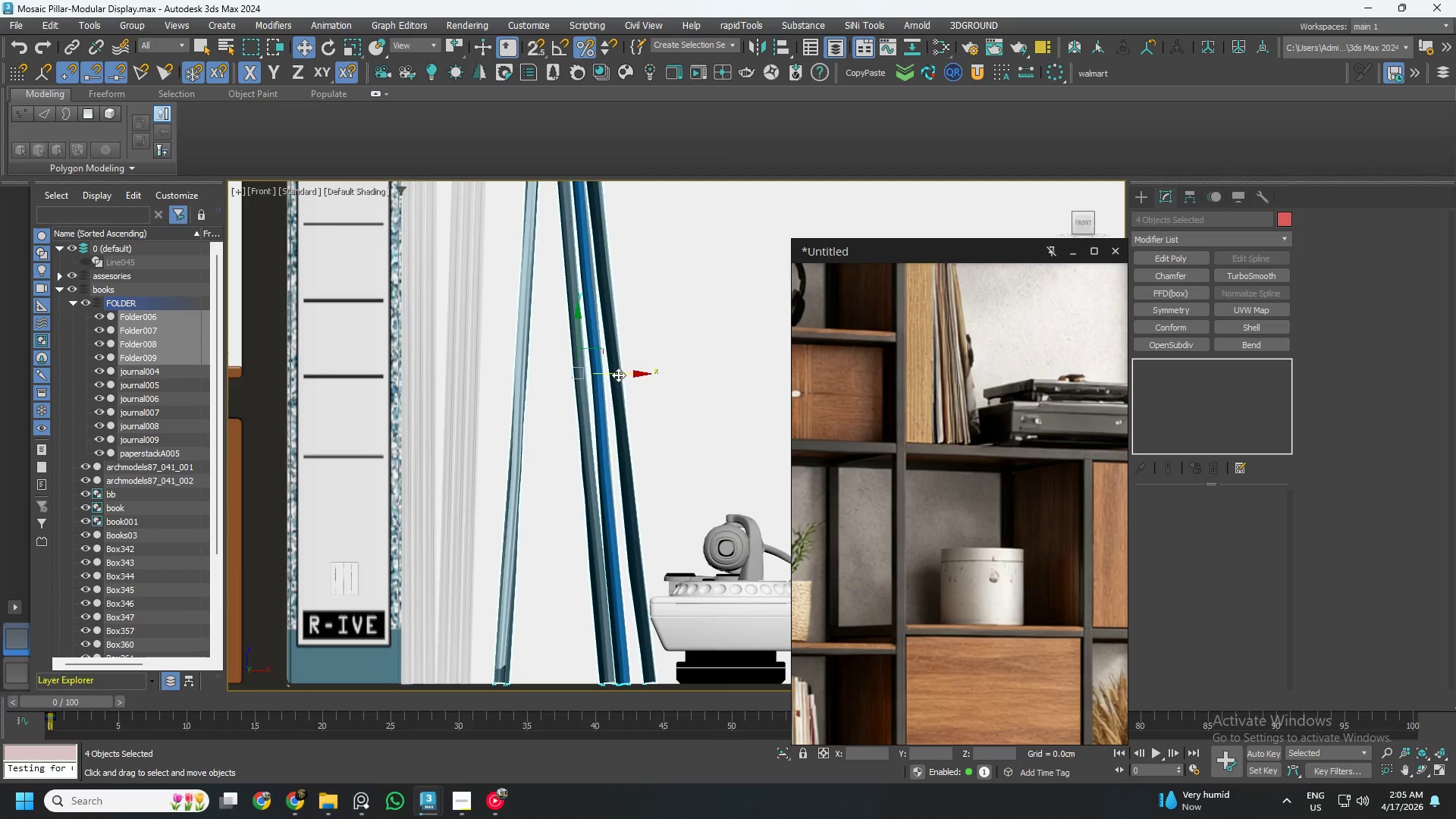 
key(E)
 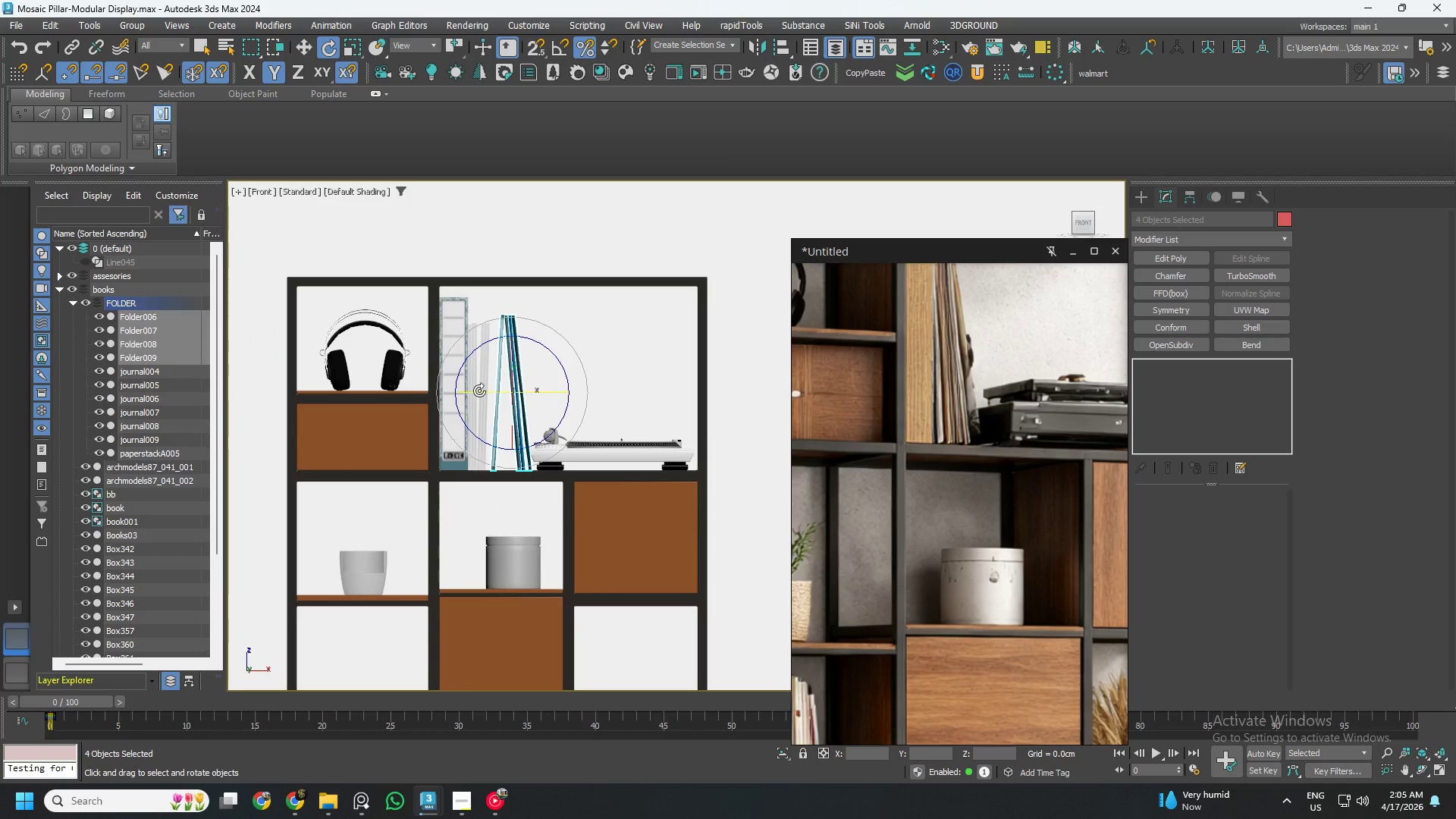 
scroll: coordinate [490, 399], scroll_direction: down, amount: 4.0
 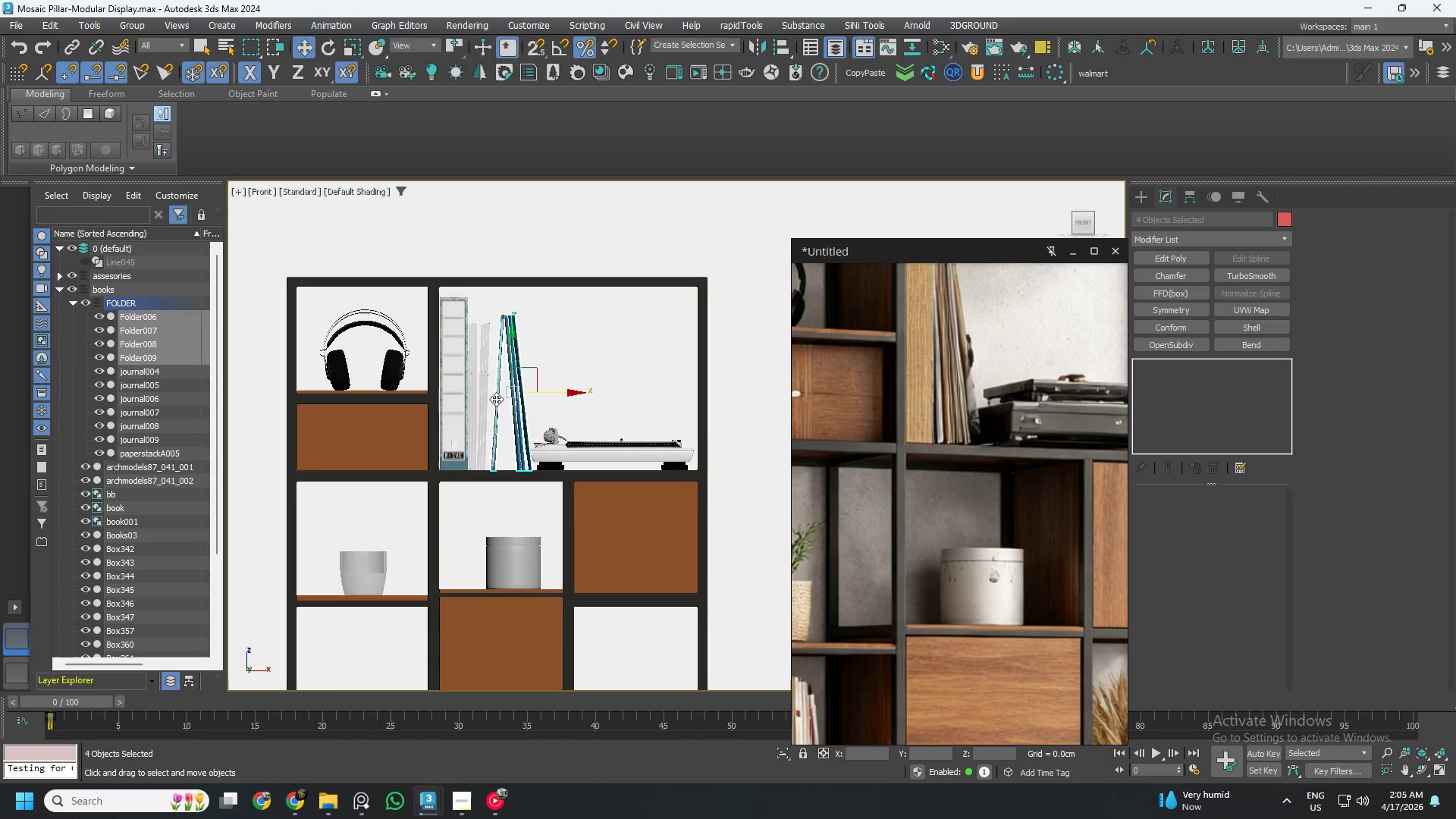 
left_click([479, 391])
 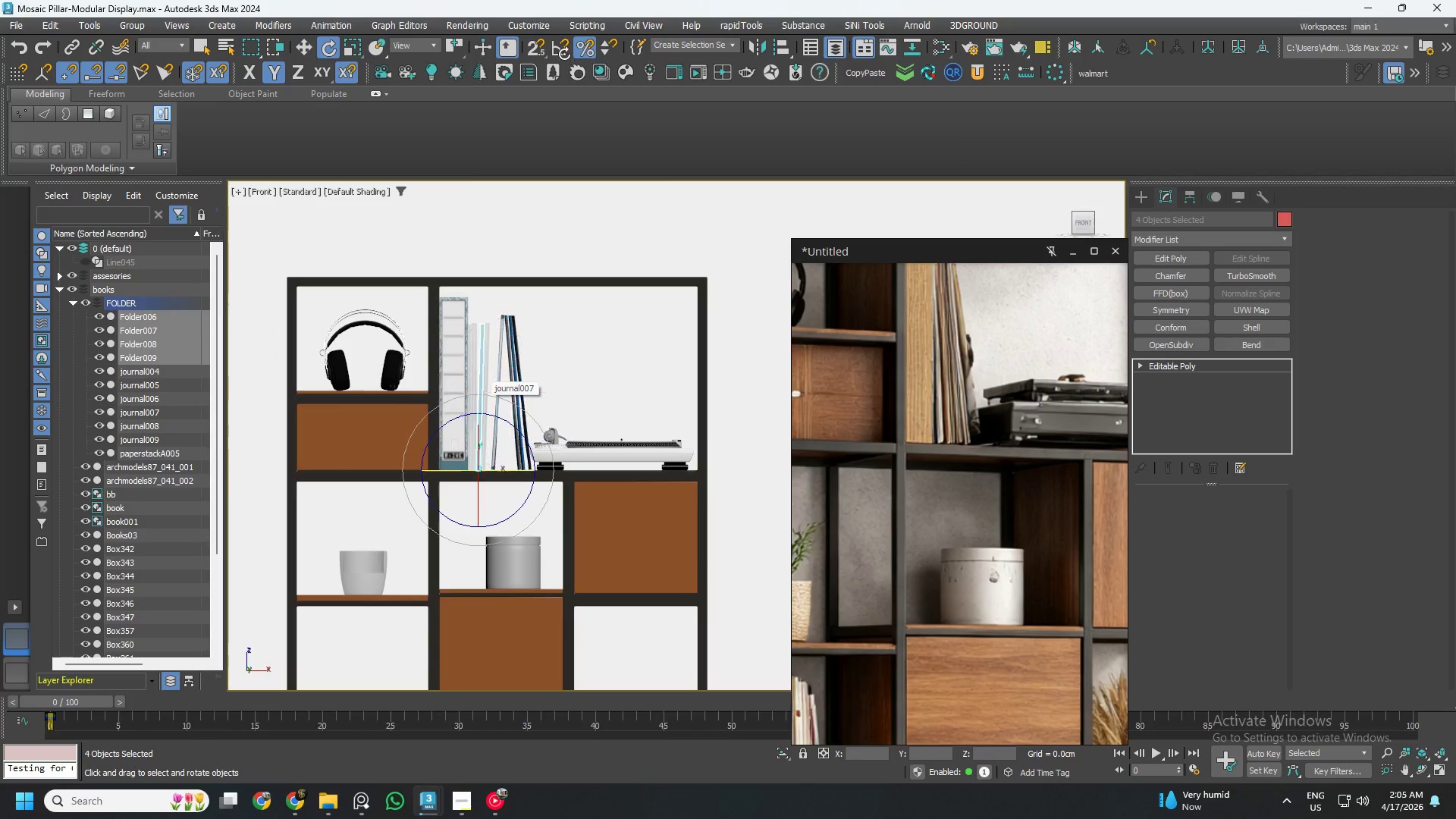 
left_click([561, 51])
 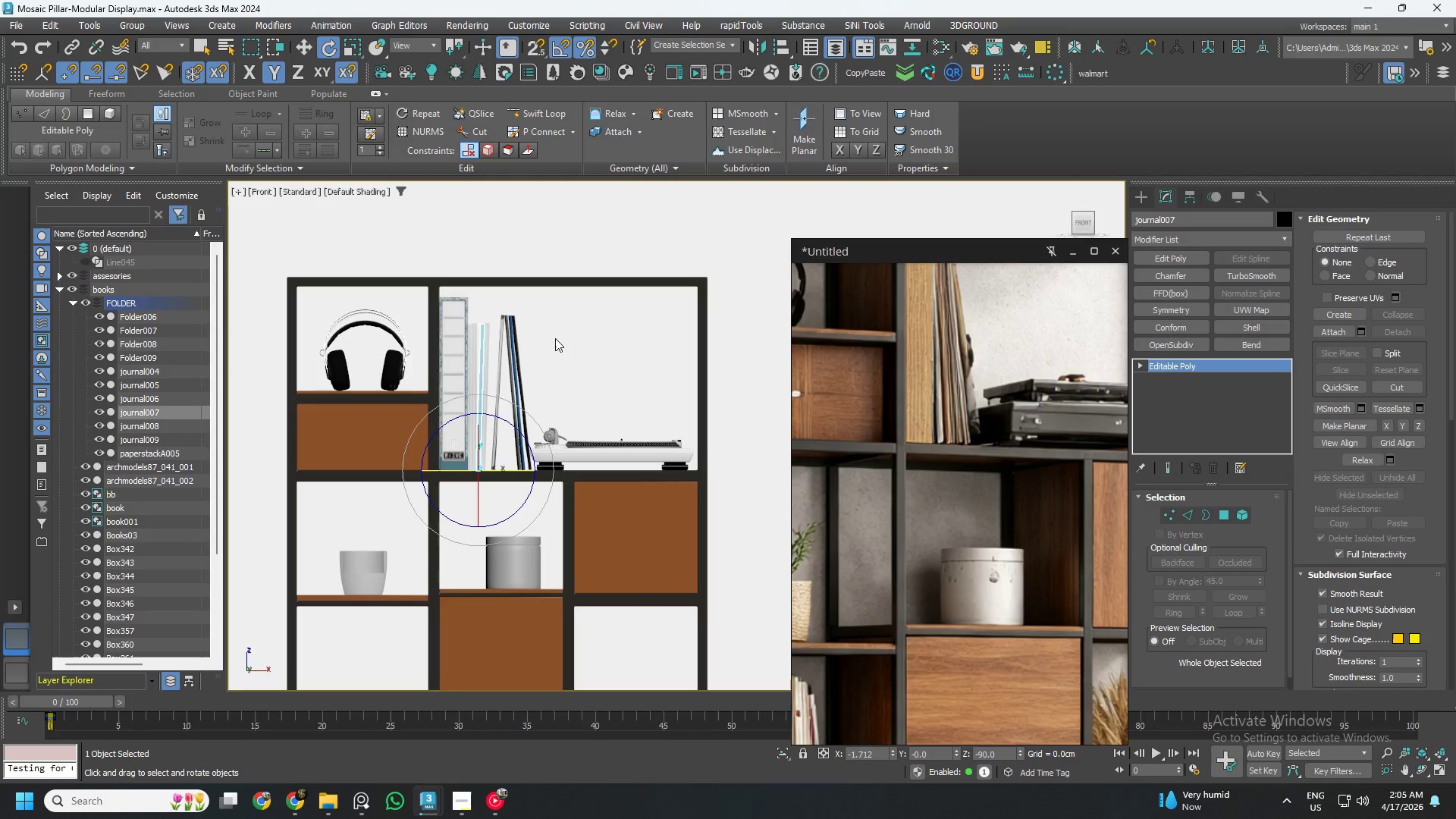 
left_click_drag(start_coordinate=[566, 322], to_coordinate=[468, 375])
 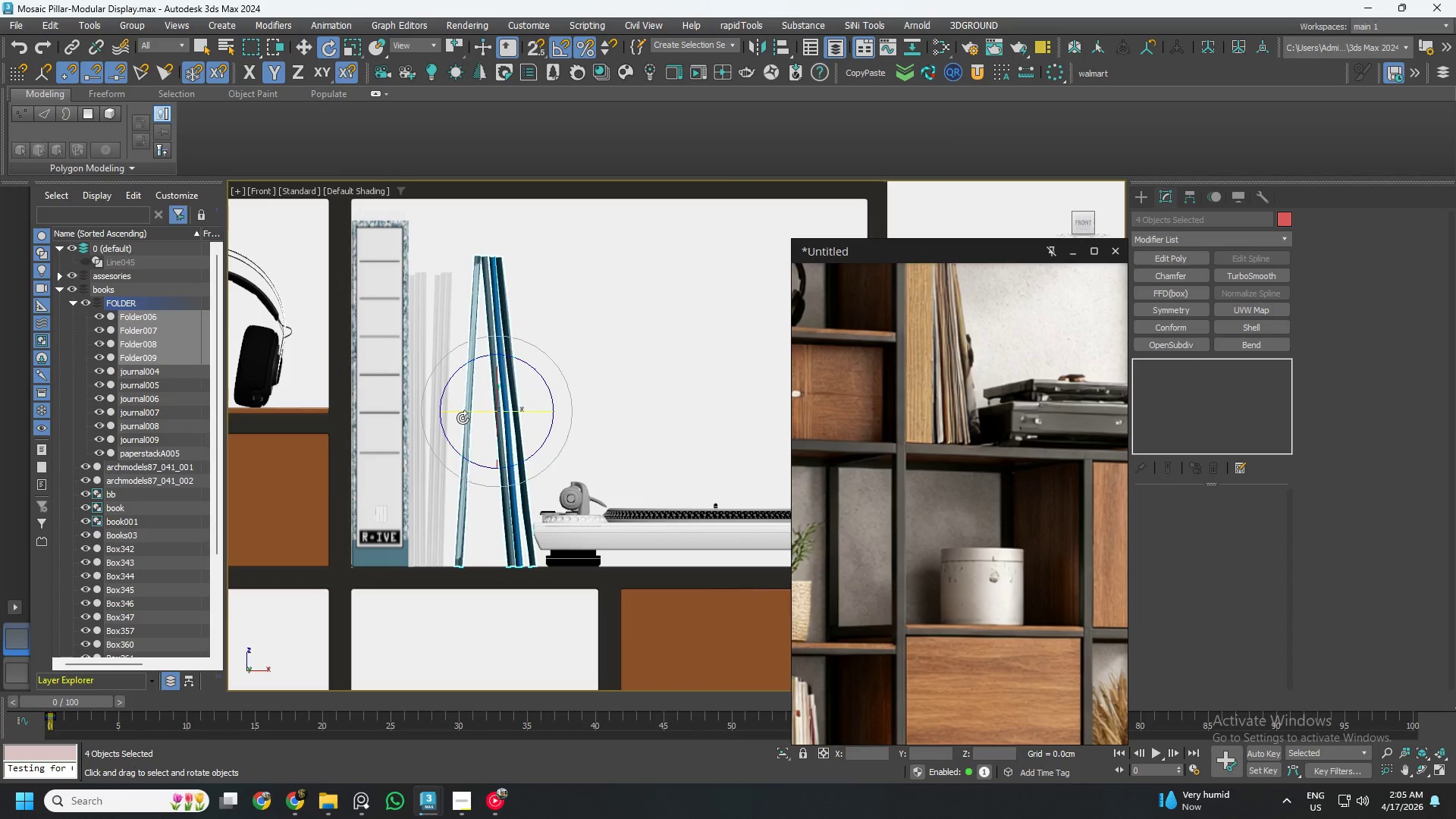 
scroll: coordinate [527, 375], scroll_direction: up, amount: 2.0
 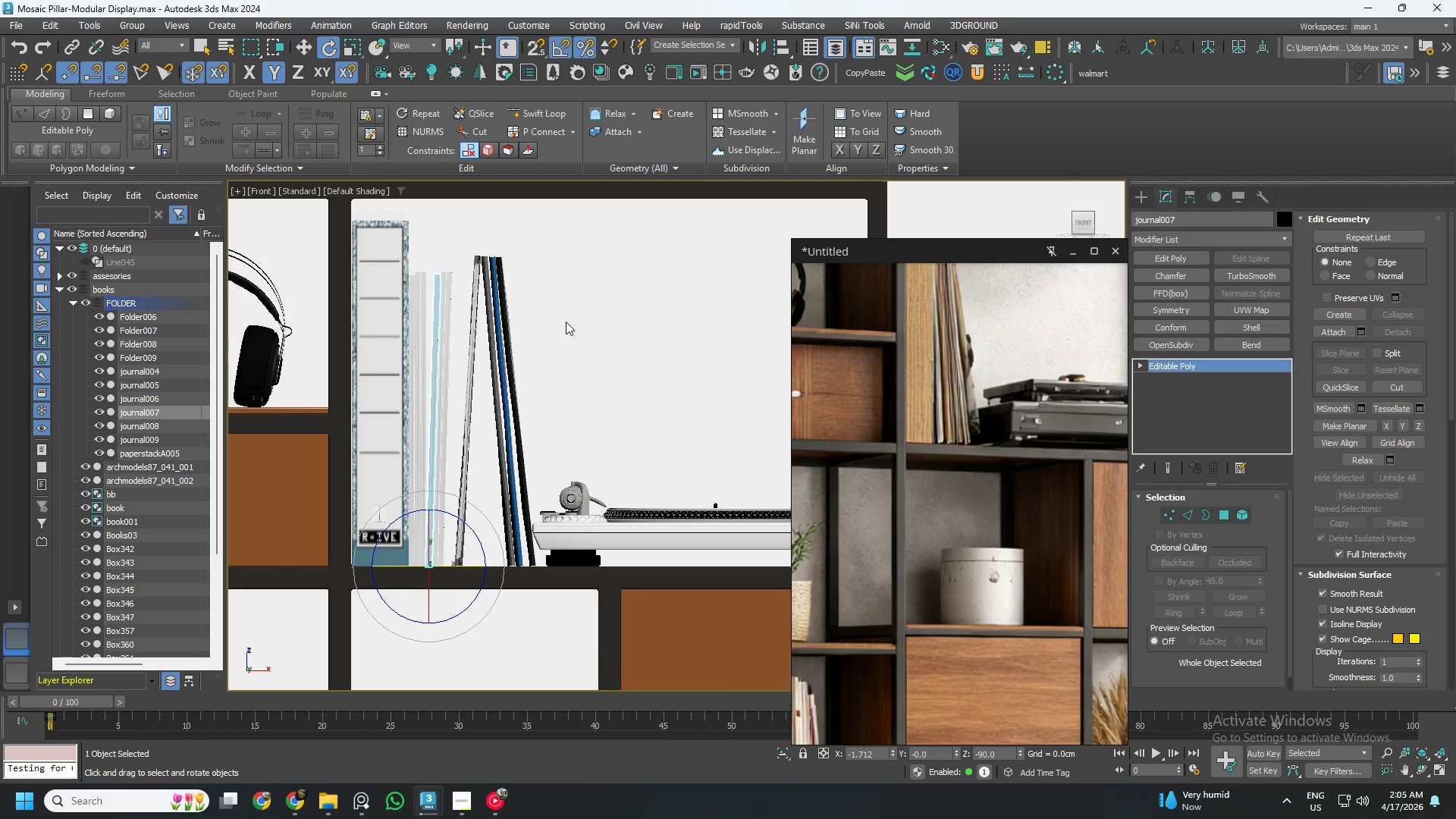 
left_click_drag(start_coordinate=[460, 413], to_coordinate=[595, 432])
 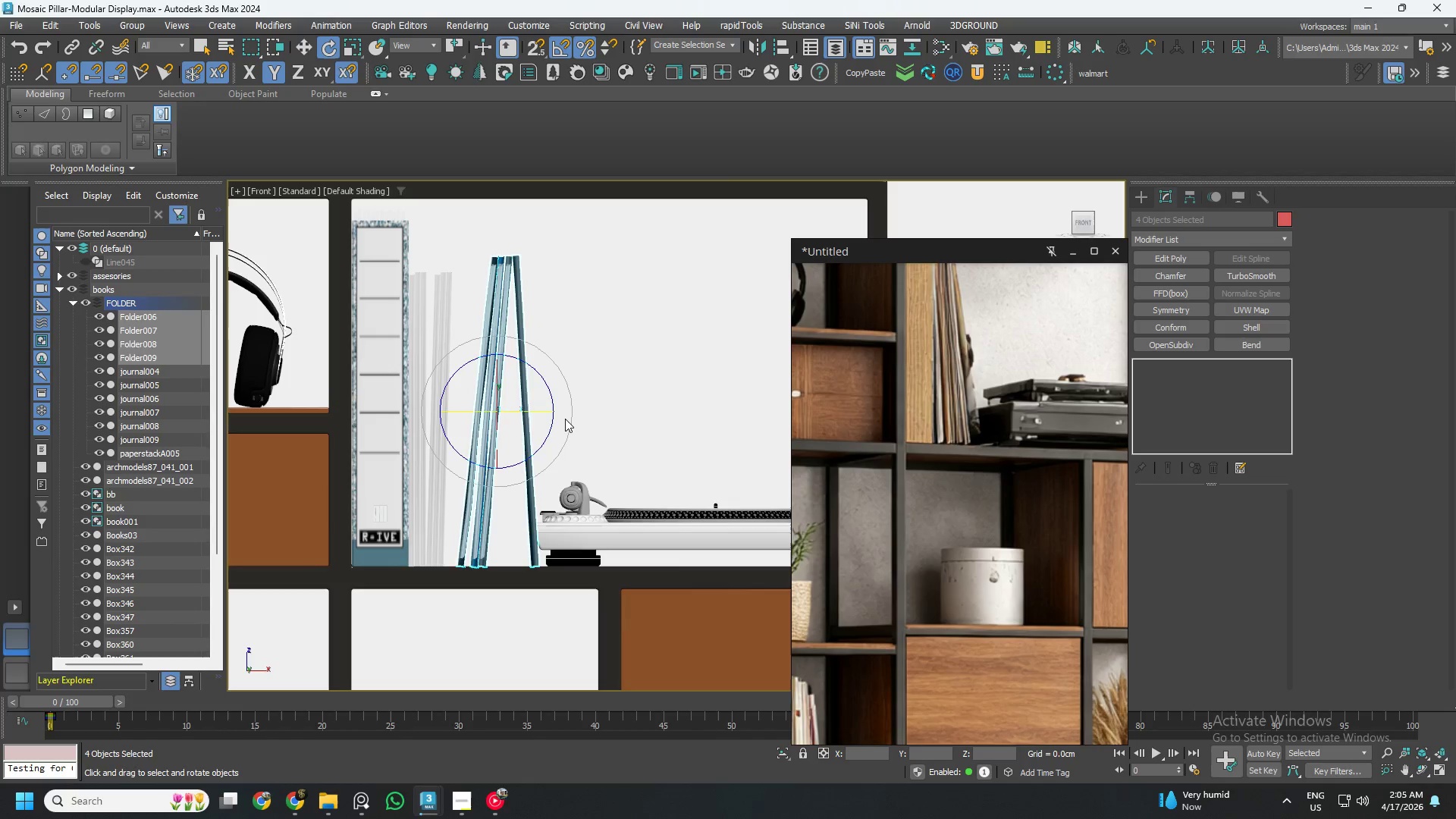 
key(W)
 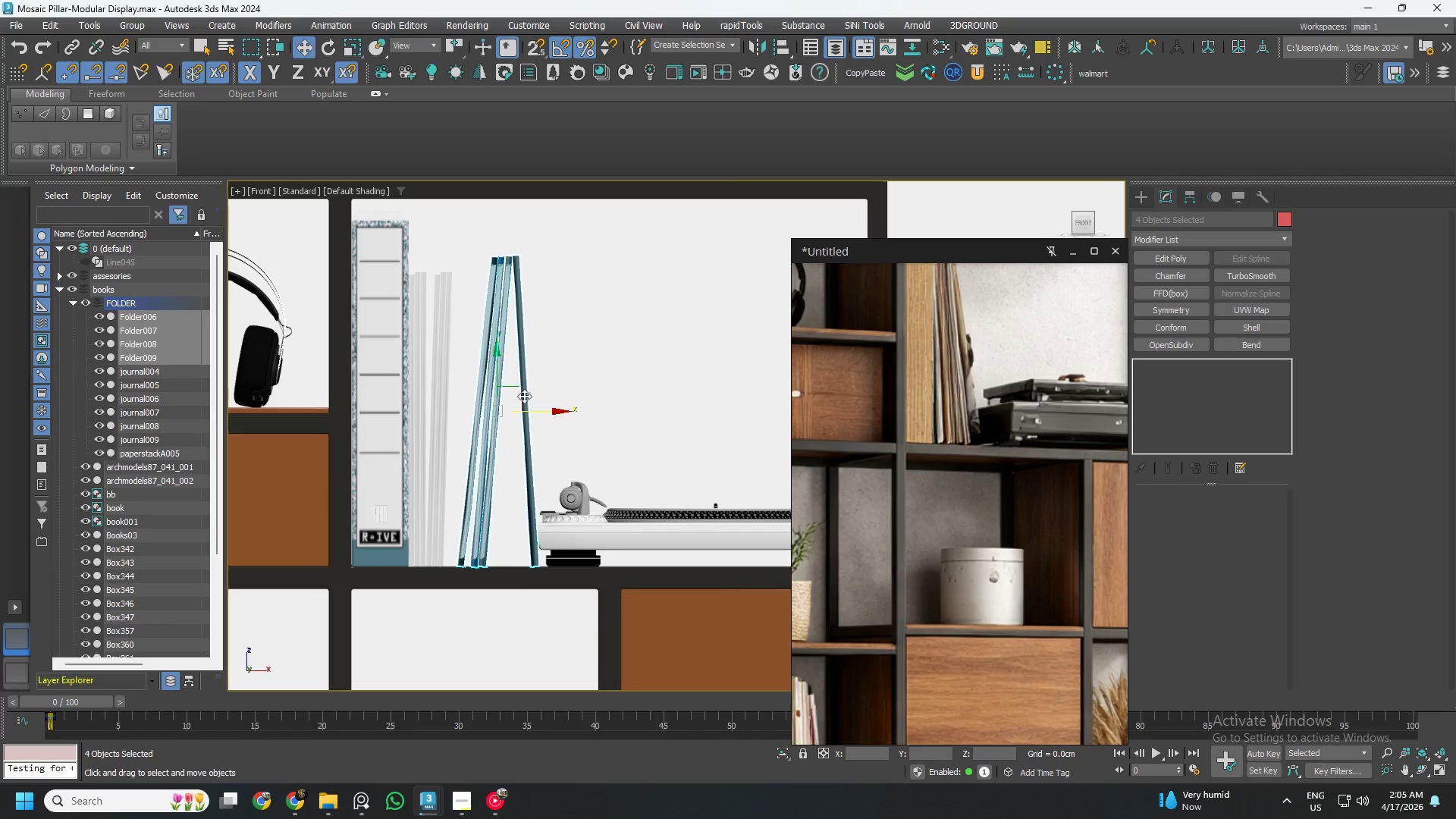 
scroll: coordinate [523, 396], scroll_direction: up, amount: 2.0
 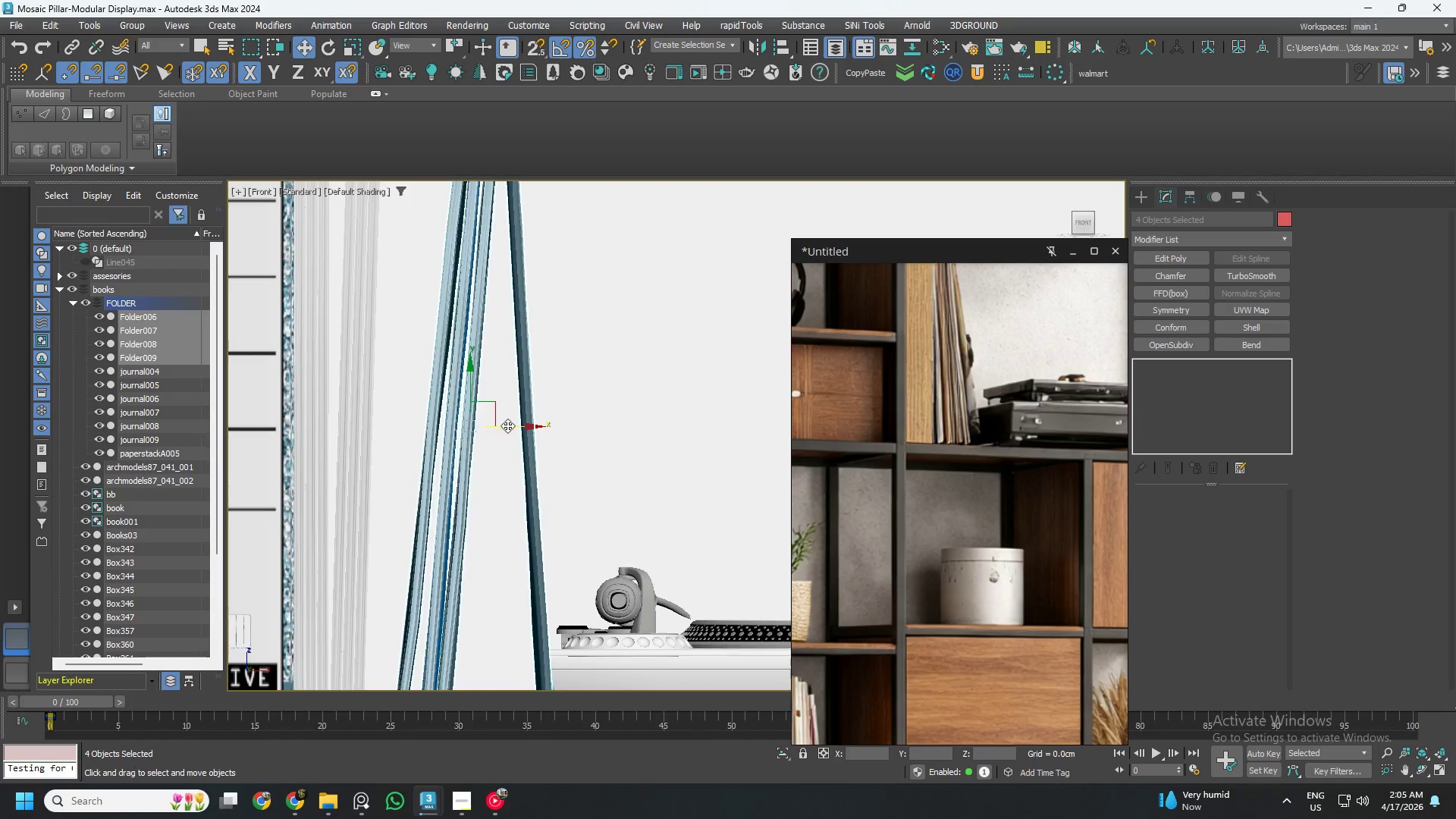 
left_click_drag(start_coordinate=[507, 425], to_coordinate=[482, 431])
 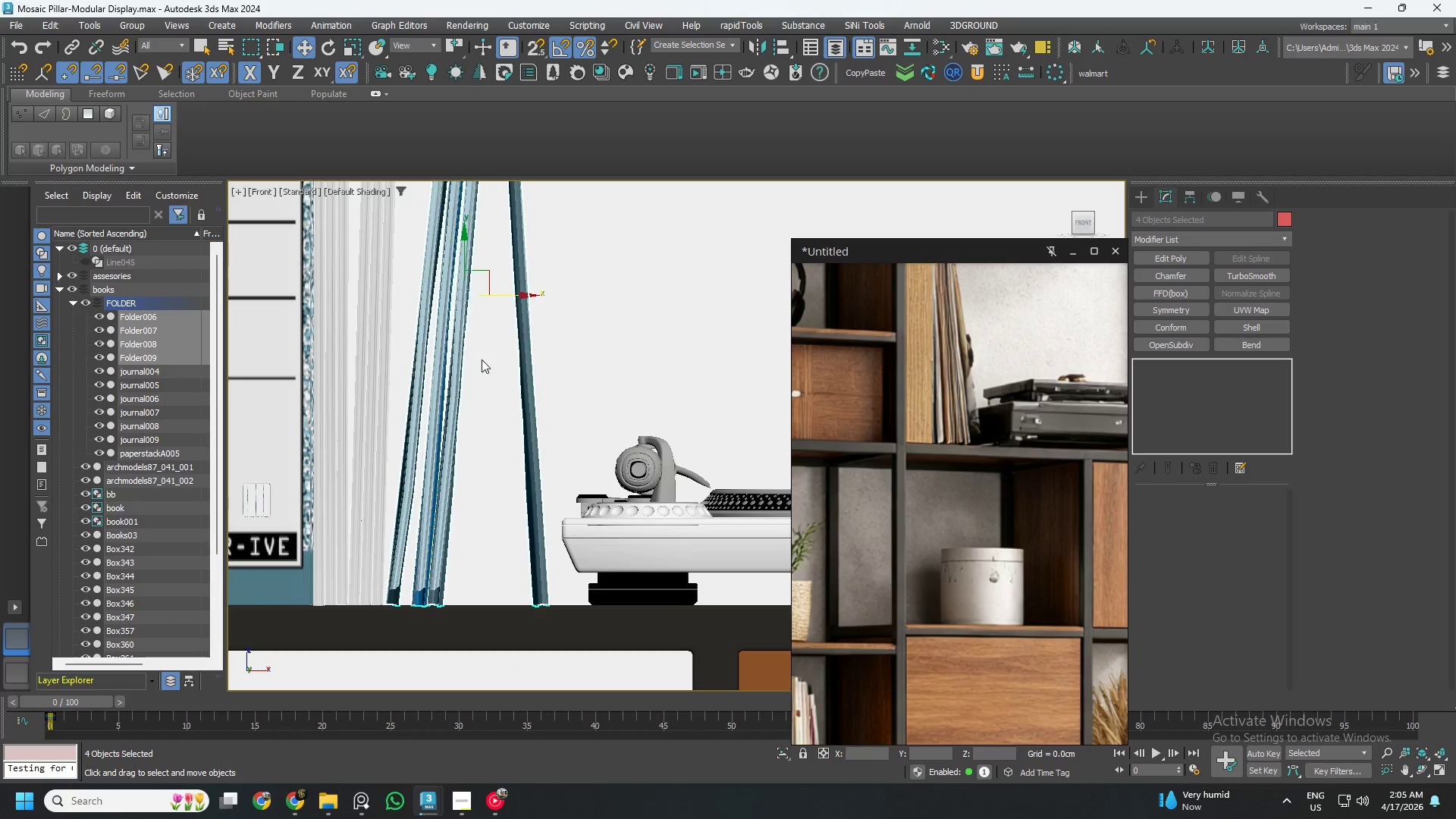 
scroll: coordinate [395, 588], scroll_direction: up, amount: 7.0
 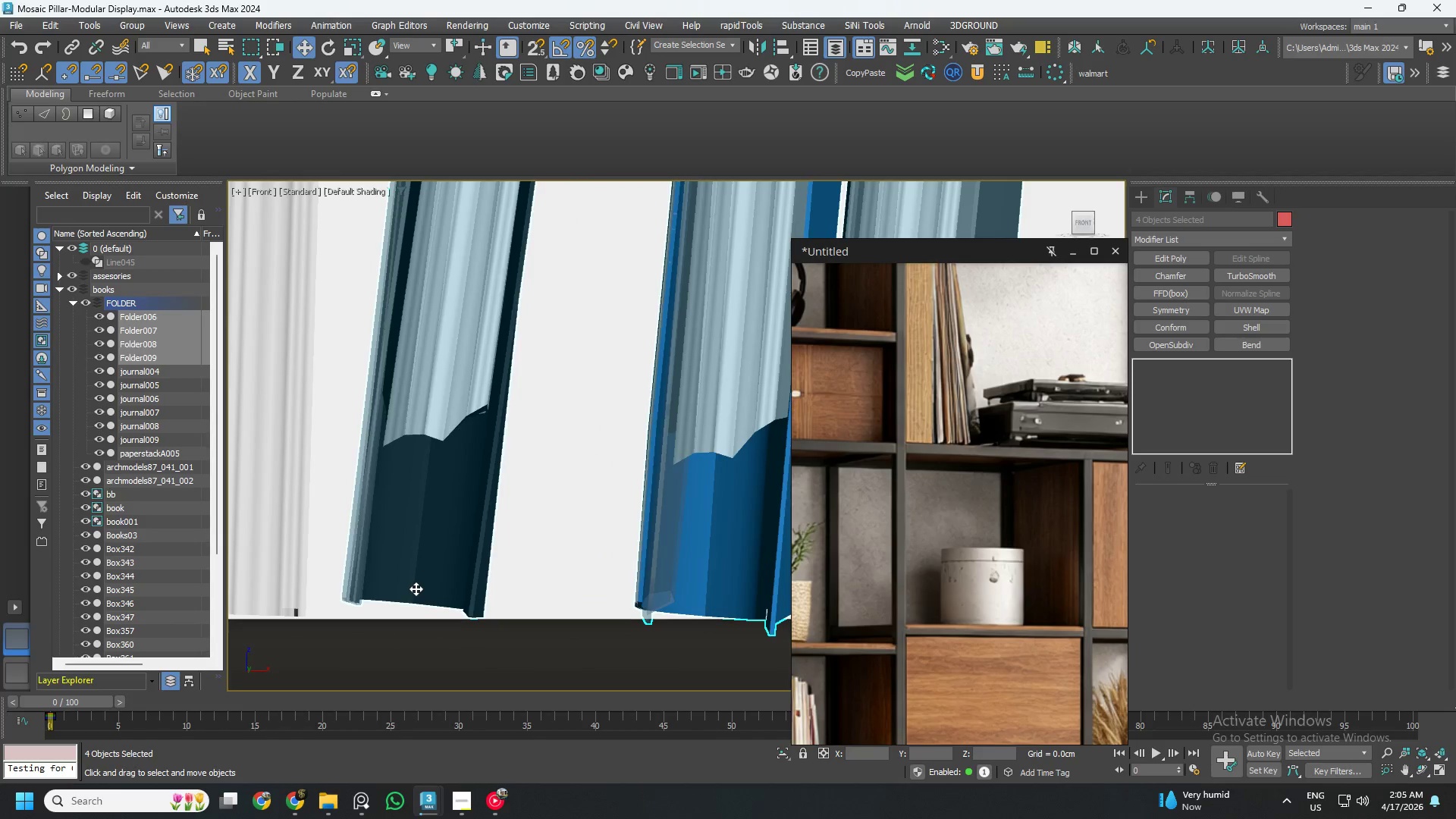 
left_click_drag(start_coordinate=[416, 588], to_coordinate=[378, 582])
 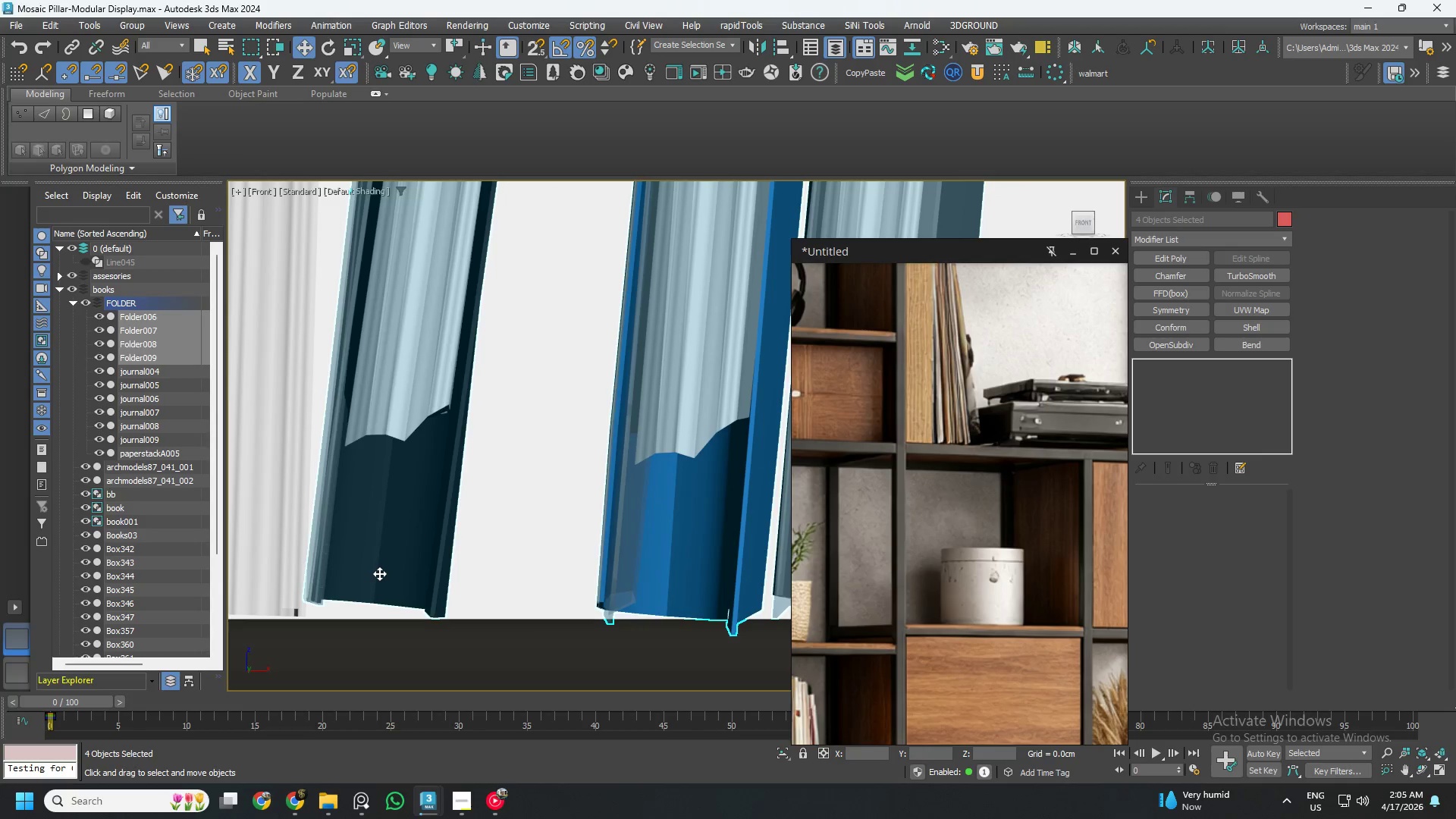 
scroll: coordinate [450, 499], scroll_direction: down, amount: 11.0
 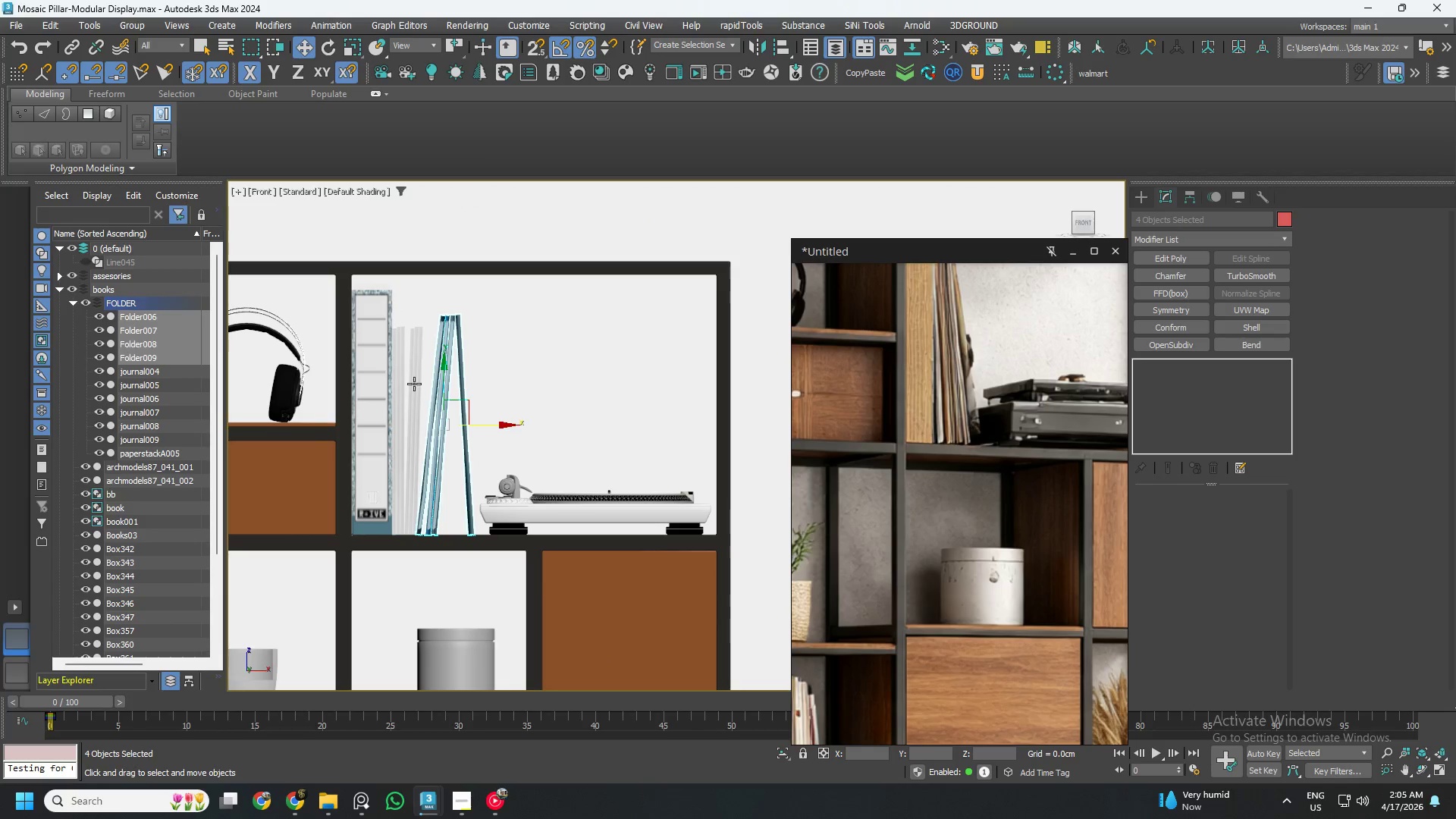 
scroll: coordinate [418, 360], scroll_direction: up, amount: 5.0
 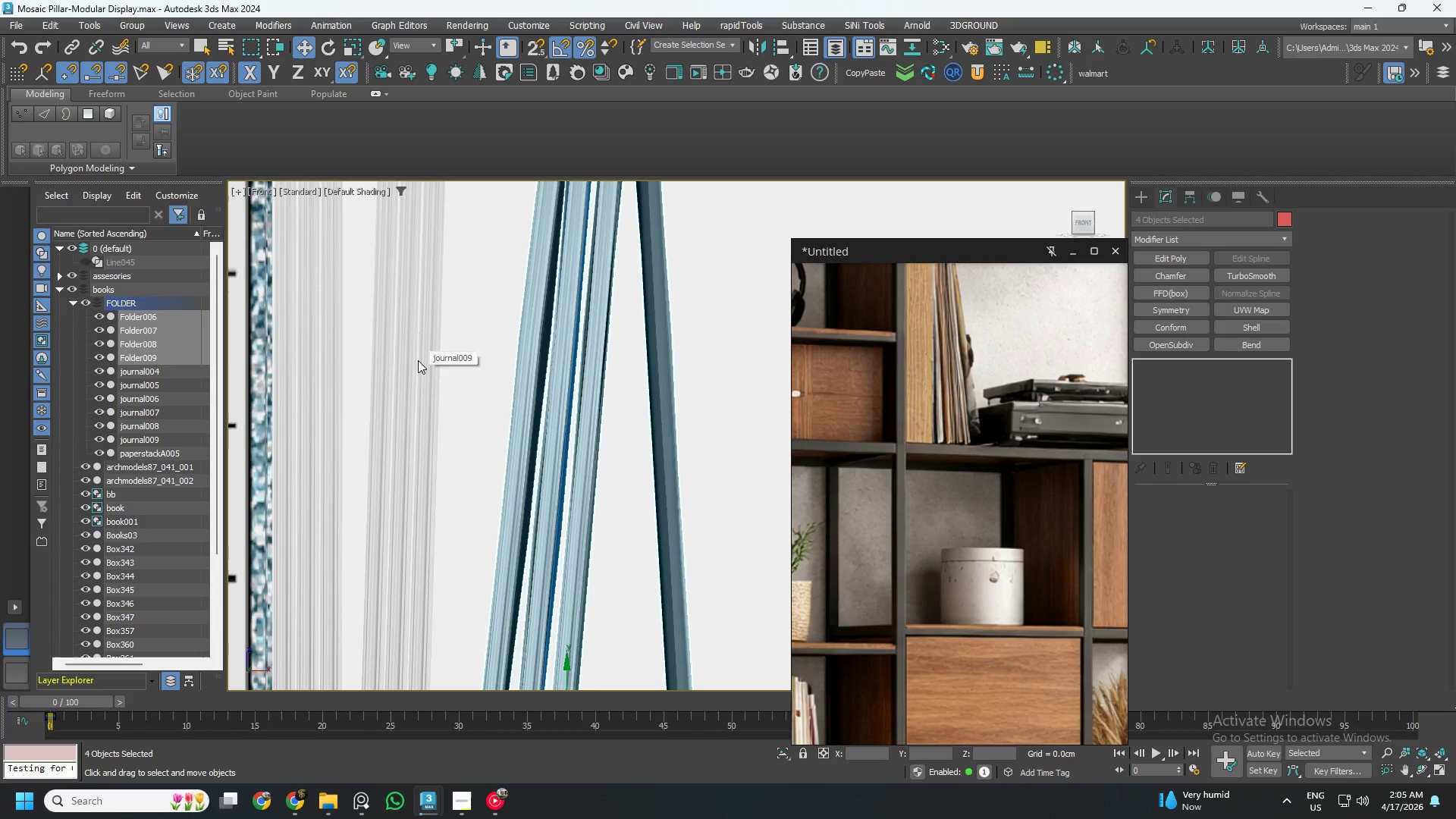 
hold_key(key=AltLeft, duration=0.7)
 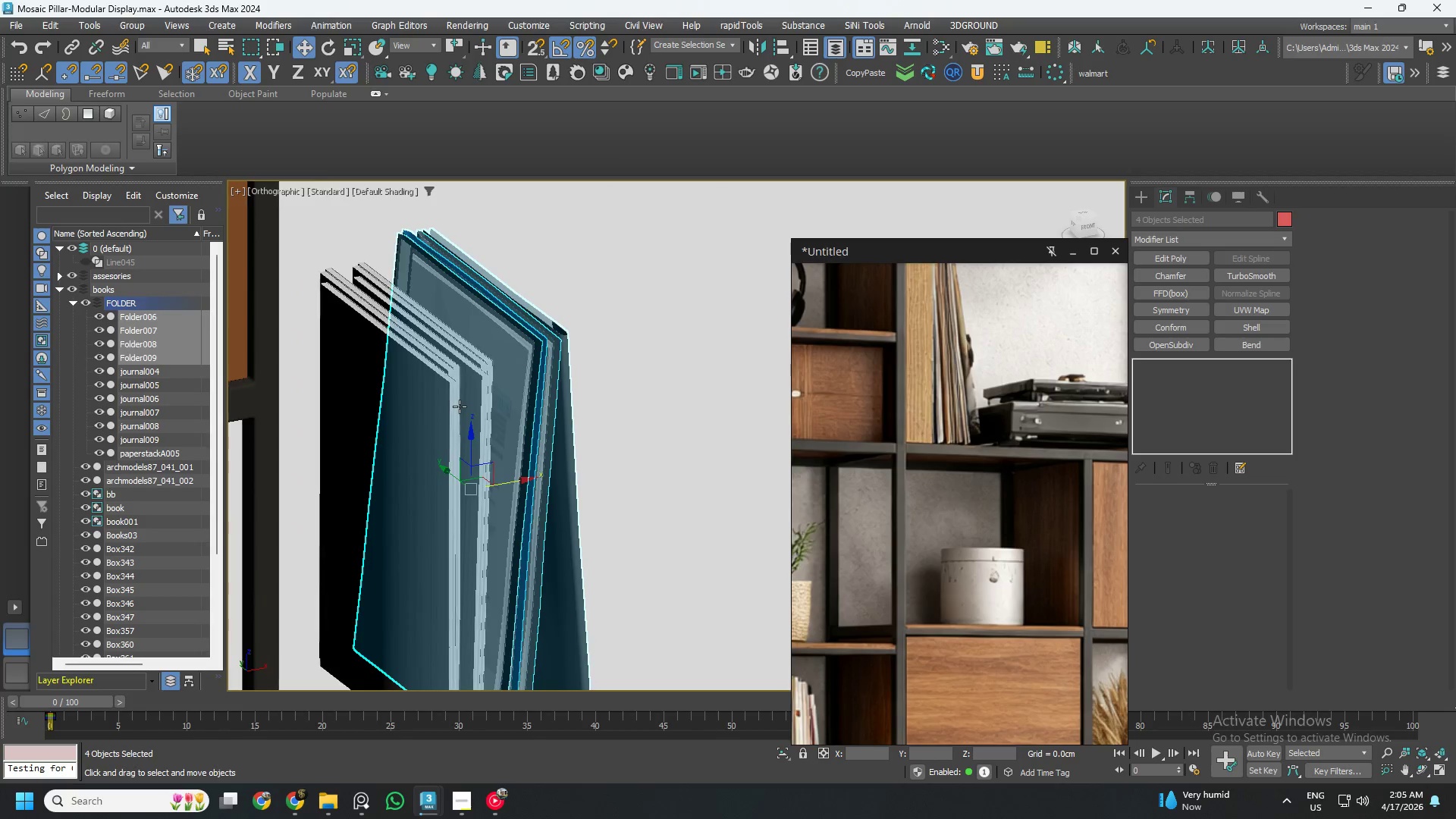 
scroll: coordinate [419, 360], scroll_direction: down, amount: 3.0
 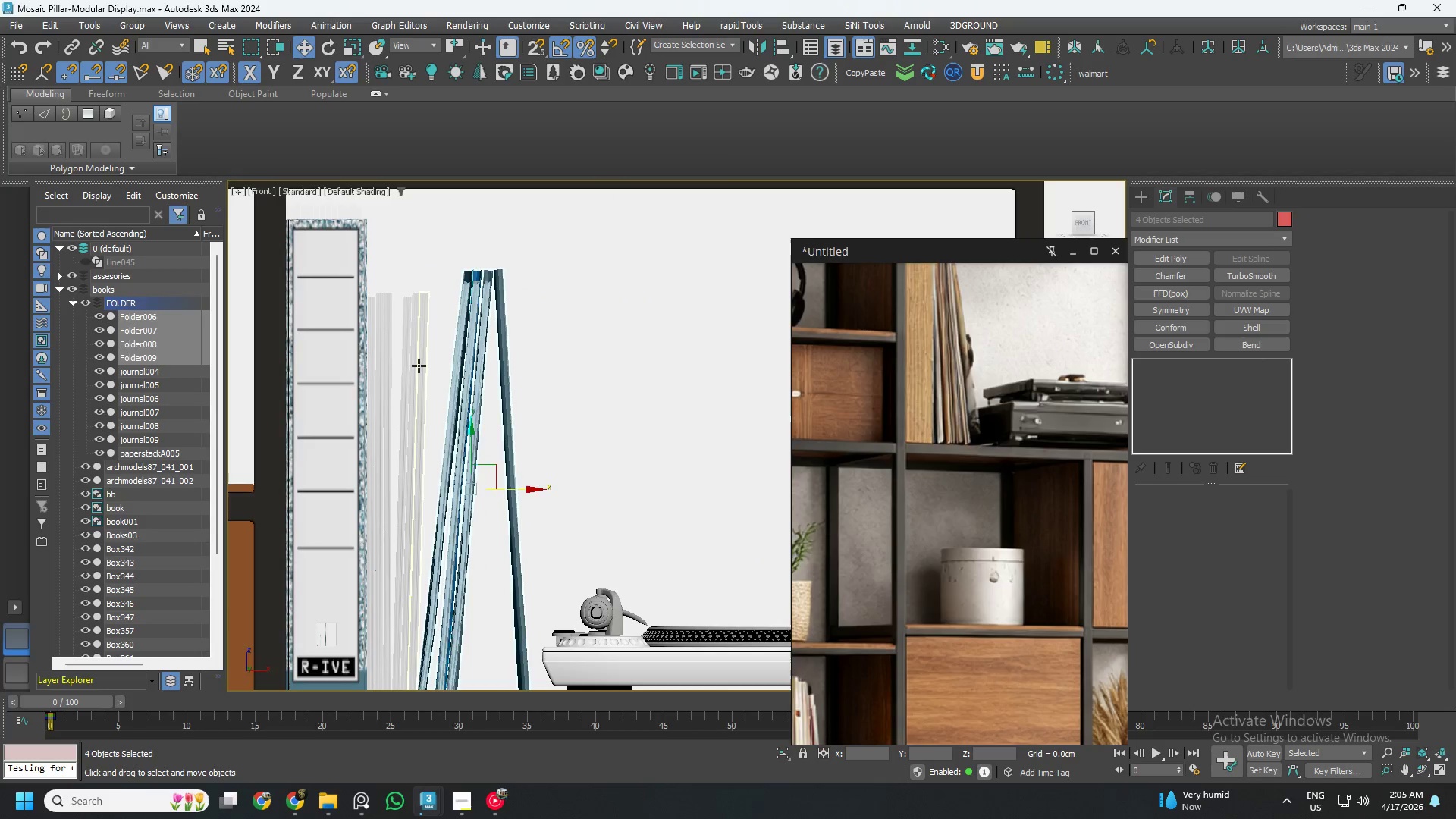 
hold_key(key=AltLeft, duration=0.61)
 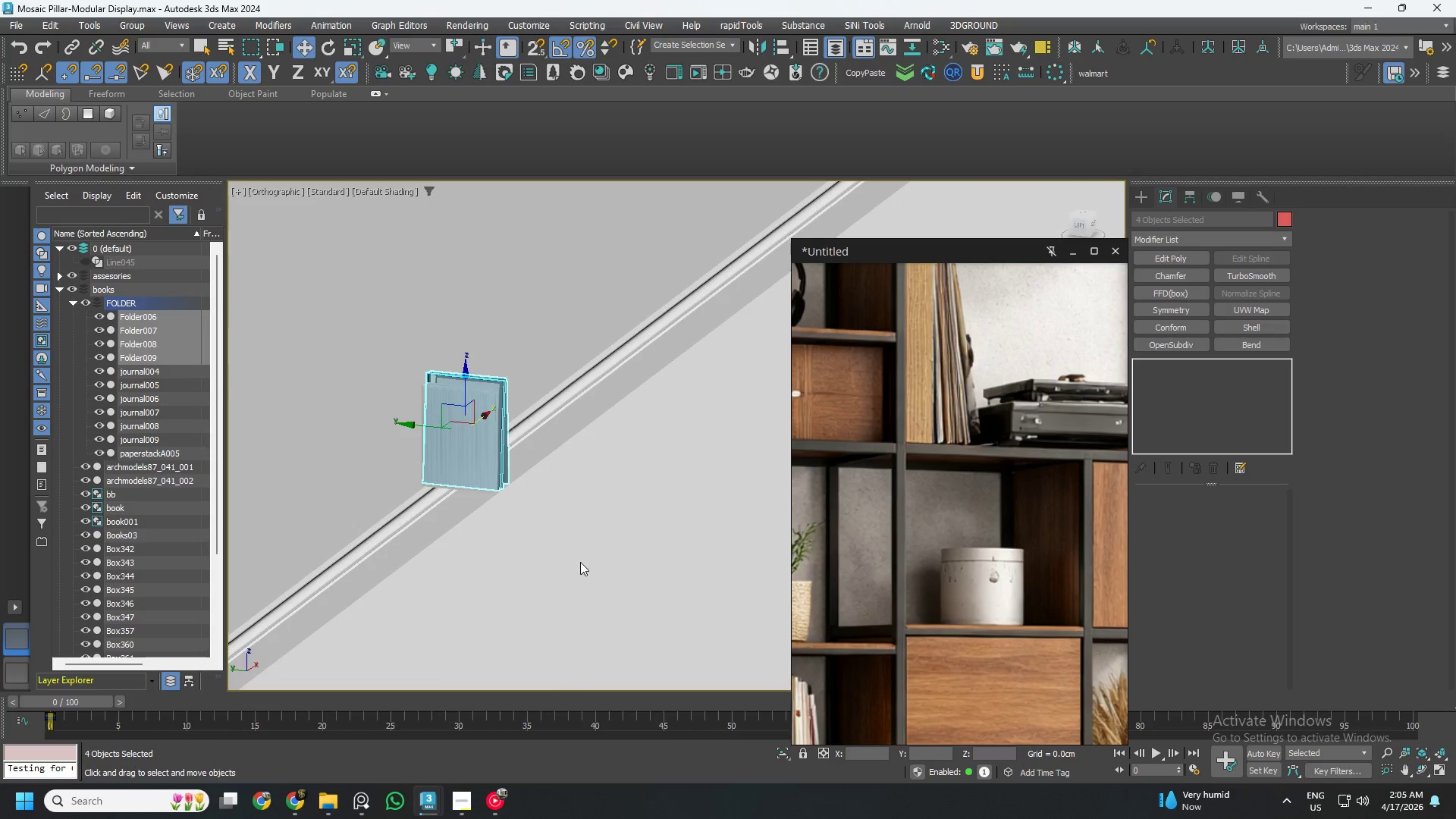 
scroll: coordinate [469, 415], scroll_direction: down, amount: 5.0
 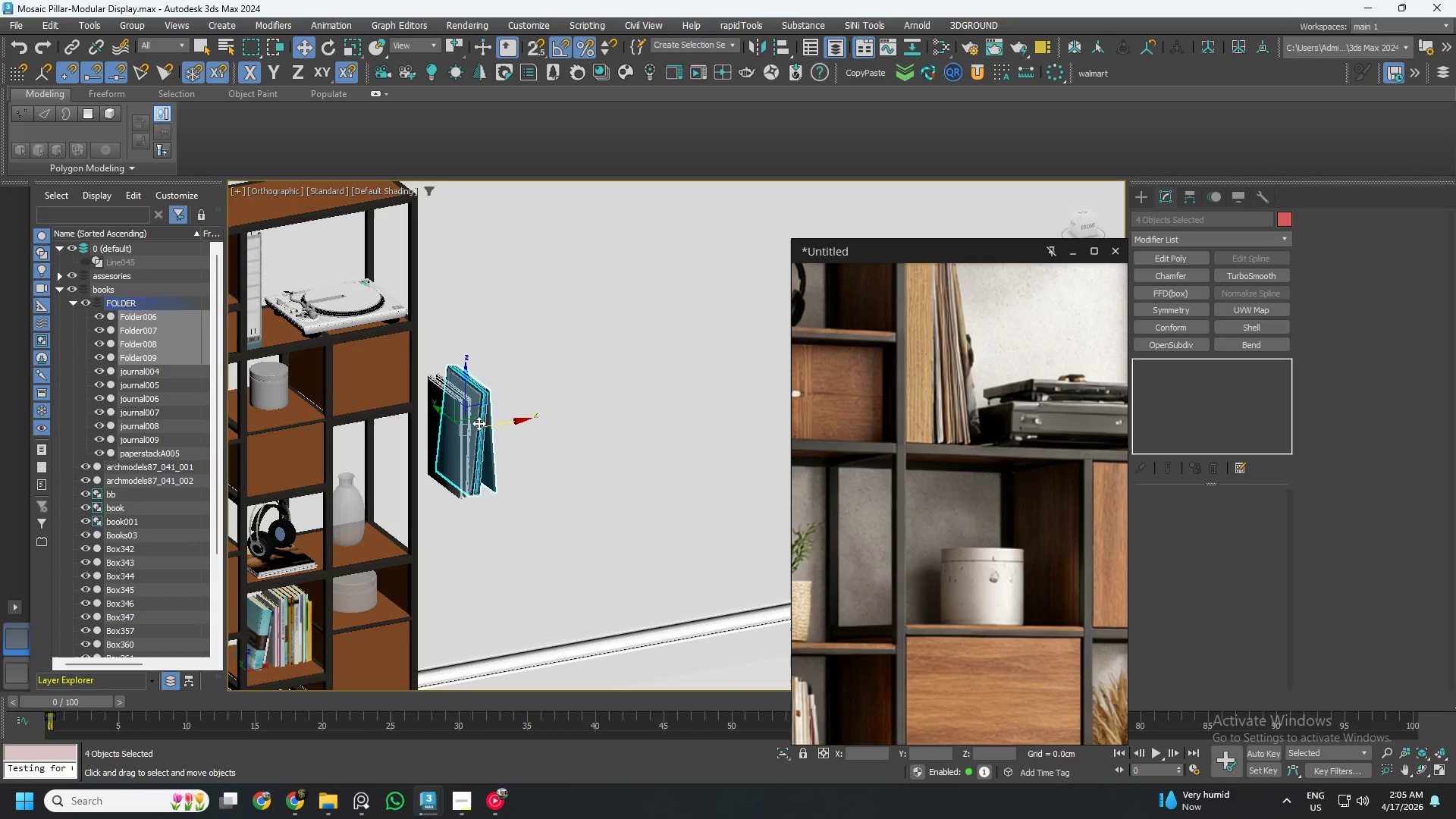 
left_click_drag(start_coordinate=[579, 562], to_coordinate=[457, 420])
 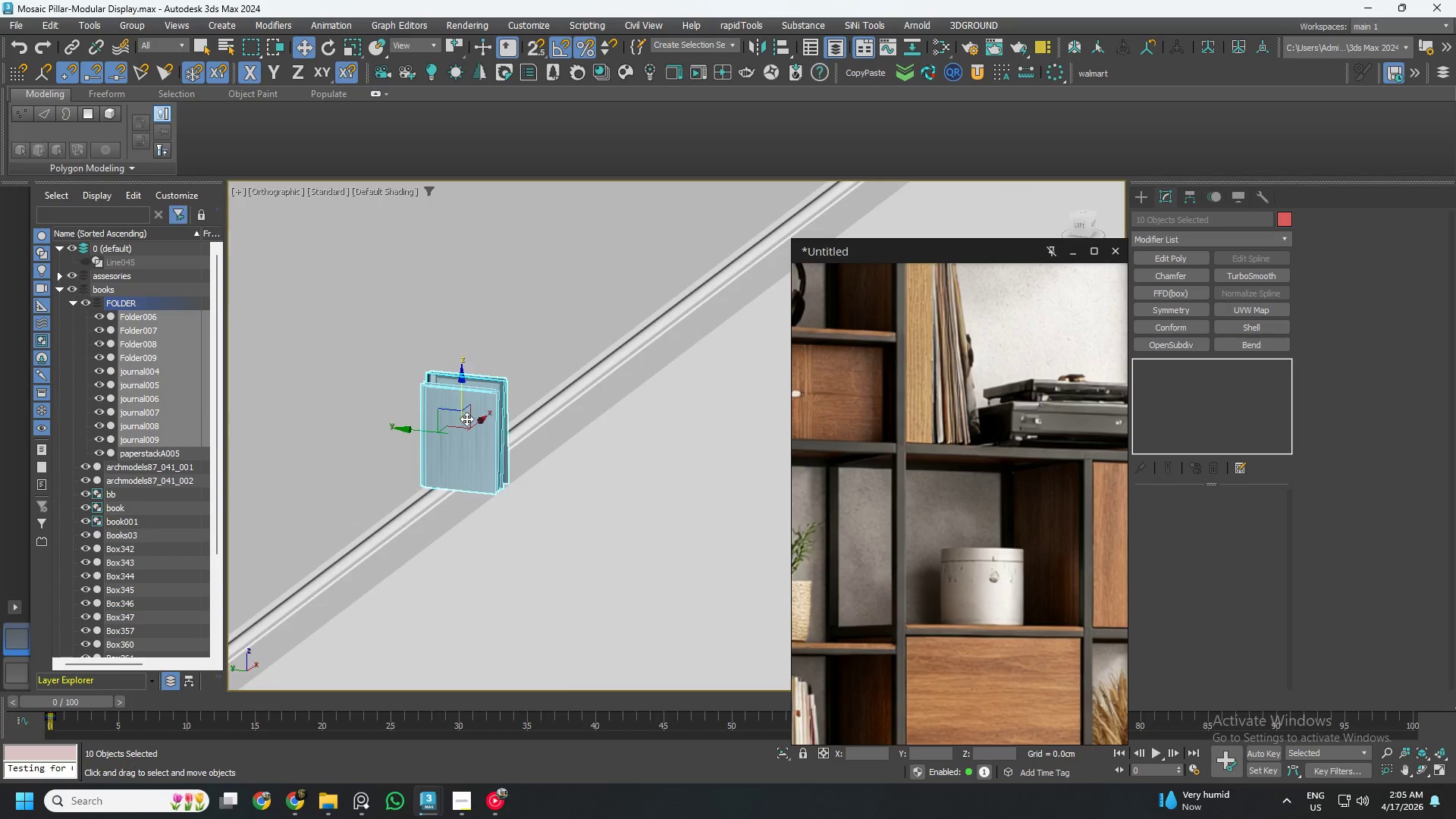 
scroll: coordinate [470, 421], scroll_direction: down, amount: 5.0
 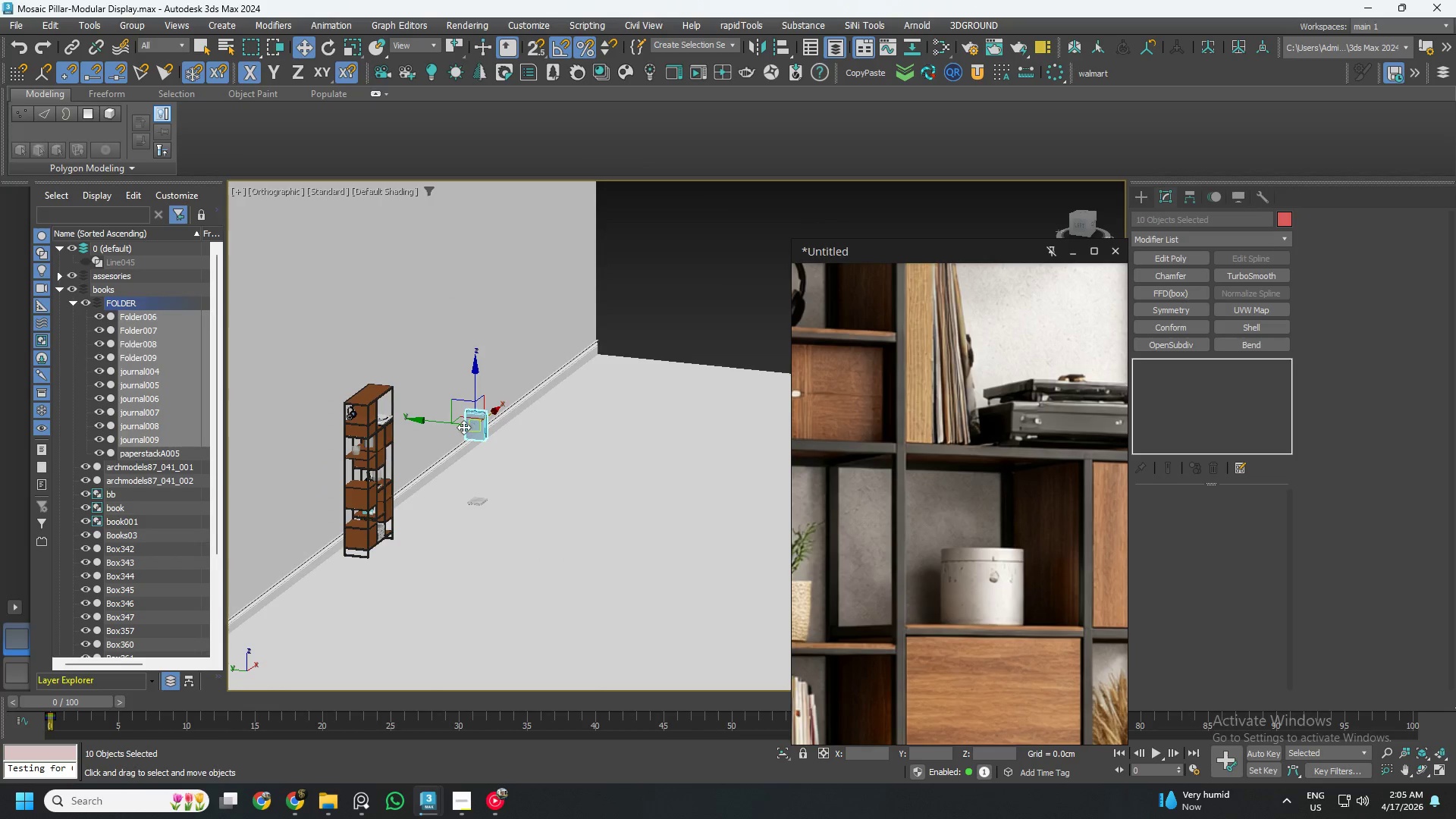 
right_click([463, 427])
 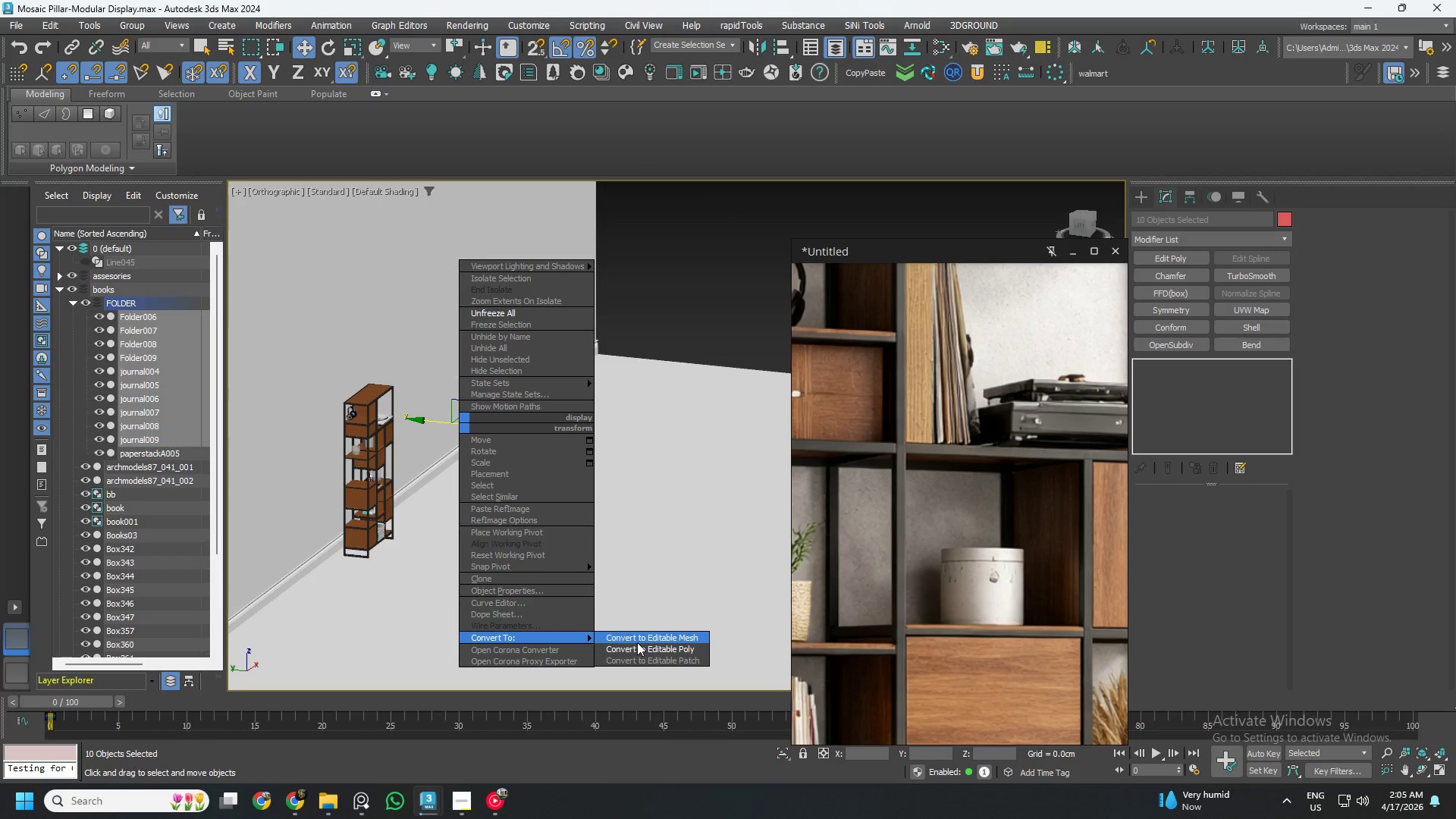 
left_click([642, 646])
 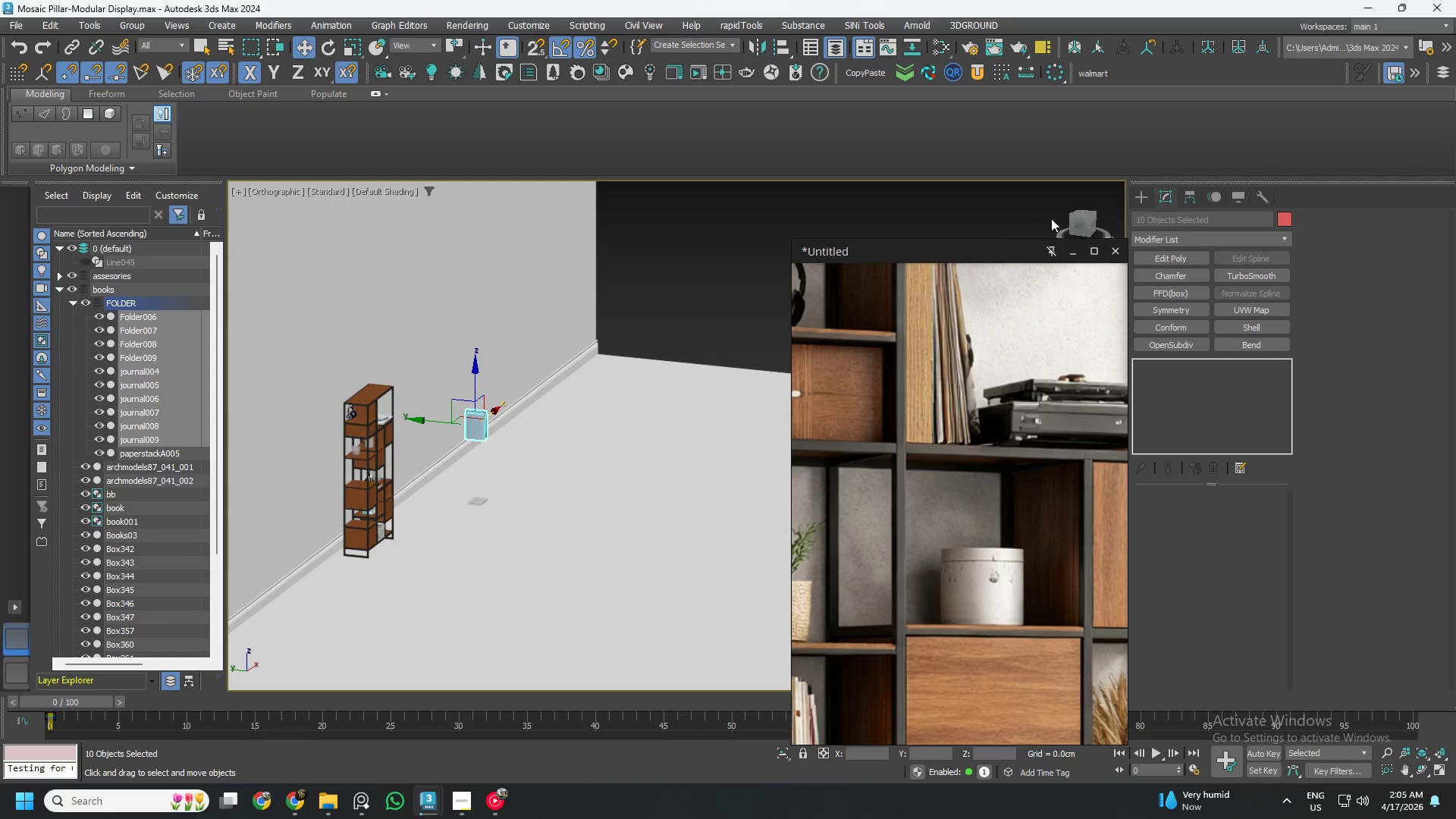 
left_click([1078, 224])
 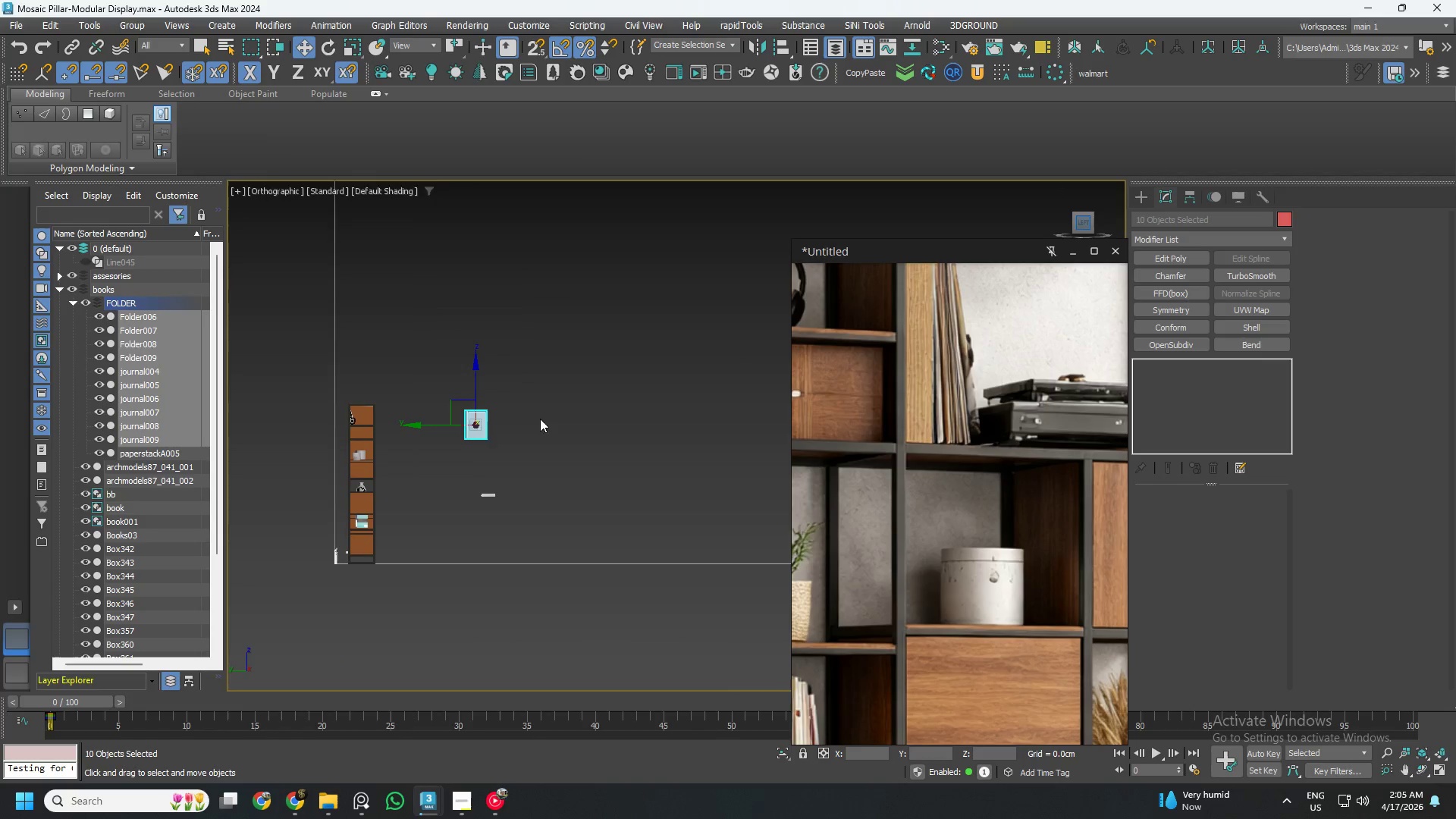 
scroll: coordinate [580, 428], scroll_direction: up, amount: 3.0
 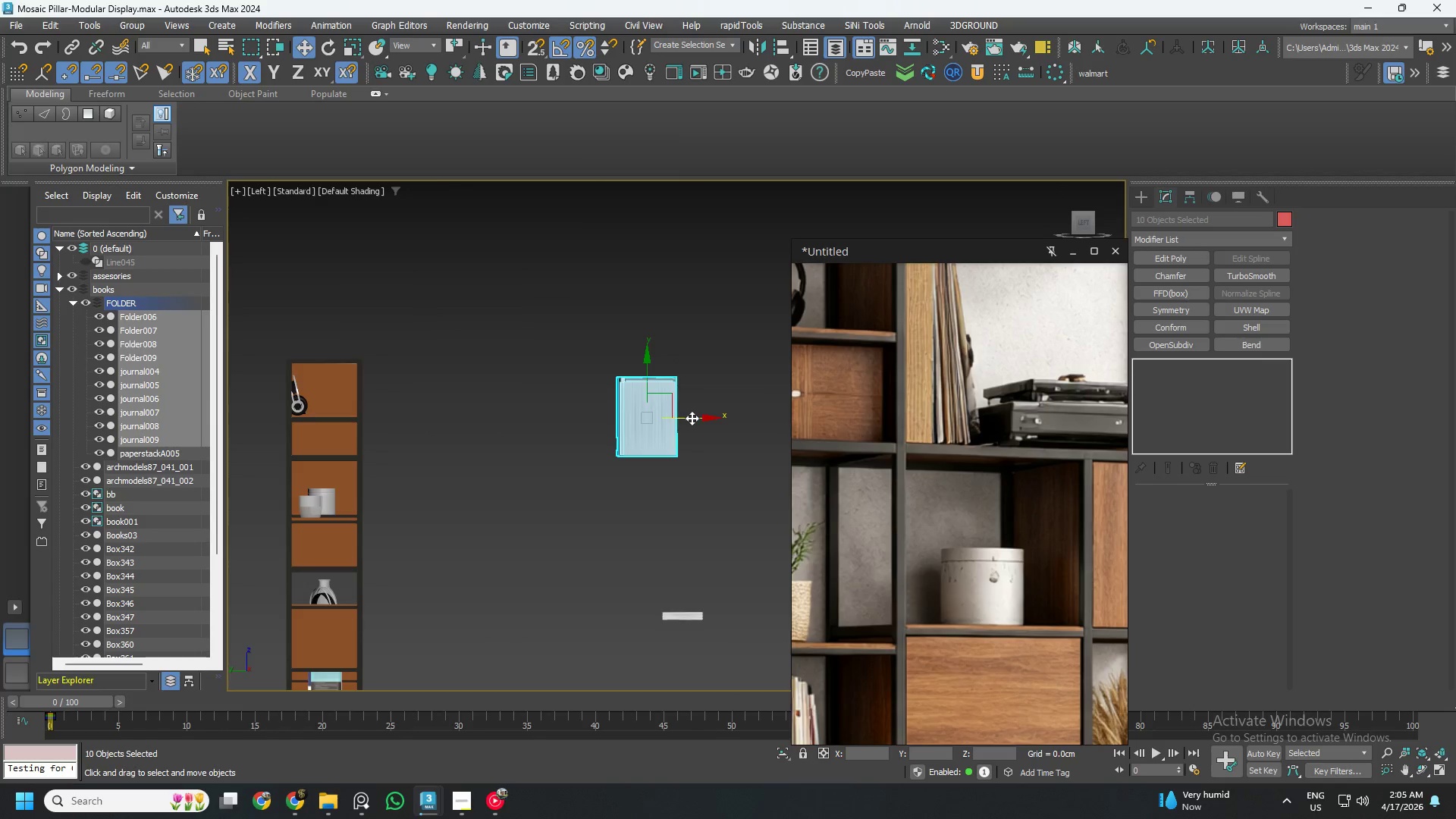 
left_click_drag(start_coordinate=[692, 418], to_coordinate=[374, 426])
 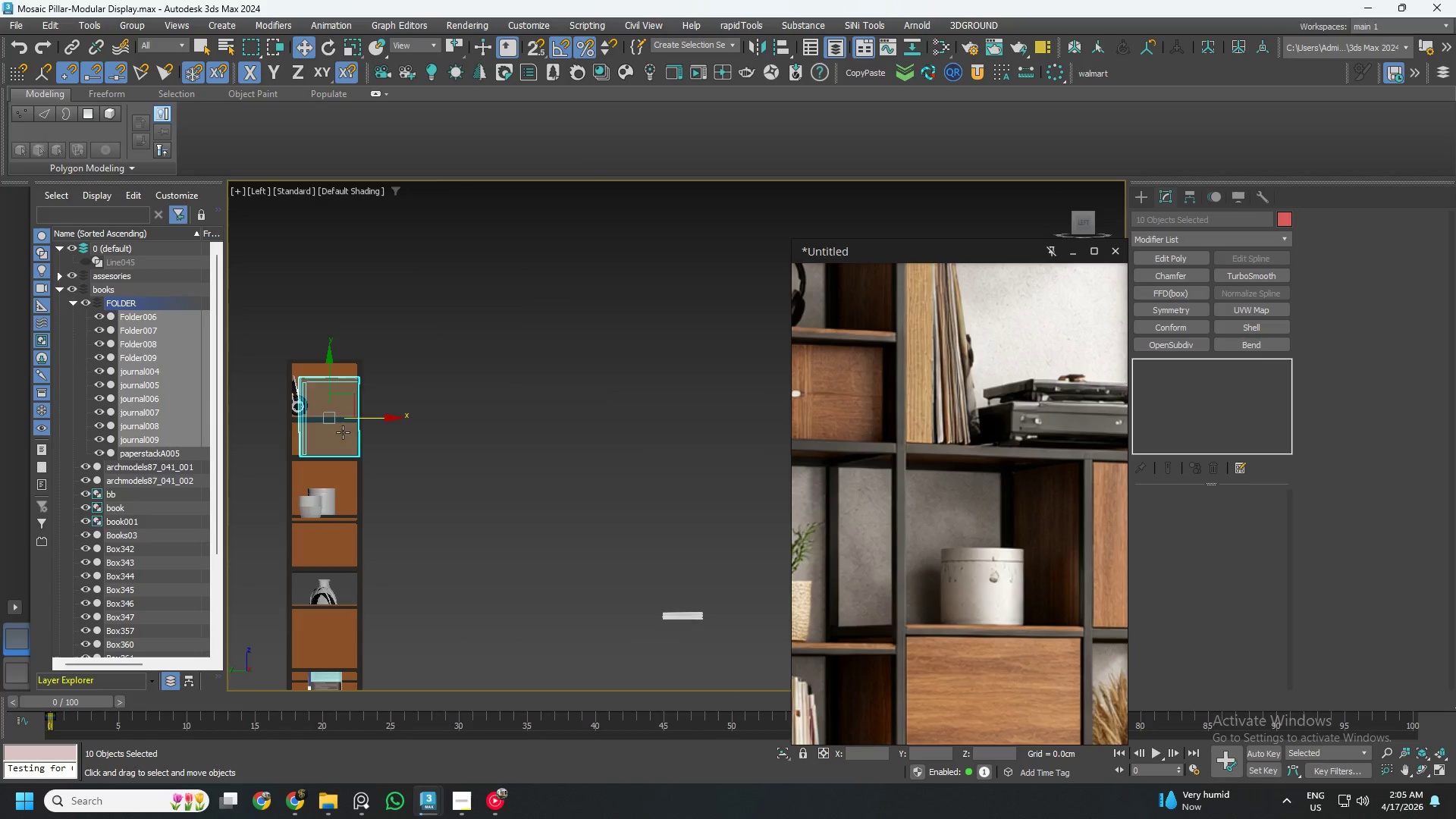 
scroll: coordinate [369, 419], scroll_direction: up, amount: 5.0
 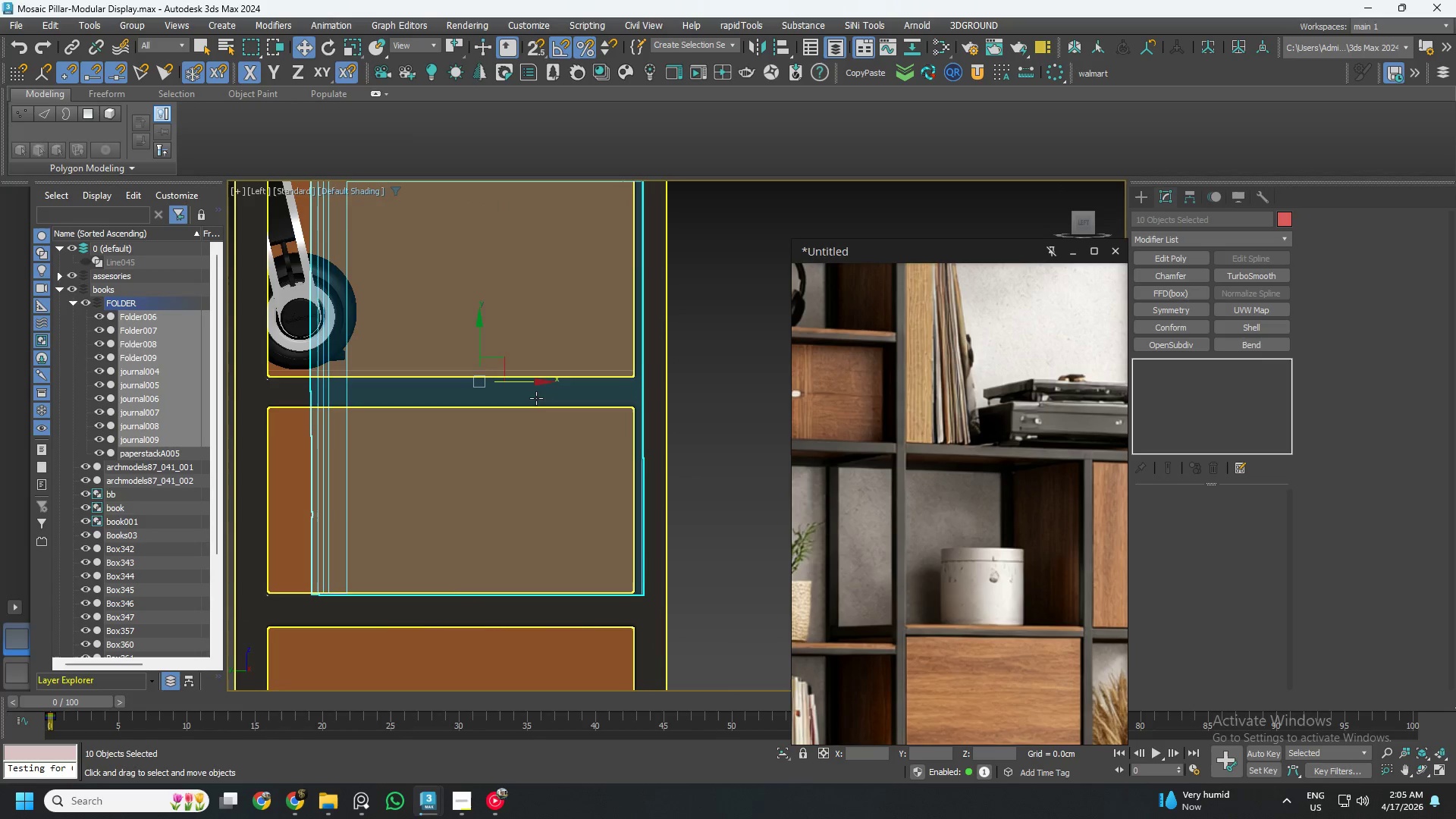 
left_click_drag(start_coordinate=[523, 382], to_coordinate=[531, 396])
 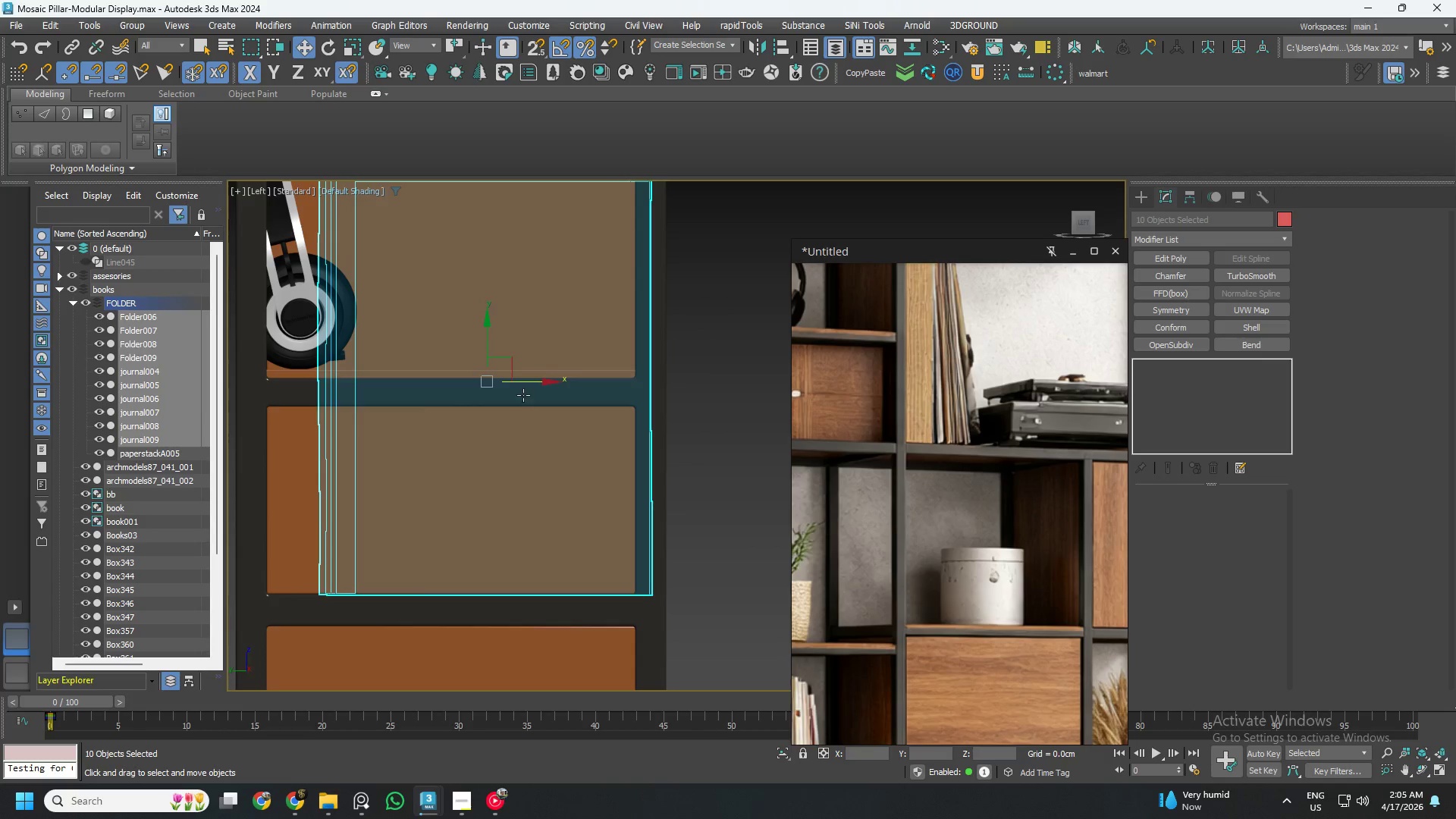 
hold_key(key=AltLeft, duration=0.97)
 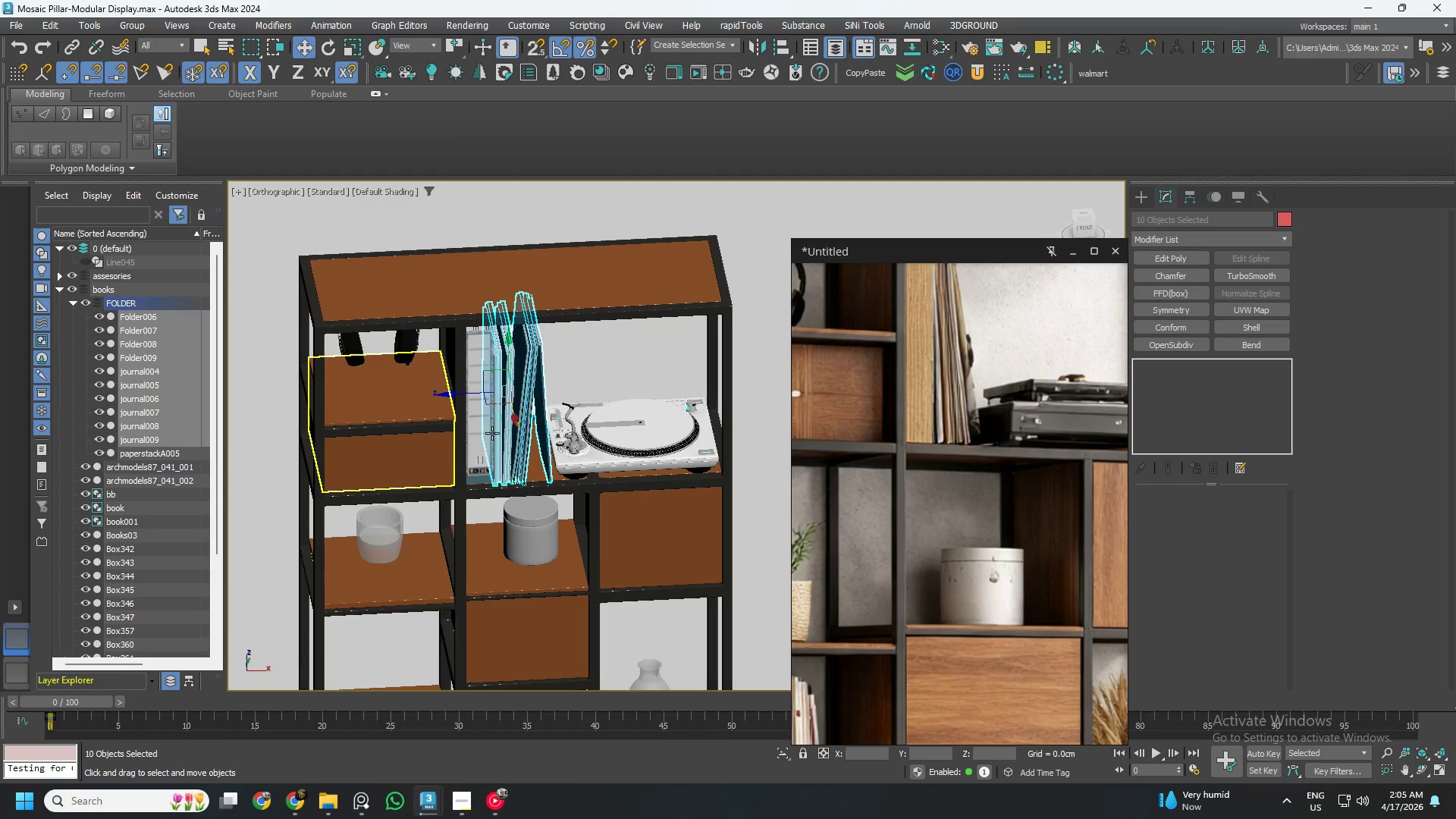 
scroll: coordinate [520, 396], scroll_direction: down, amount: 4.0
 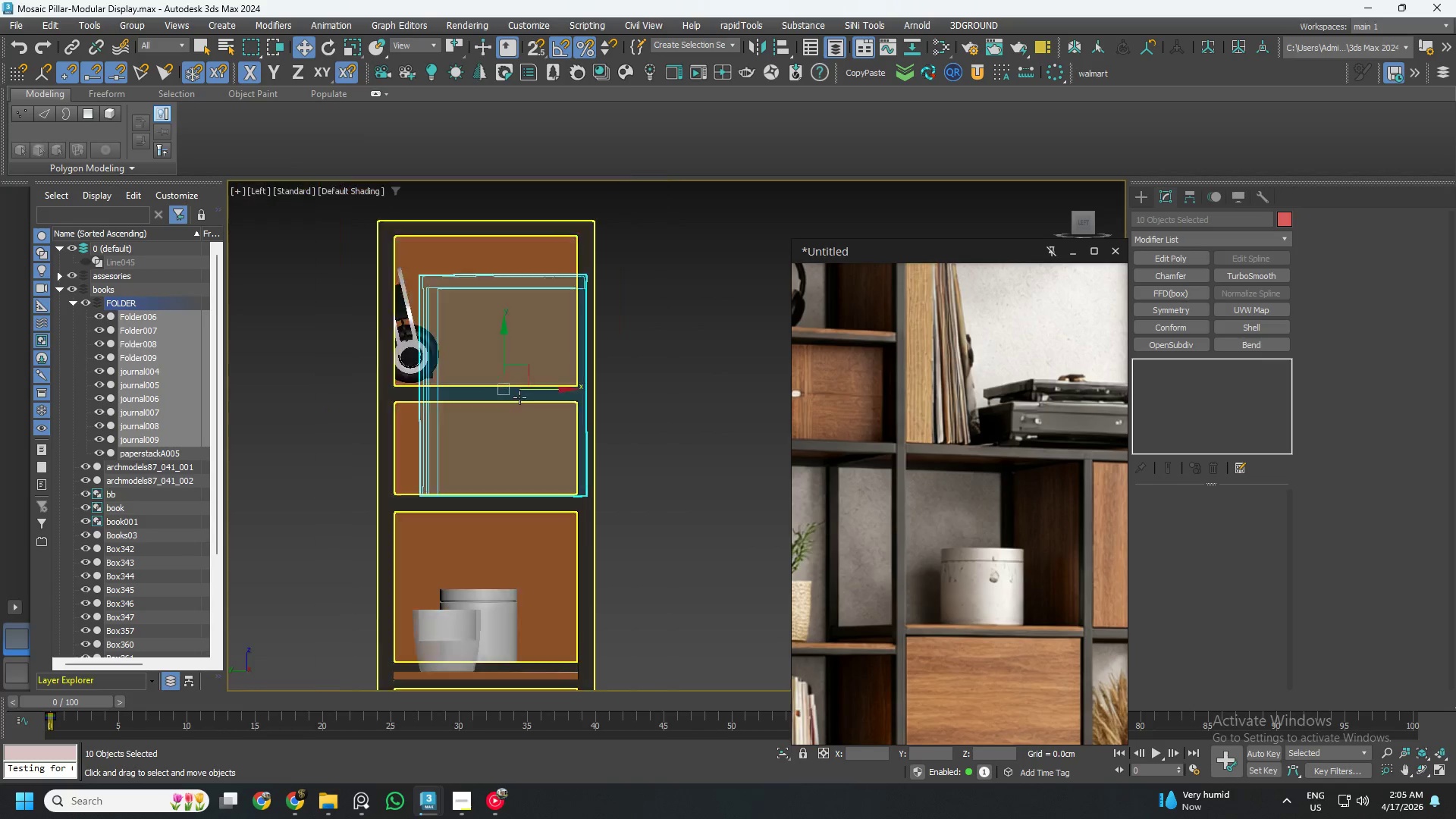 
hold_key(key=AltLeft, duration=0.38)
 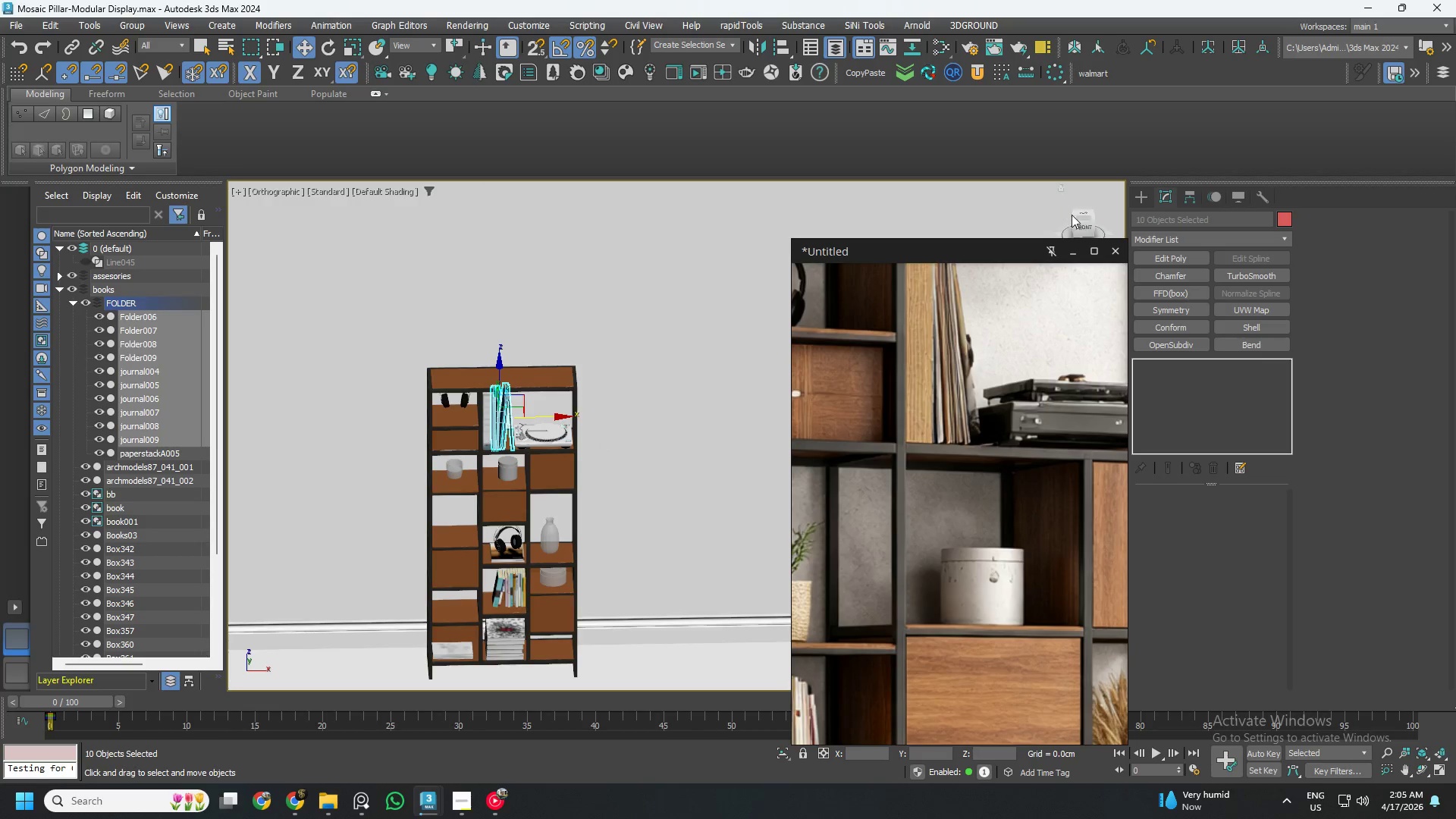 
scroll: coordinate [493, 432], scroll_direction: down, amount: 3.0
 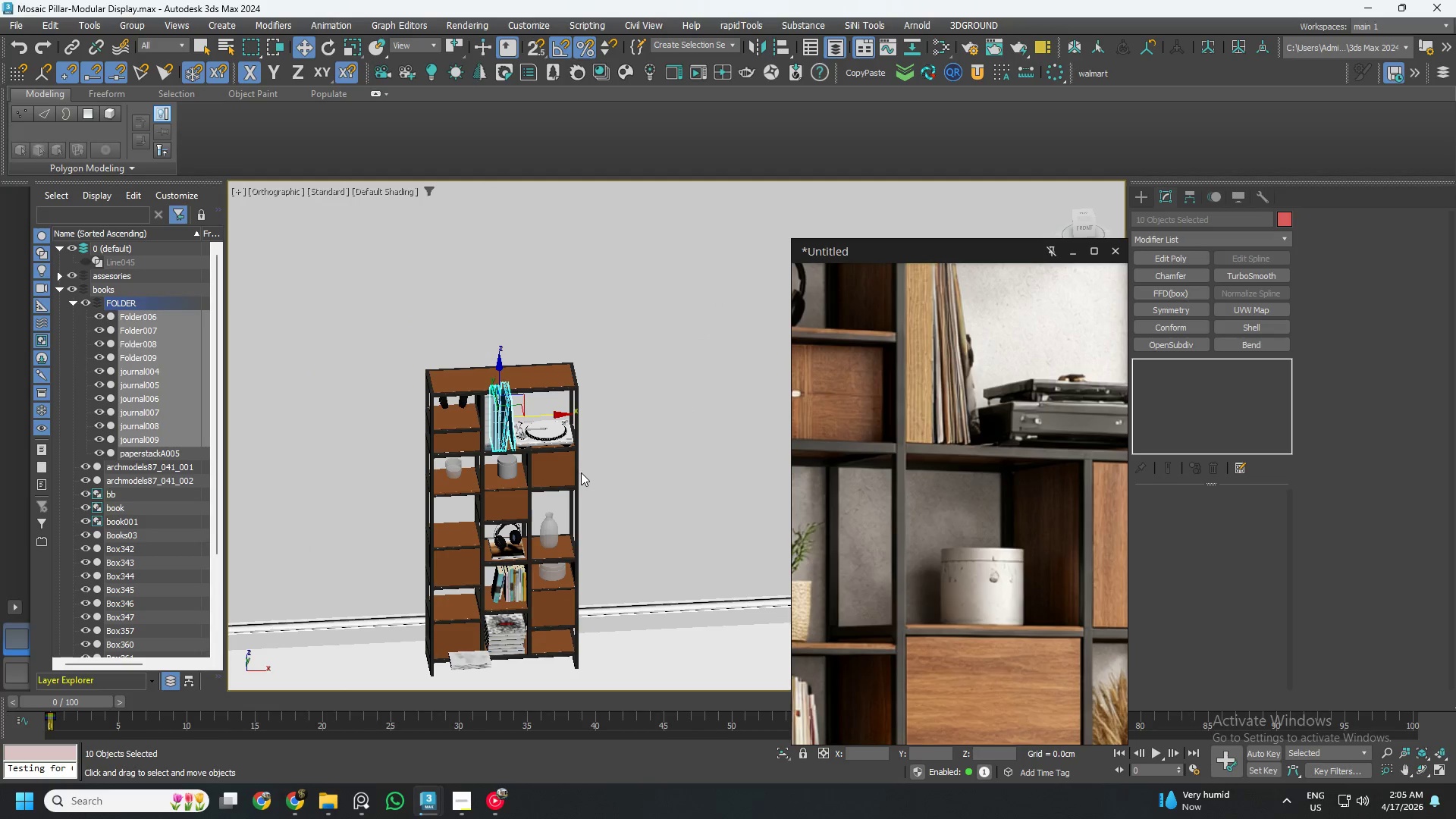 
left_click([1080, 227])
 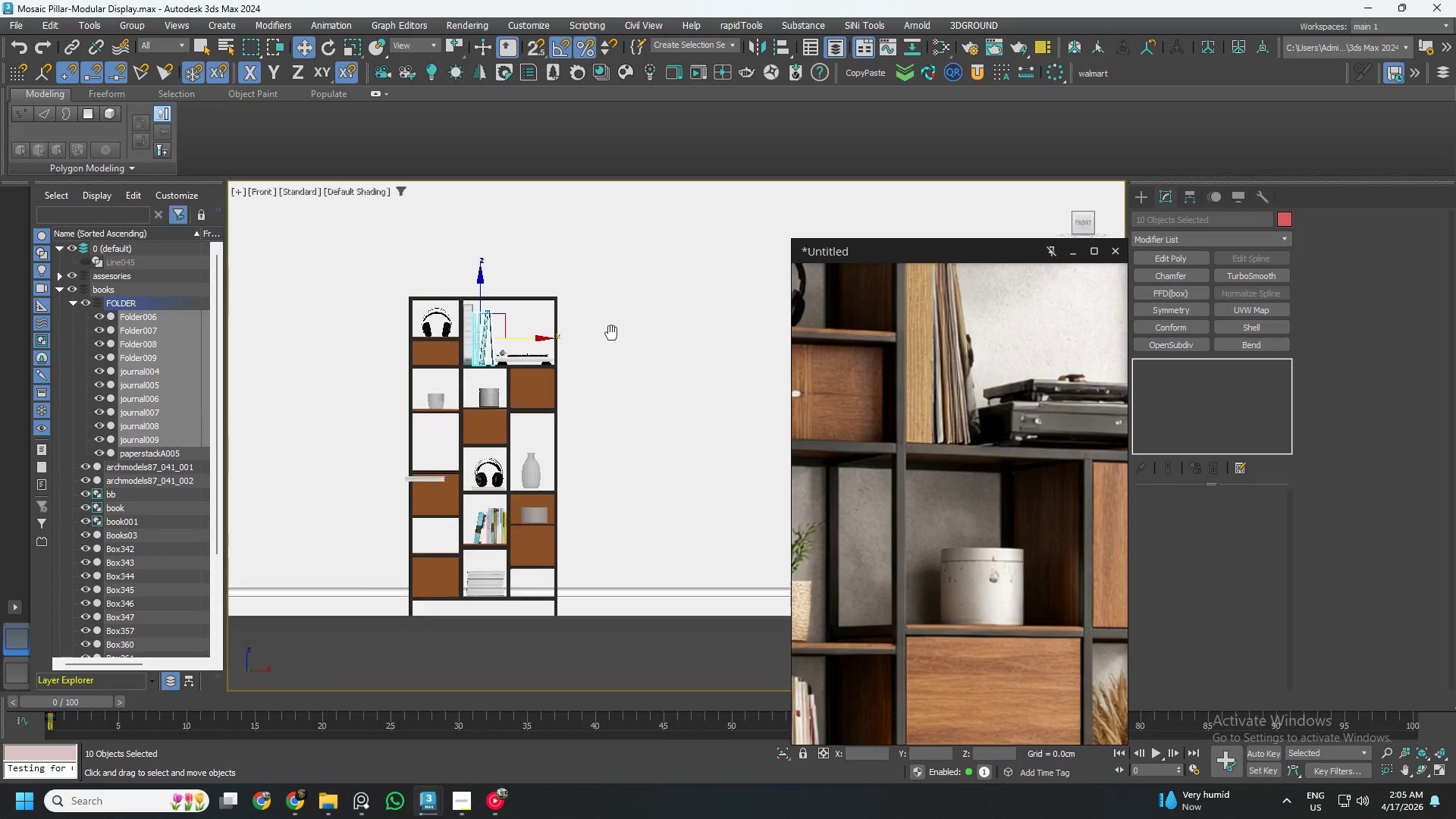 
key(Control+ControlLeft)
 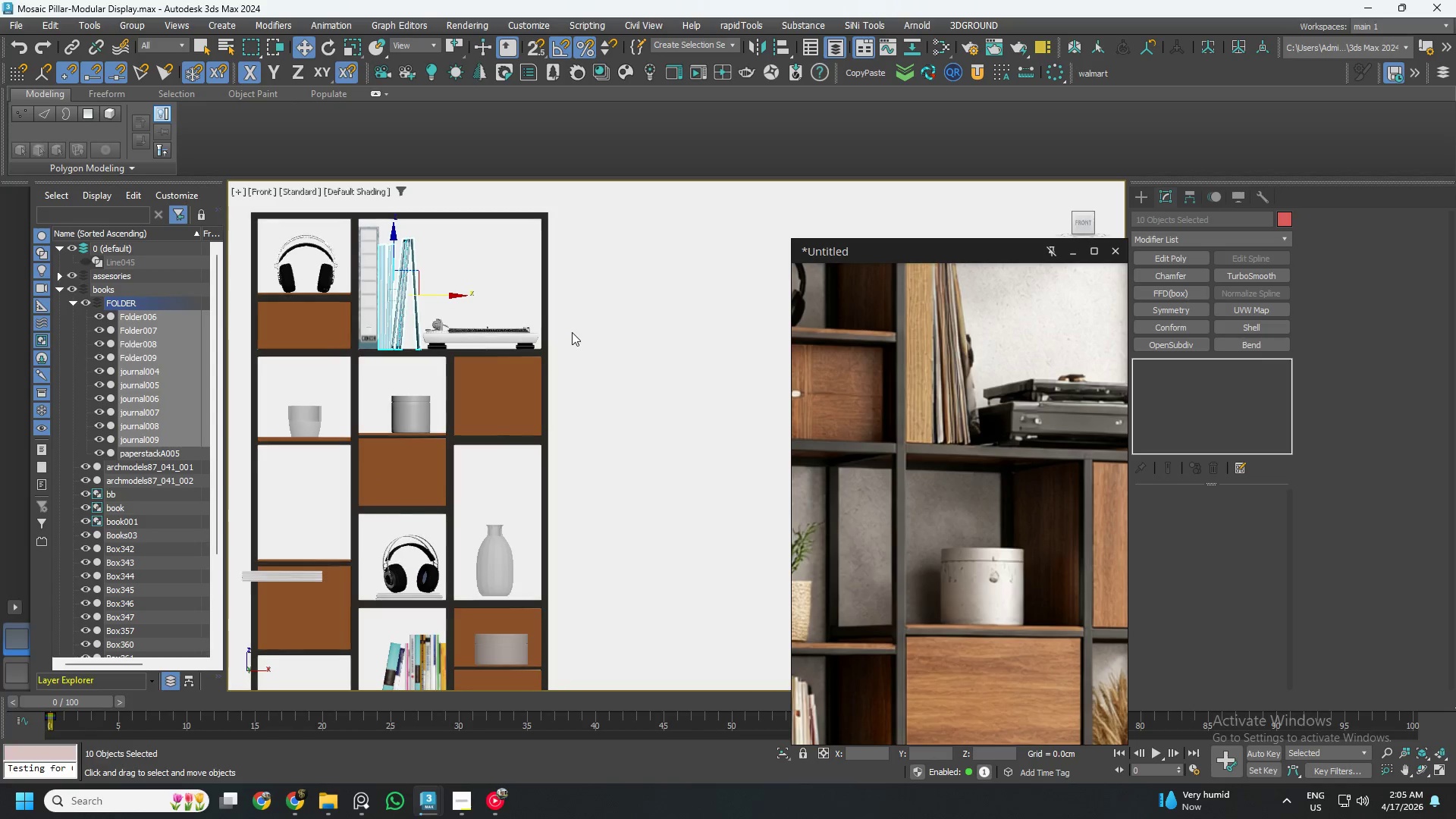 
scroll: coordinate [564, 332], scroll_direction: up, amount: 2.0
 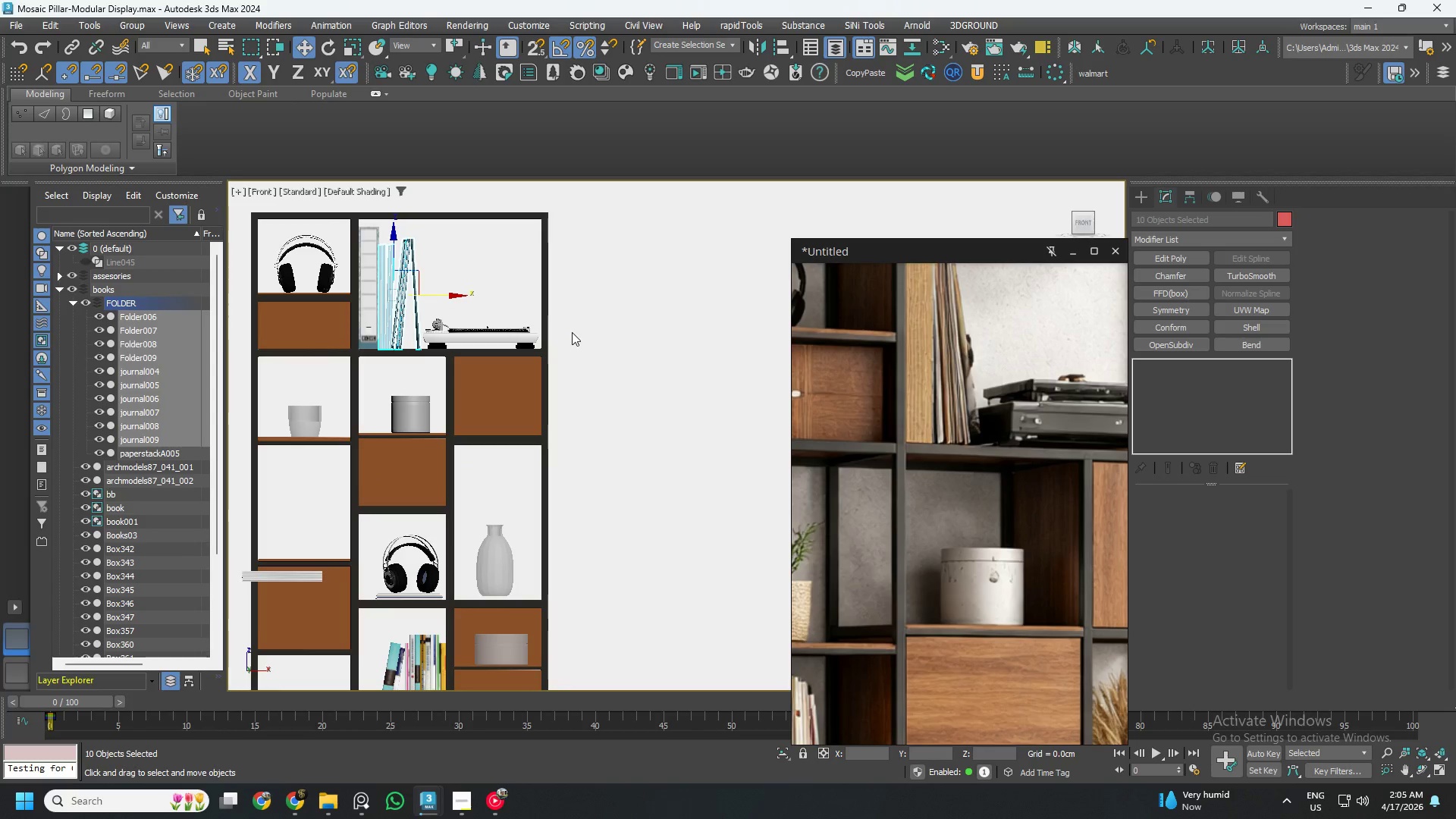 
key(Control+S)
 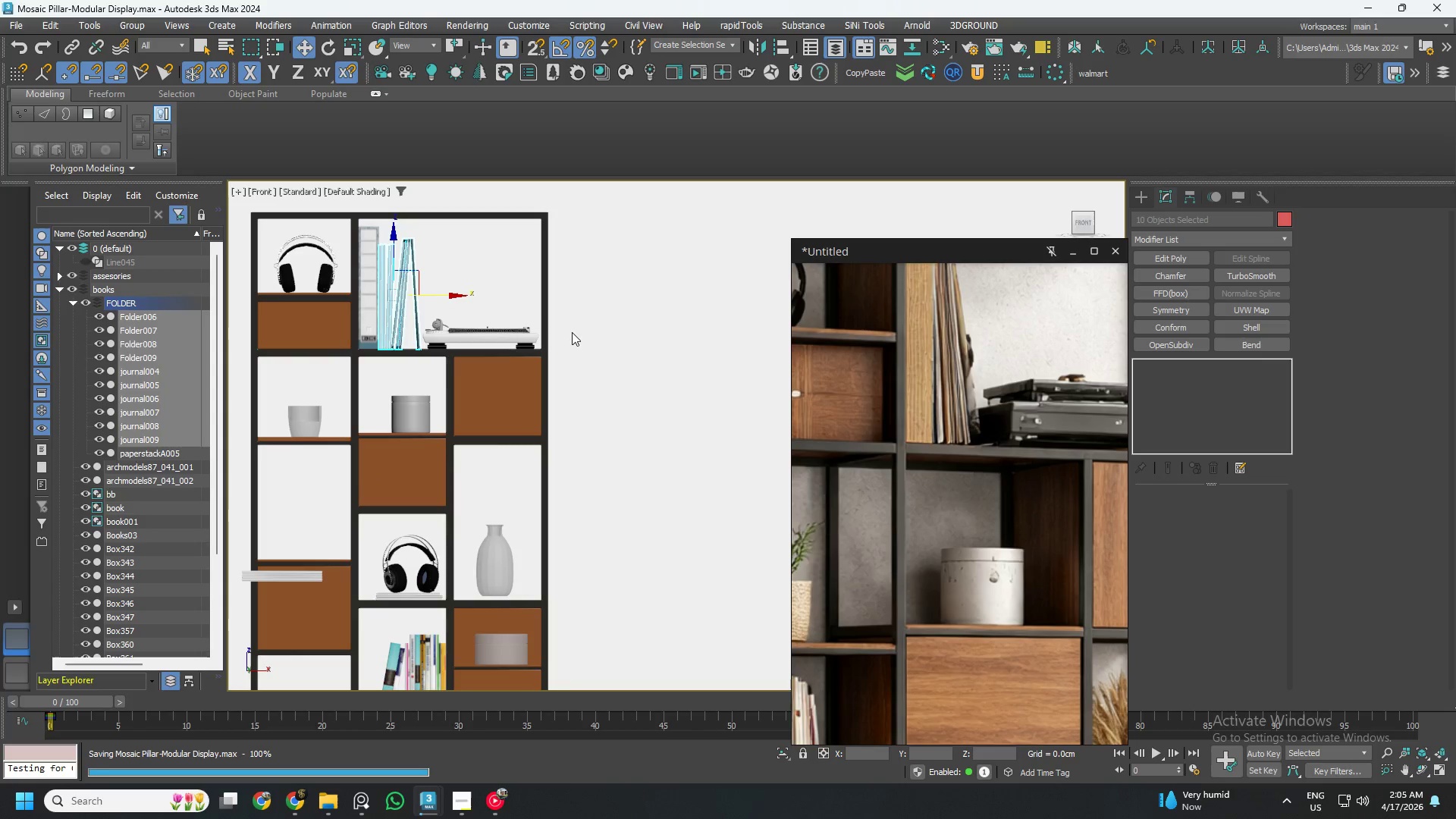 
left_click([609, 328])
 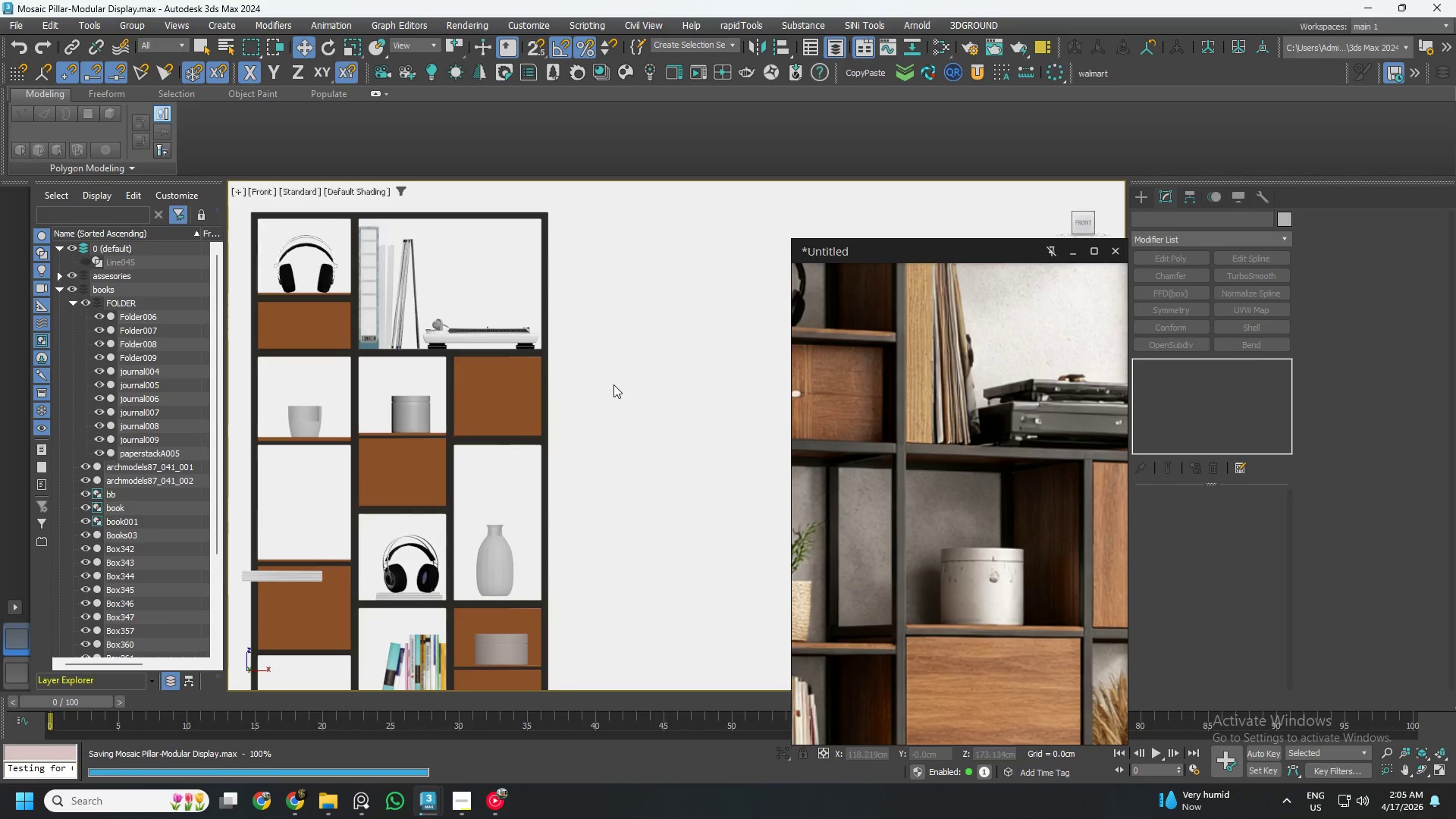 
scroll: coordinate [613, 384], scroll_direction: down, amount: 2.0
 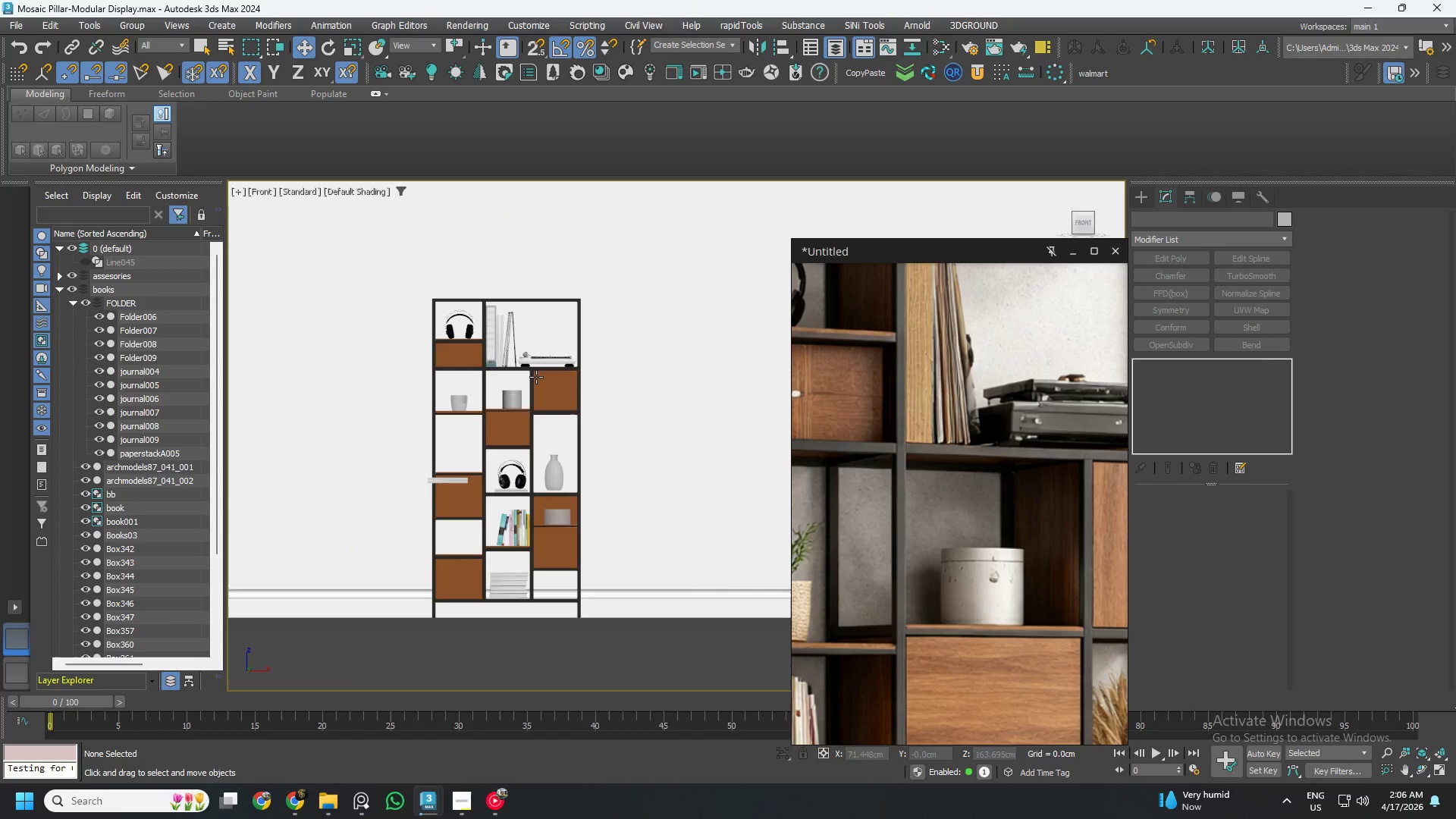 
scroll: coordinate [510, 340], scroll_direction: up, amount: 6.0
 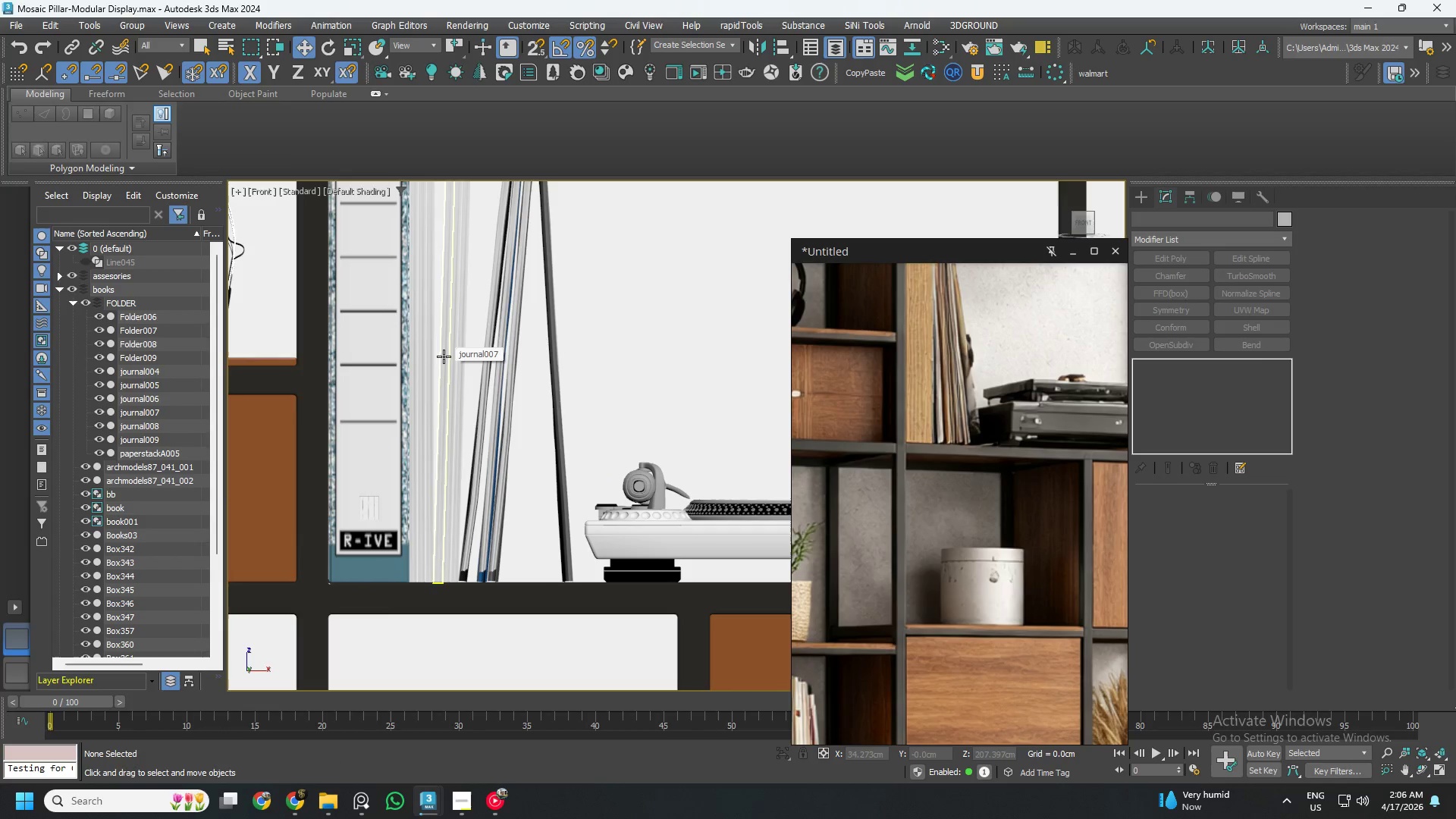 
key(M)
 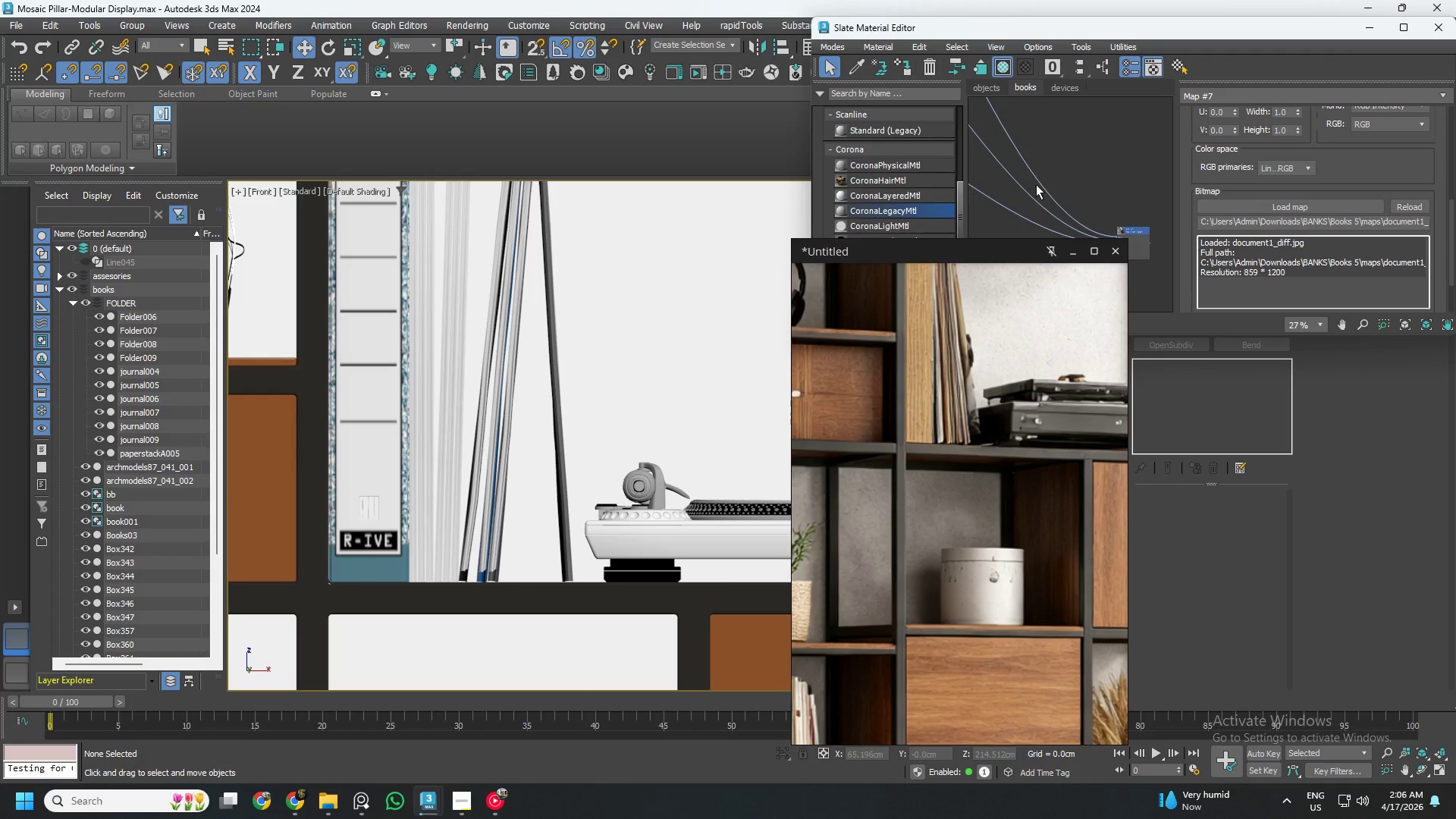 
scroll: coordinate [1065, 190], scroll_direction: down, amount: 5.0
 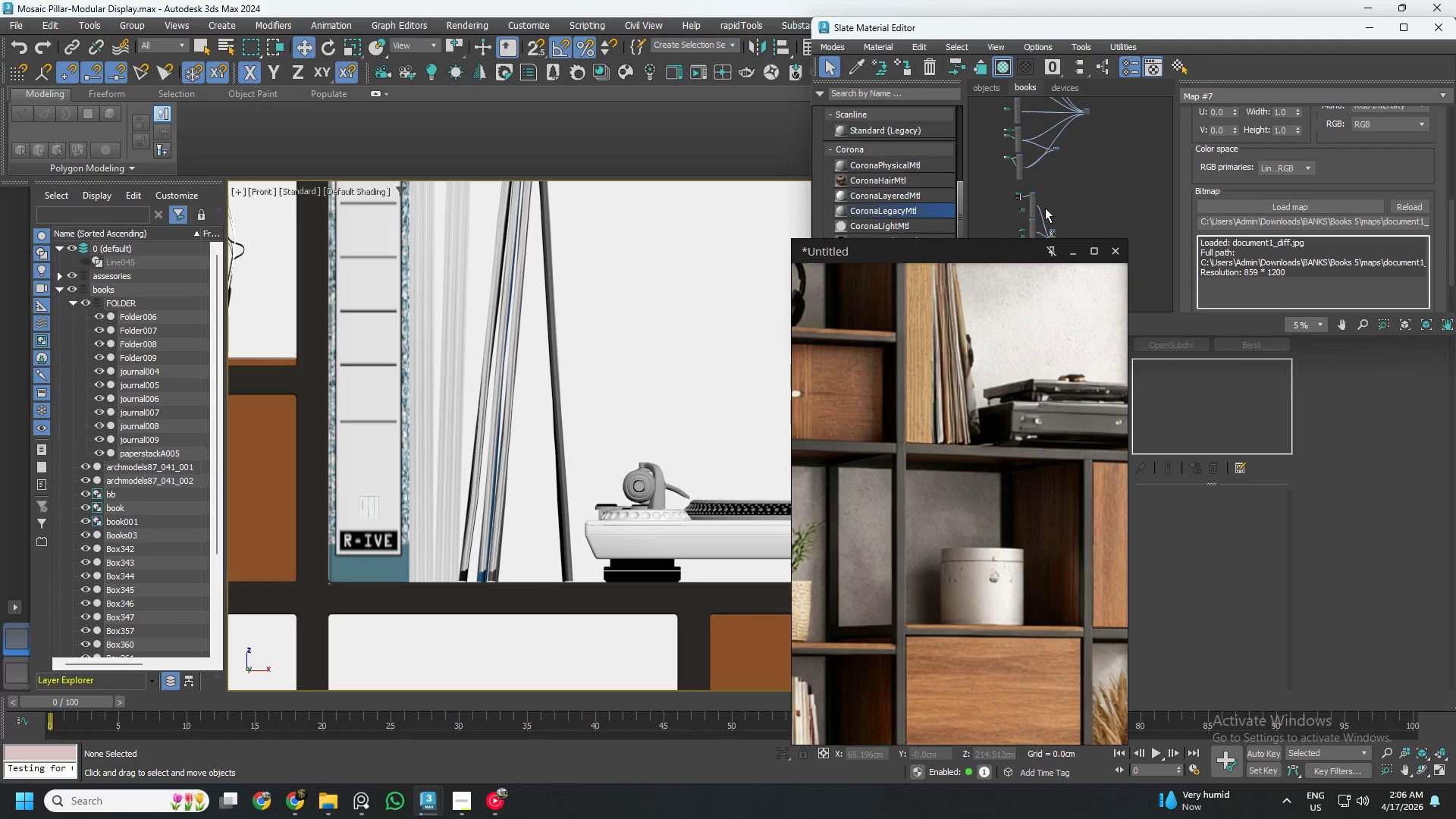 
left_click([1064, 258])
 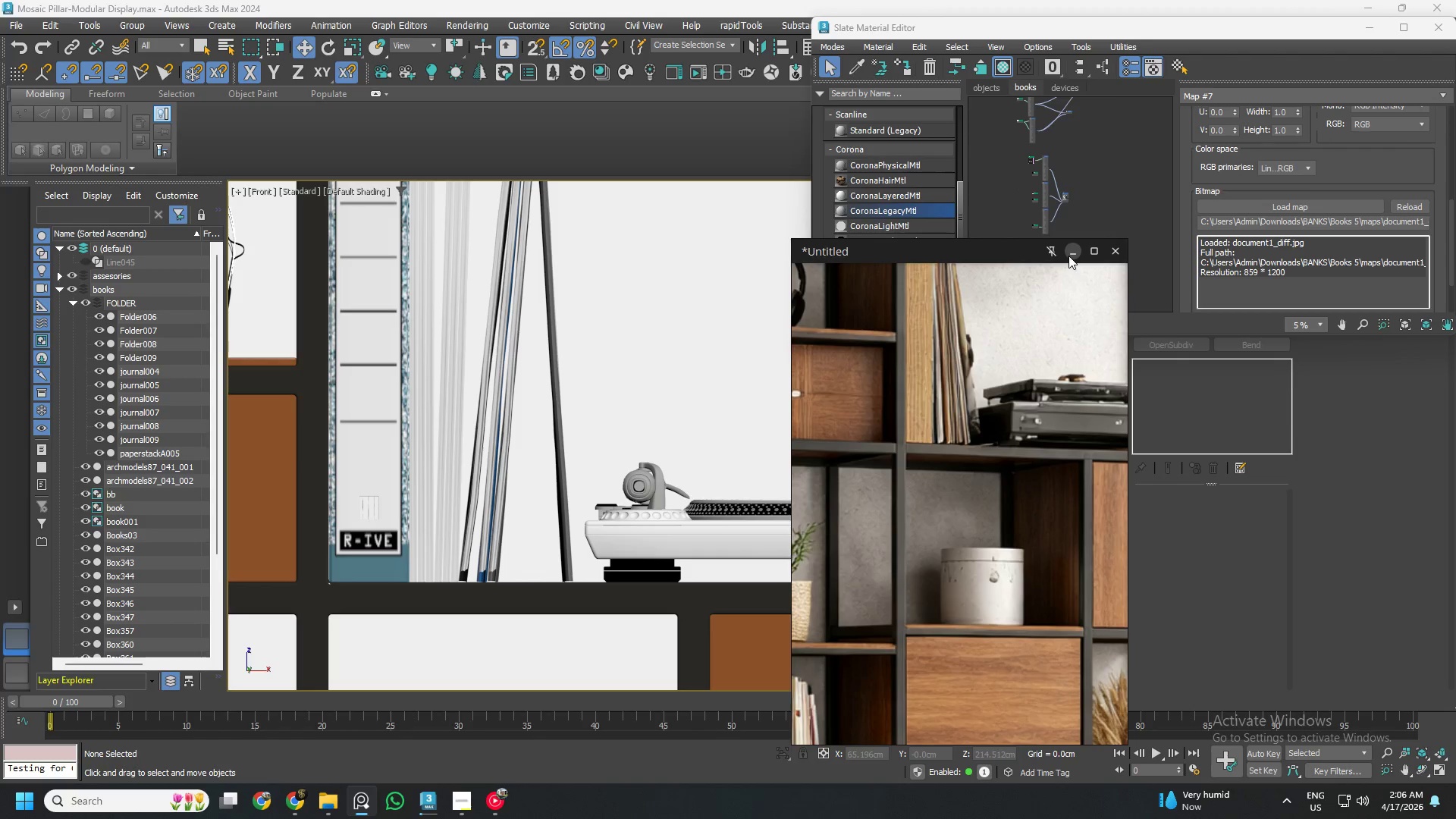 
left_click([1071, 255])
 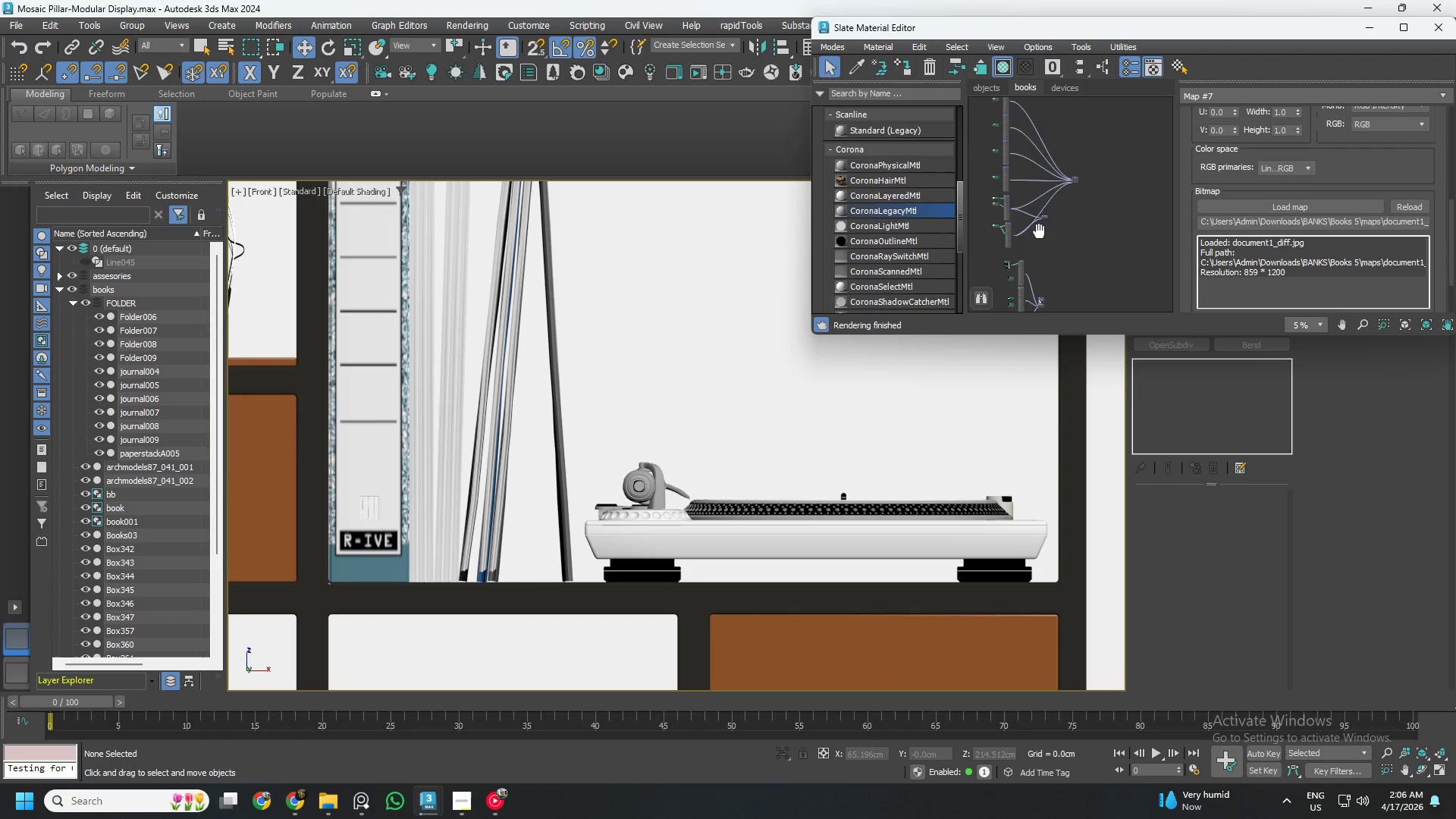 
scroll: coordinate [1018, 240], scroll_direction: up, amount: 5.0
 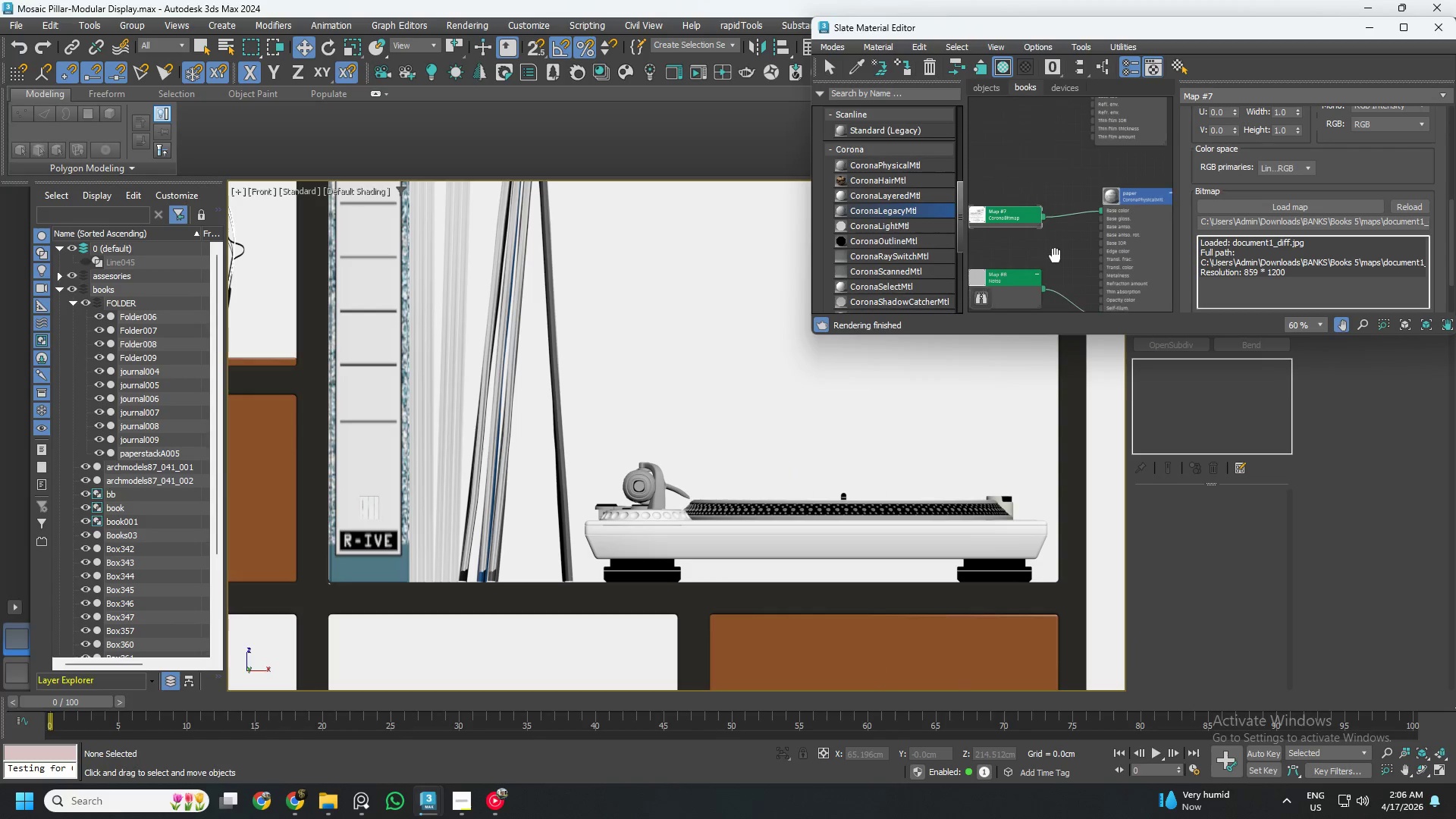 
scroll: coordinate [1014, 215], scroll_direction: down, amount: 2.0
 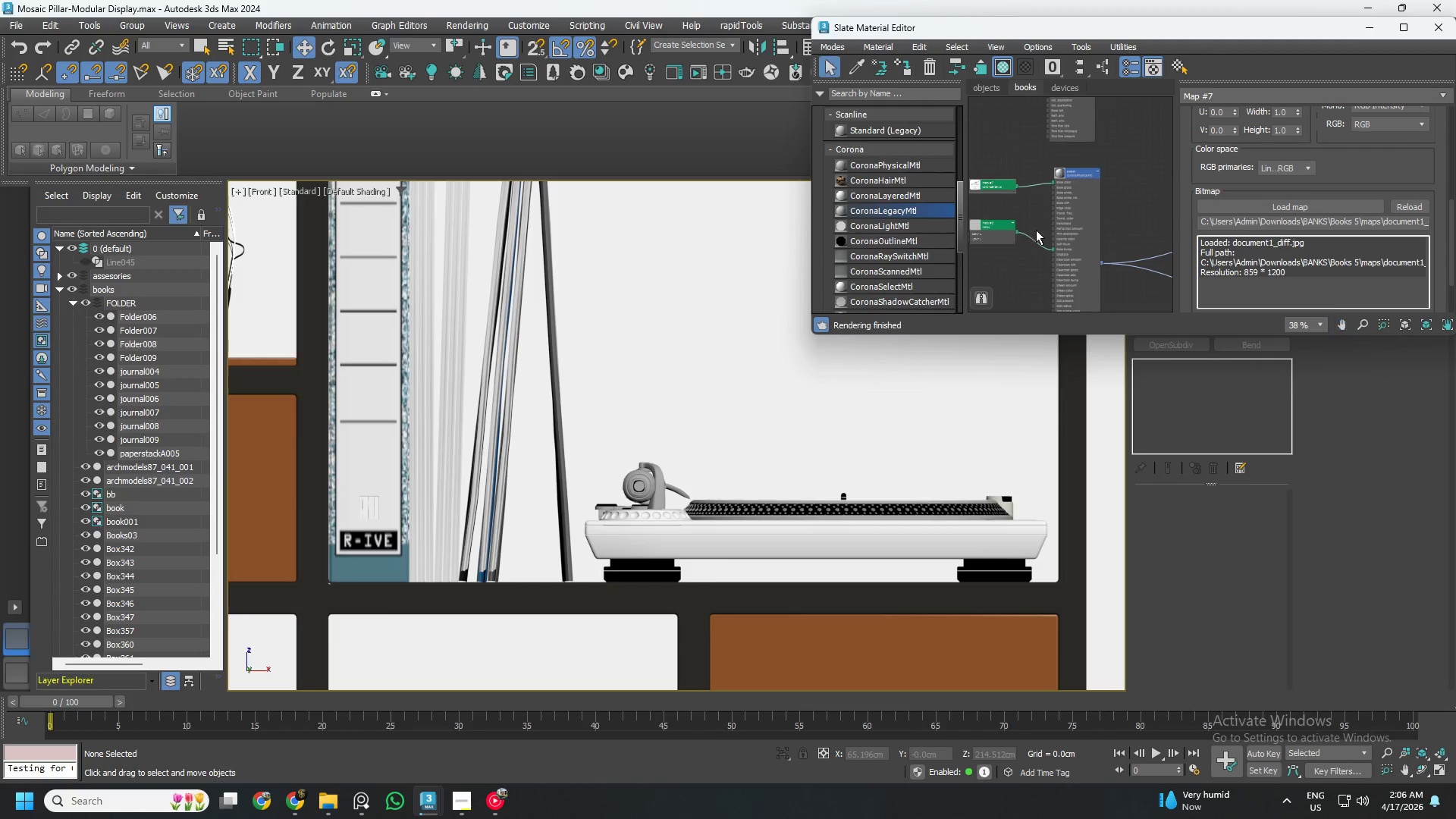 
scroll: coordinate [460, 296], scroll_direction: up, amount: 3.0
 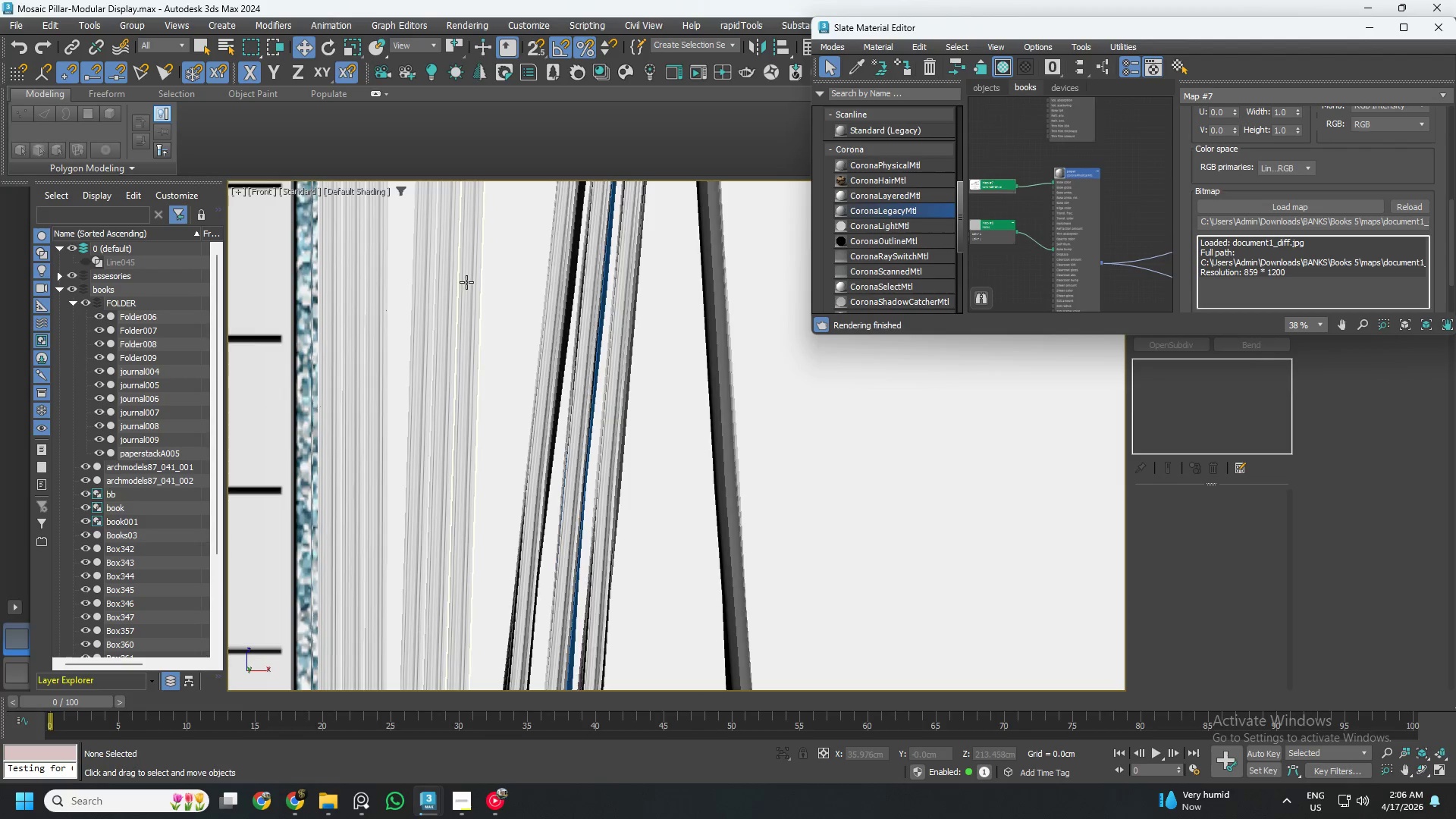 
left_click([466, 282])
 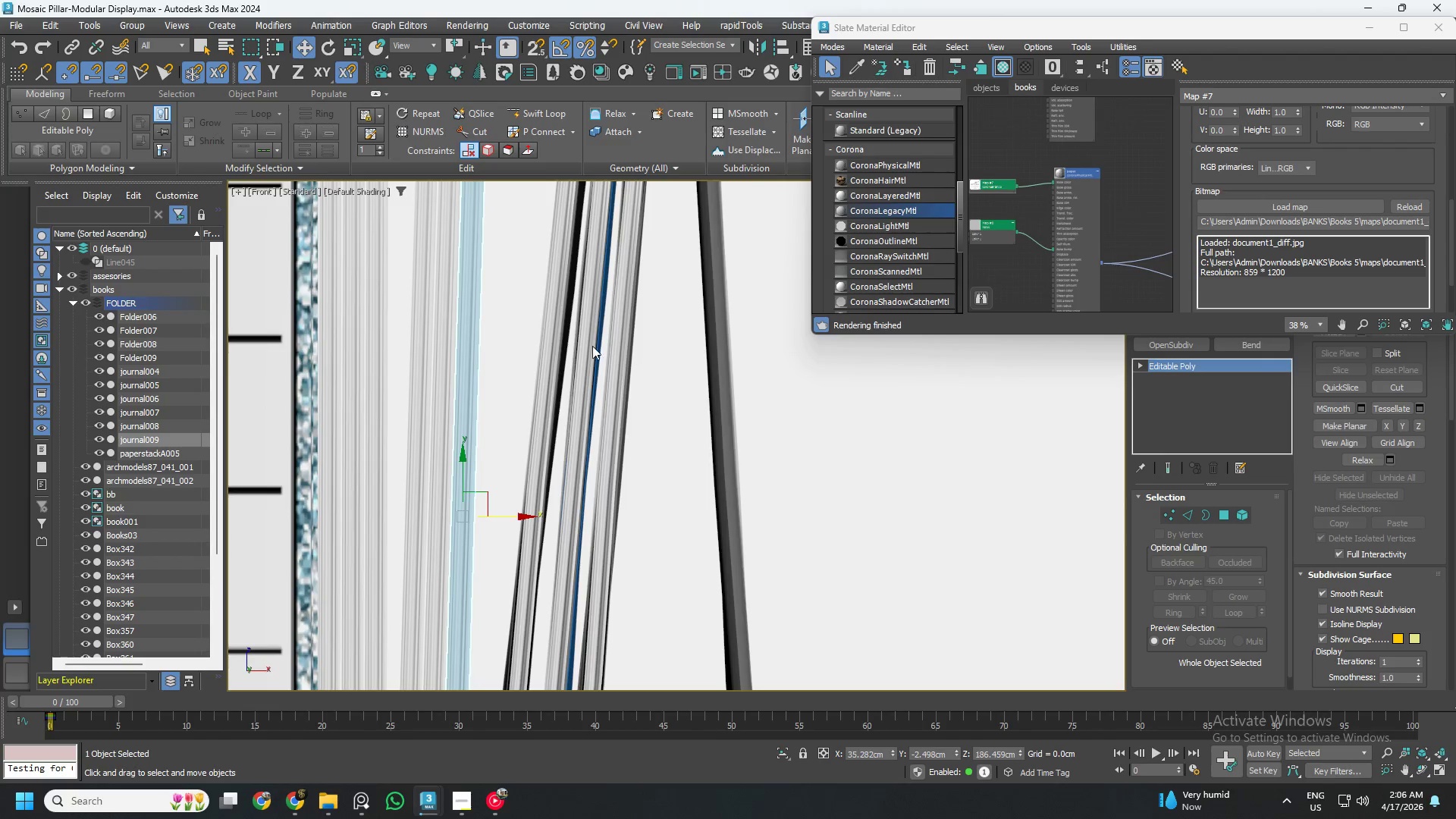 
left_click([380, 317])
 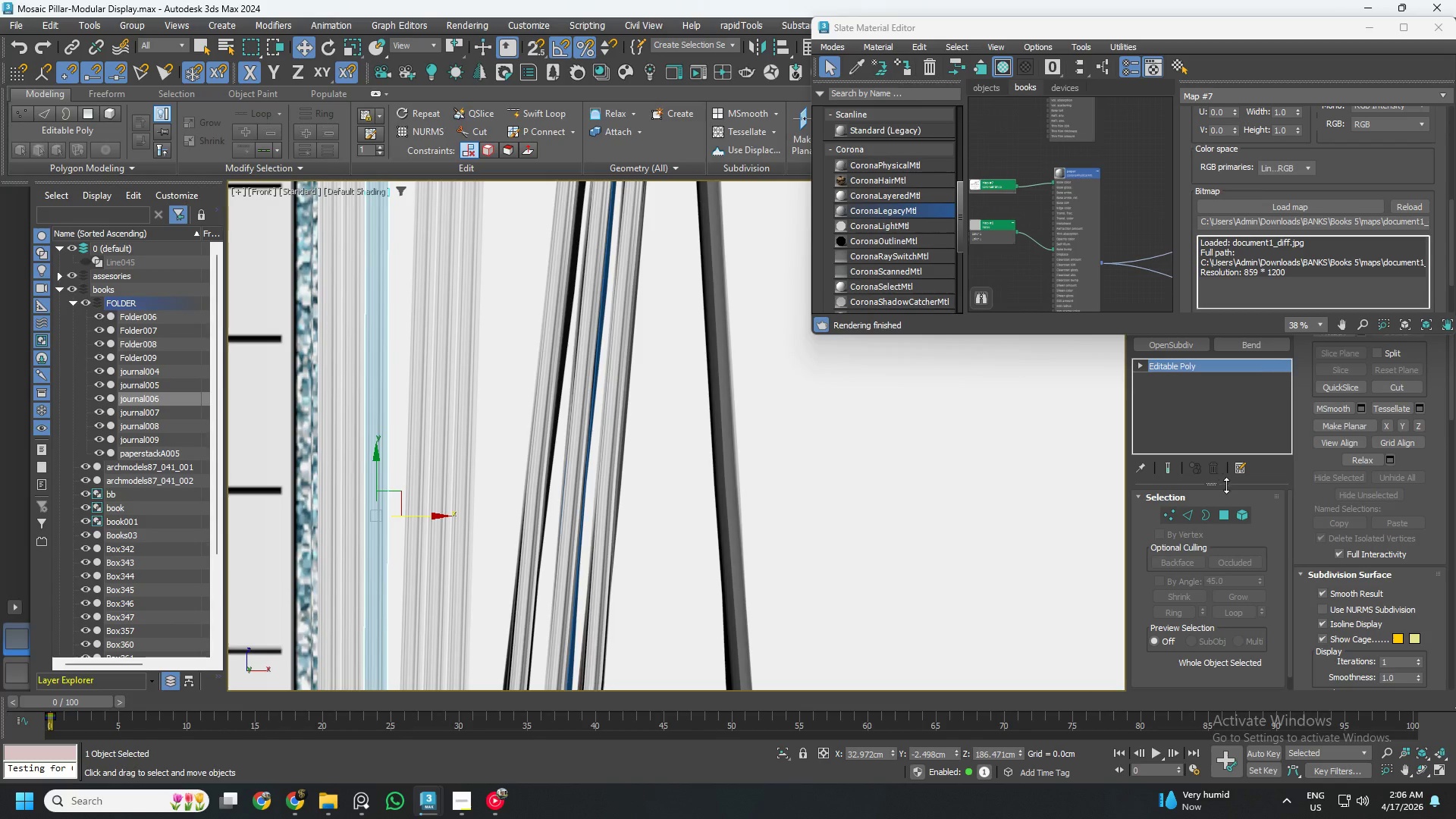 
left_click([1236, 510])
 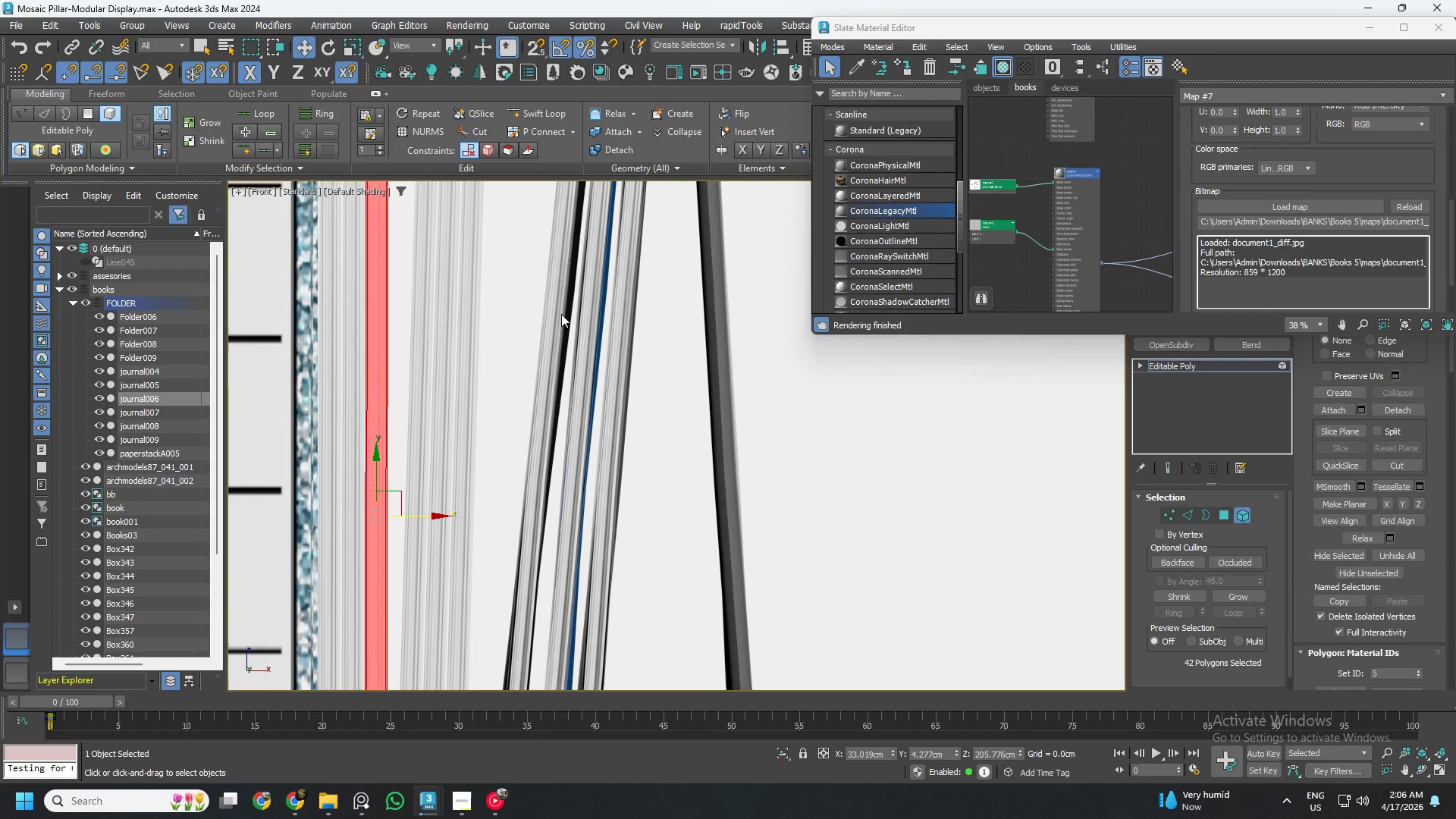 
left_click([494, 295])
 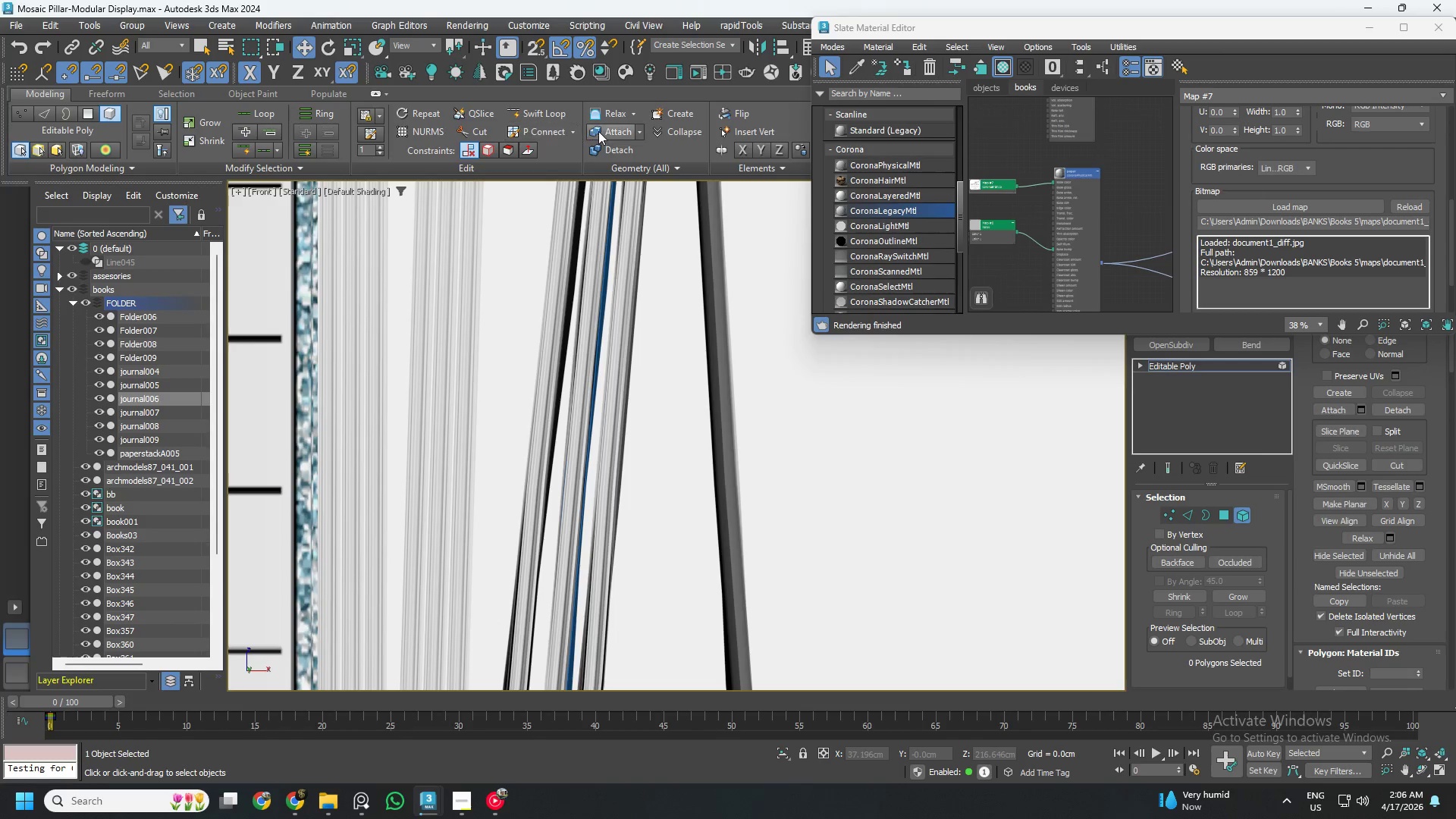 
left_click([604, 129])
 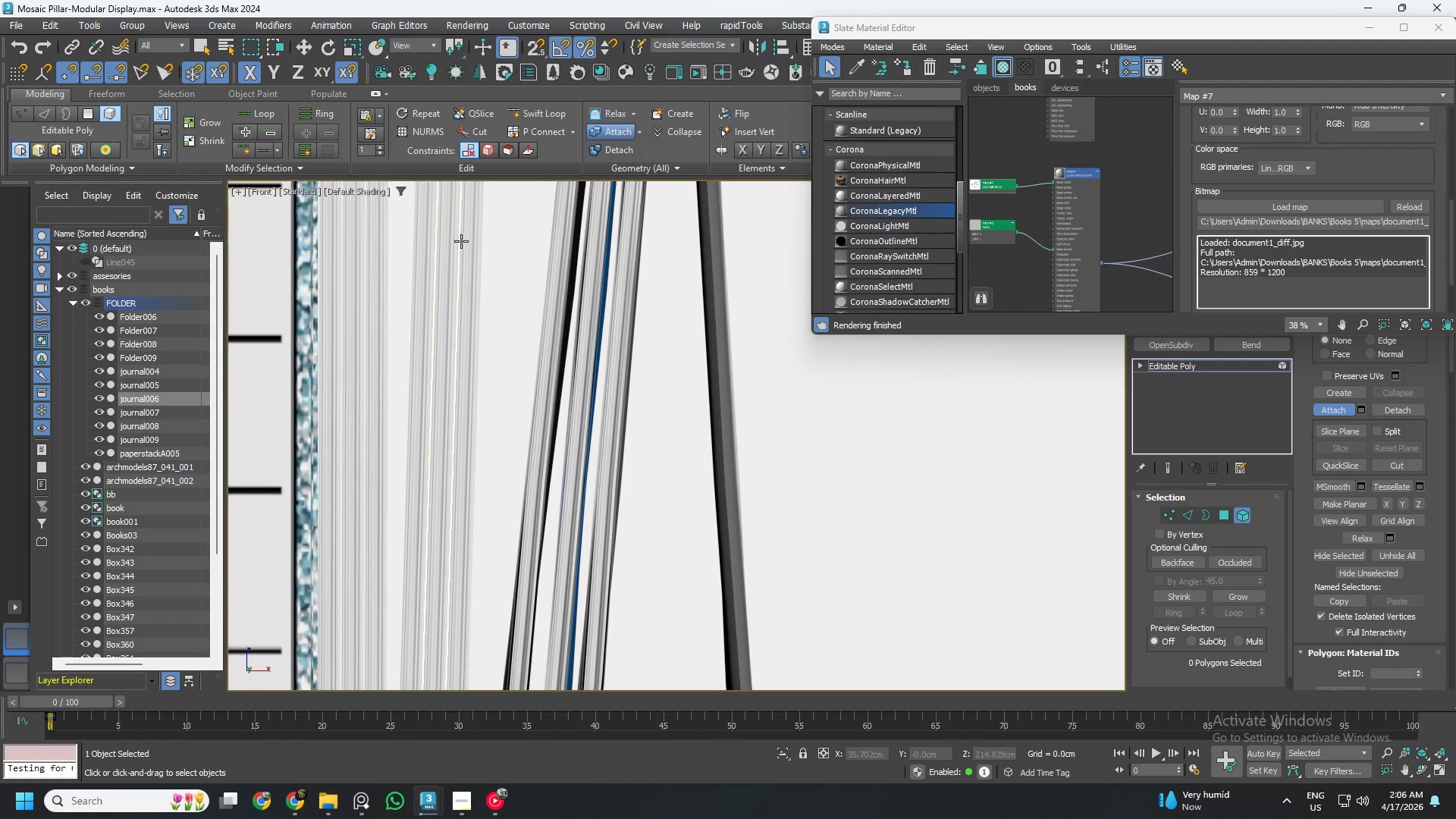 
left_click([468, 243])
 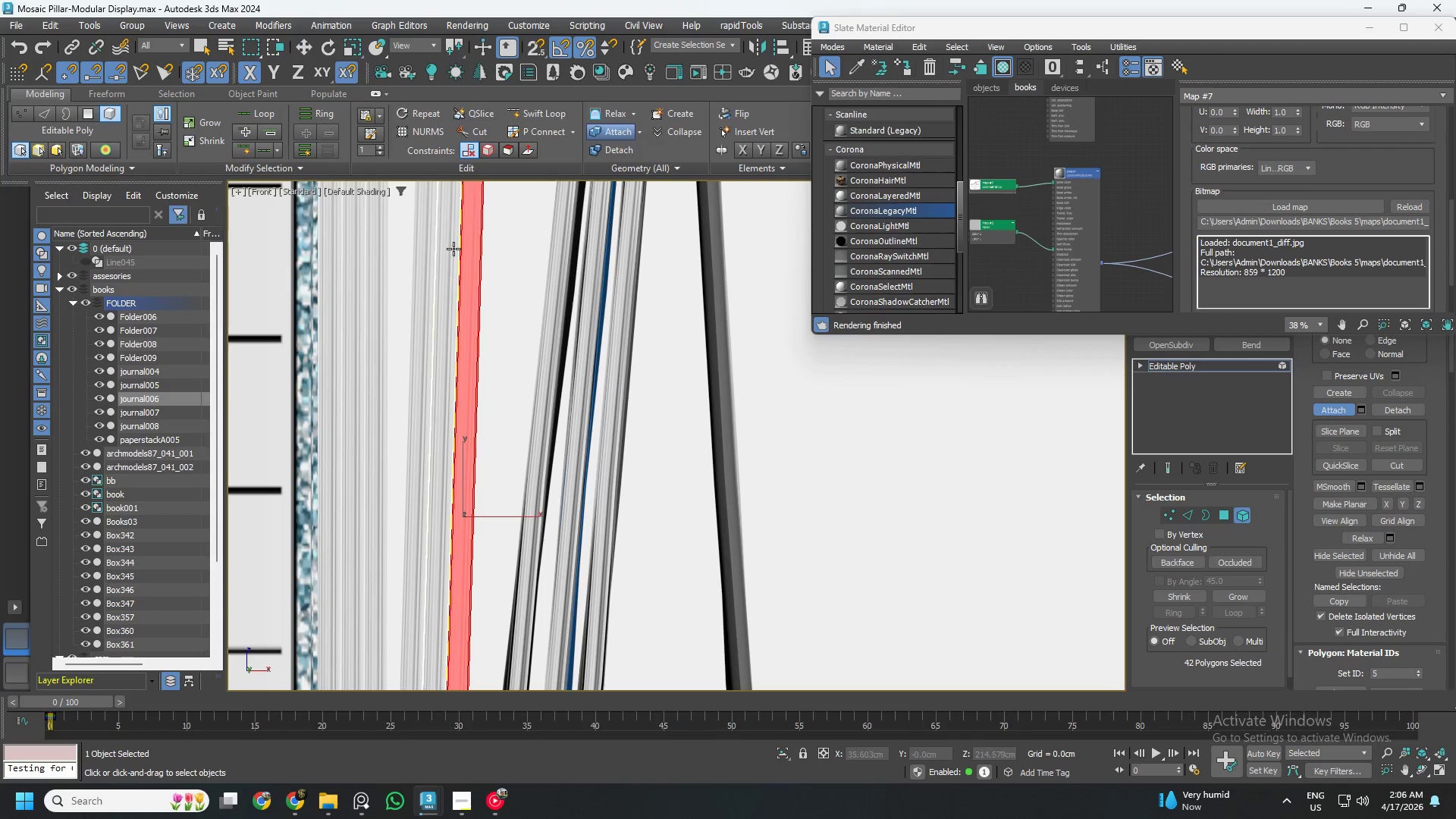 
left_click([452, 249])
 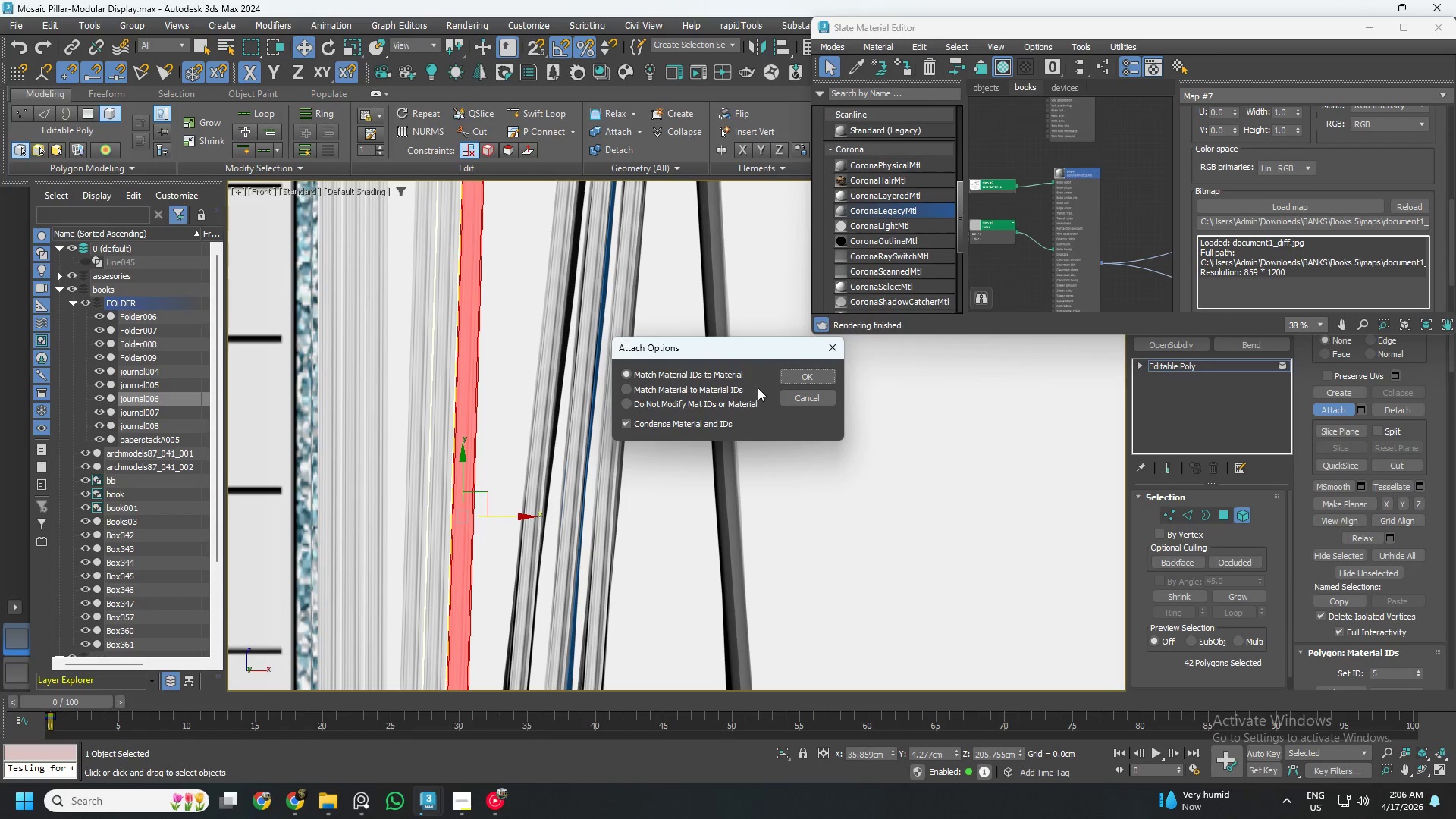 
left_click([801, 375])
 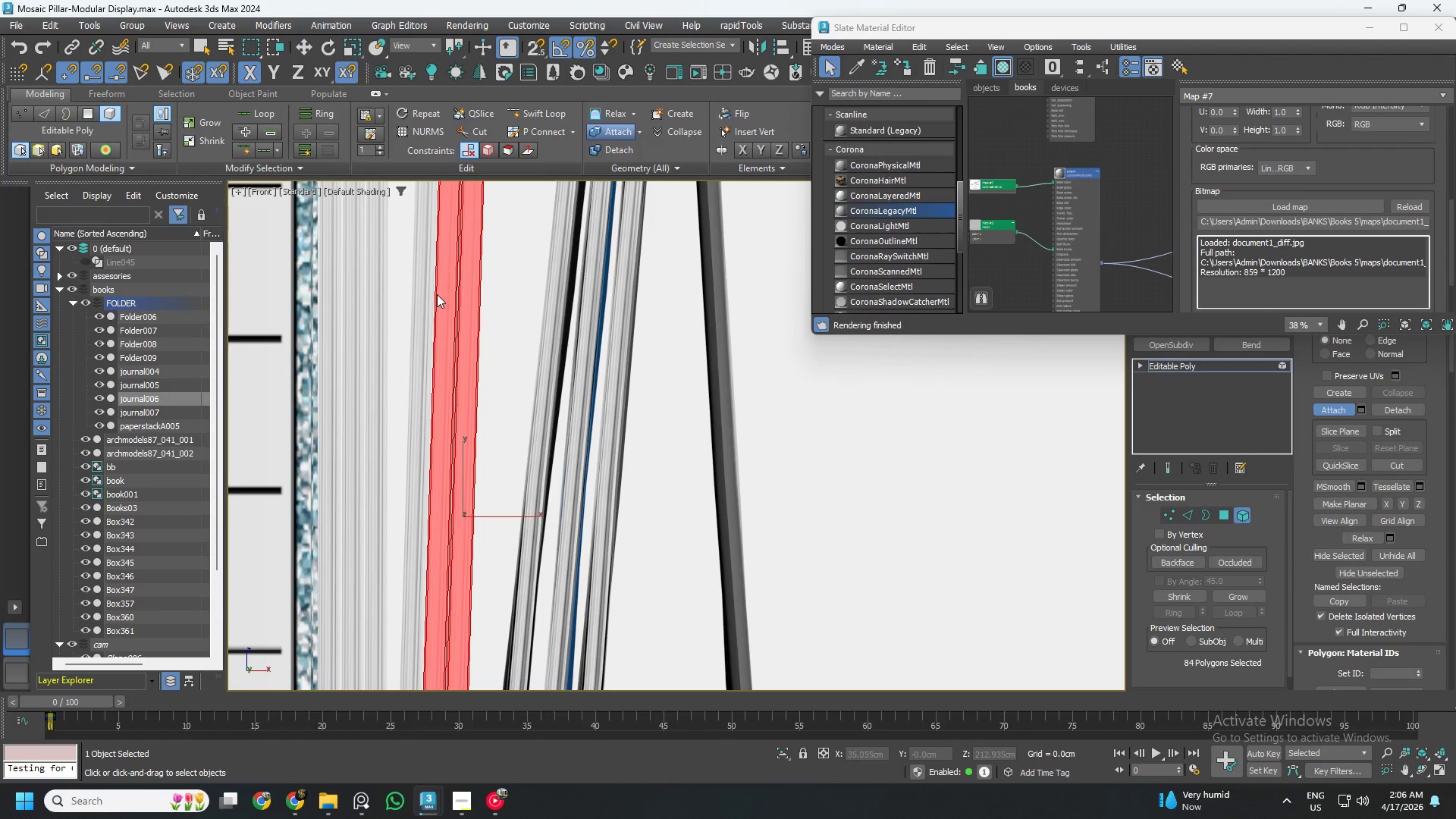 
left_click([428, 290])
 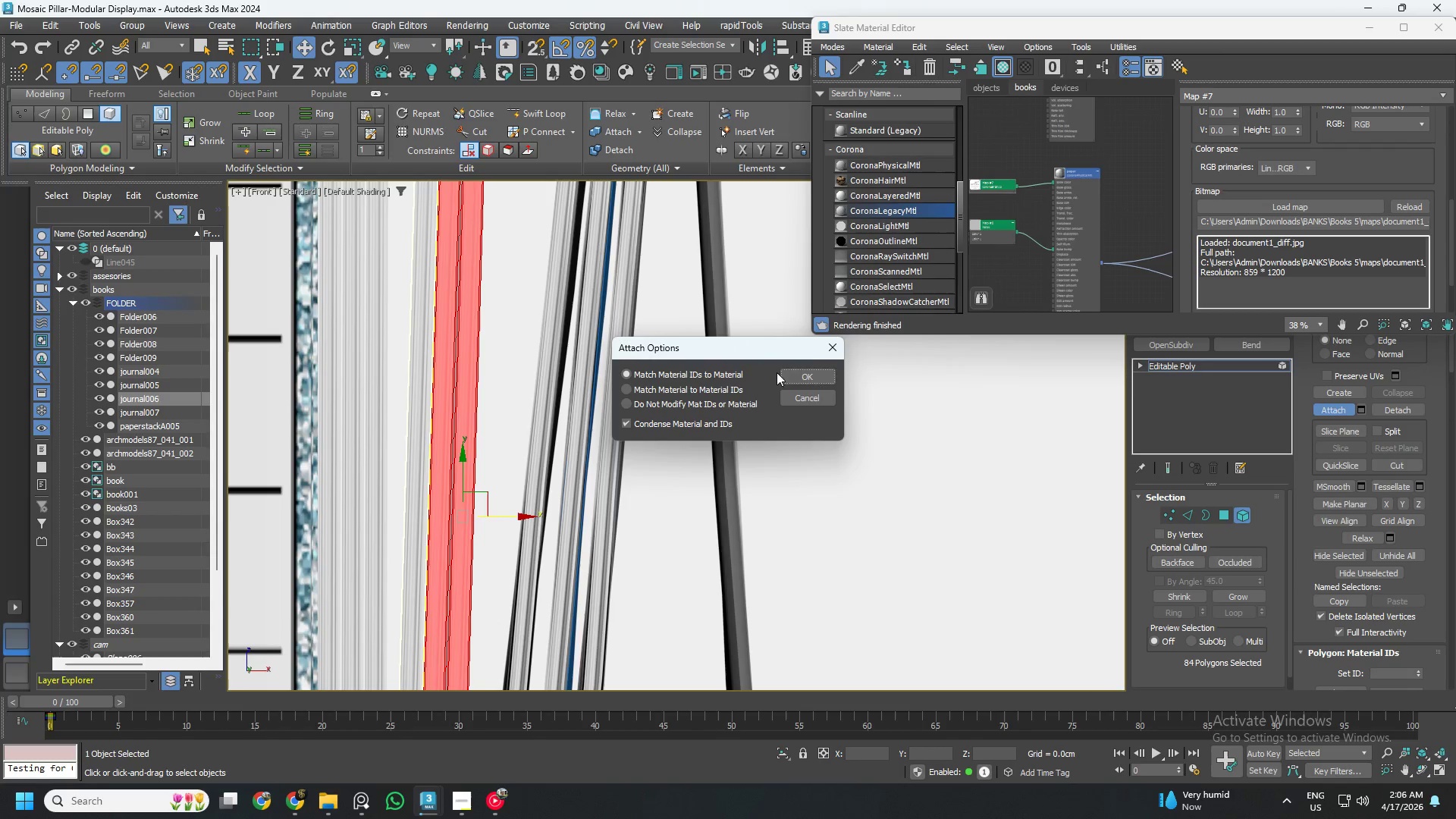 
left_click([804, 378])
 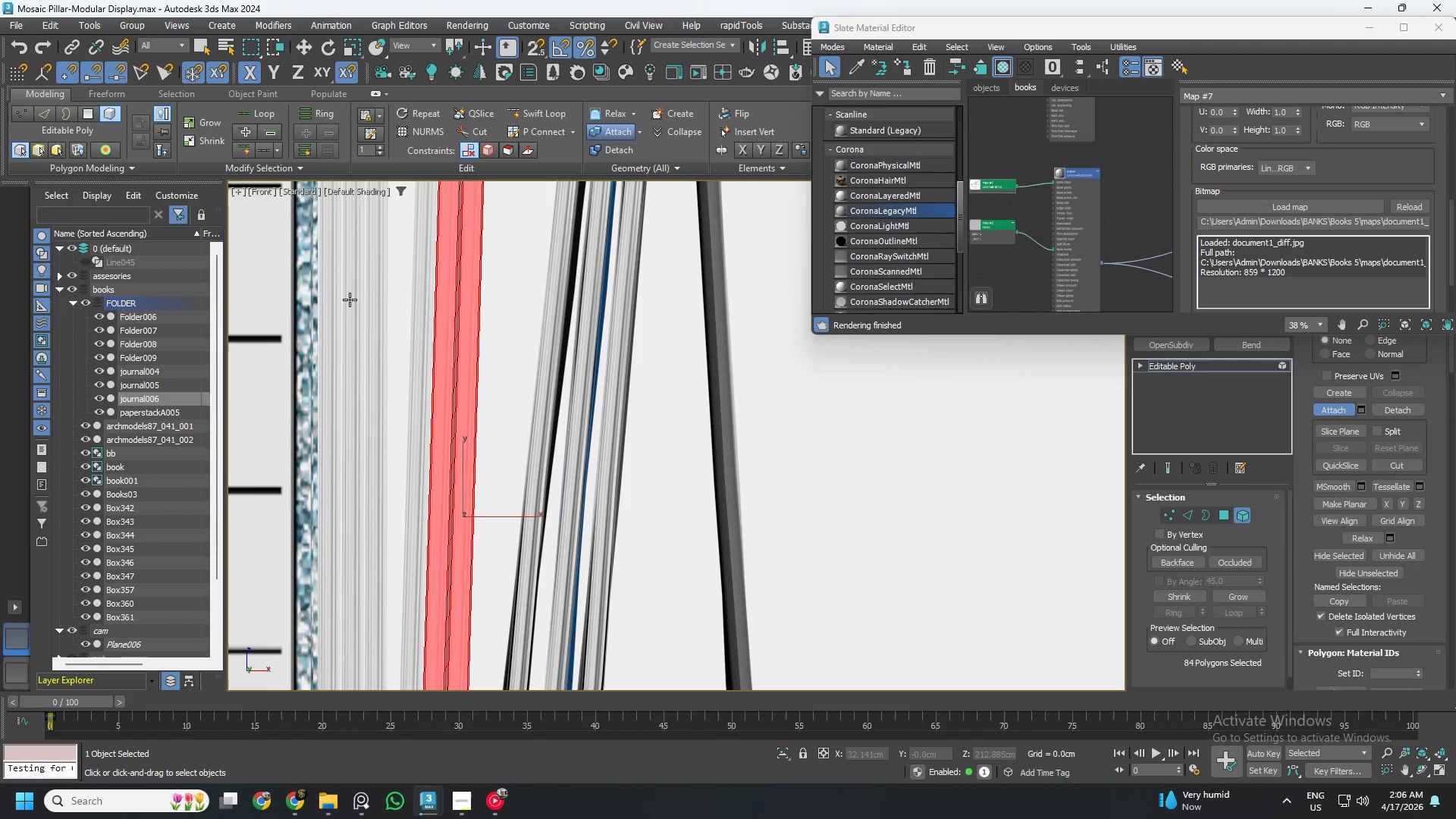 
left_click([348, 299])
 